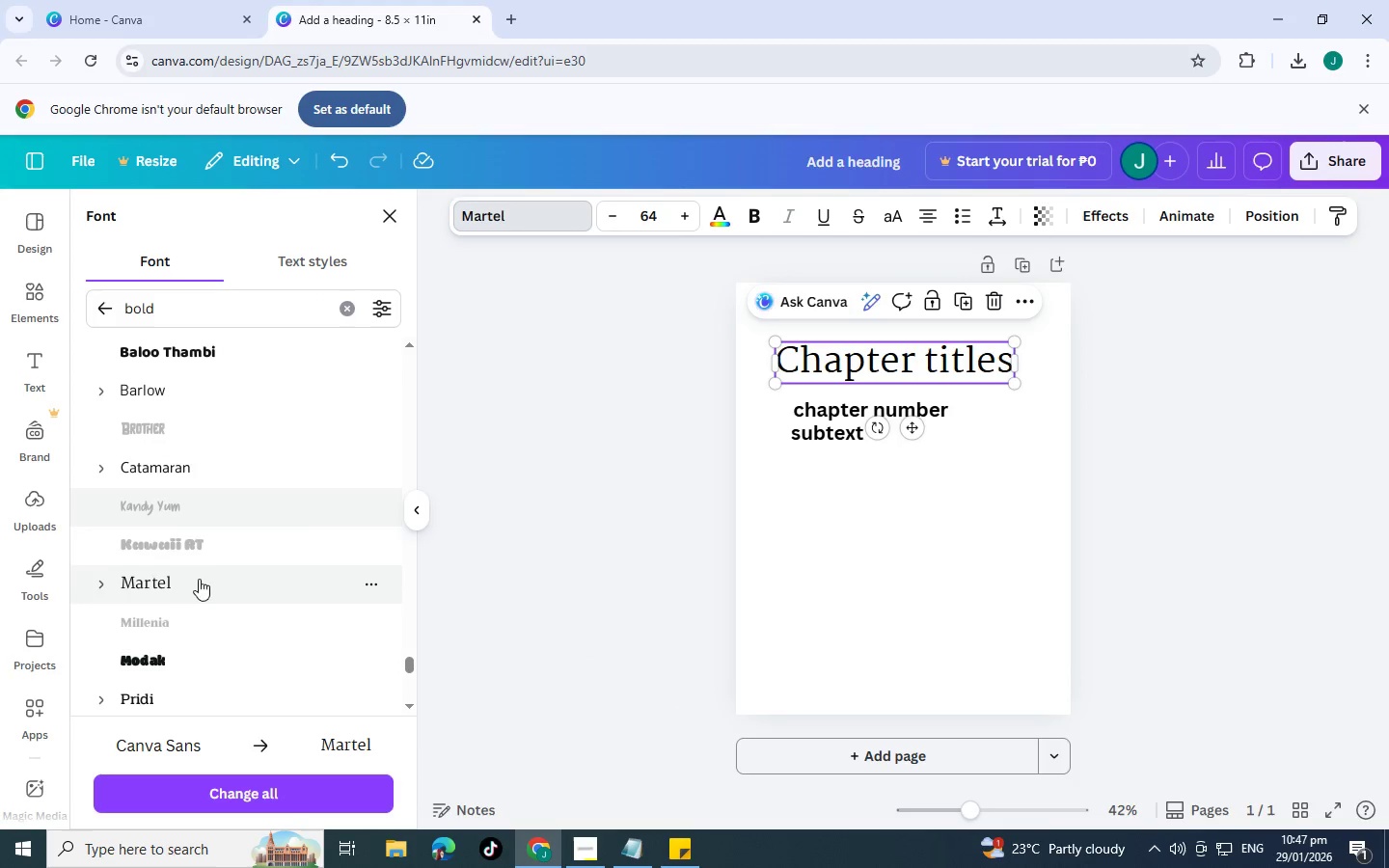 
left_click([202, 548])
 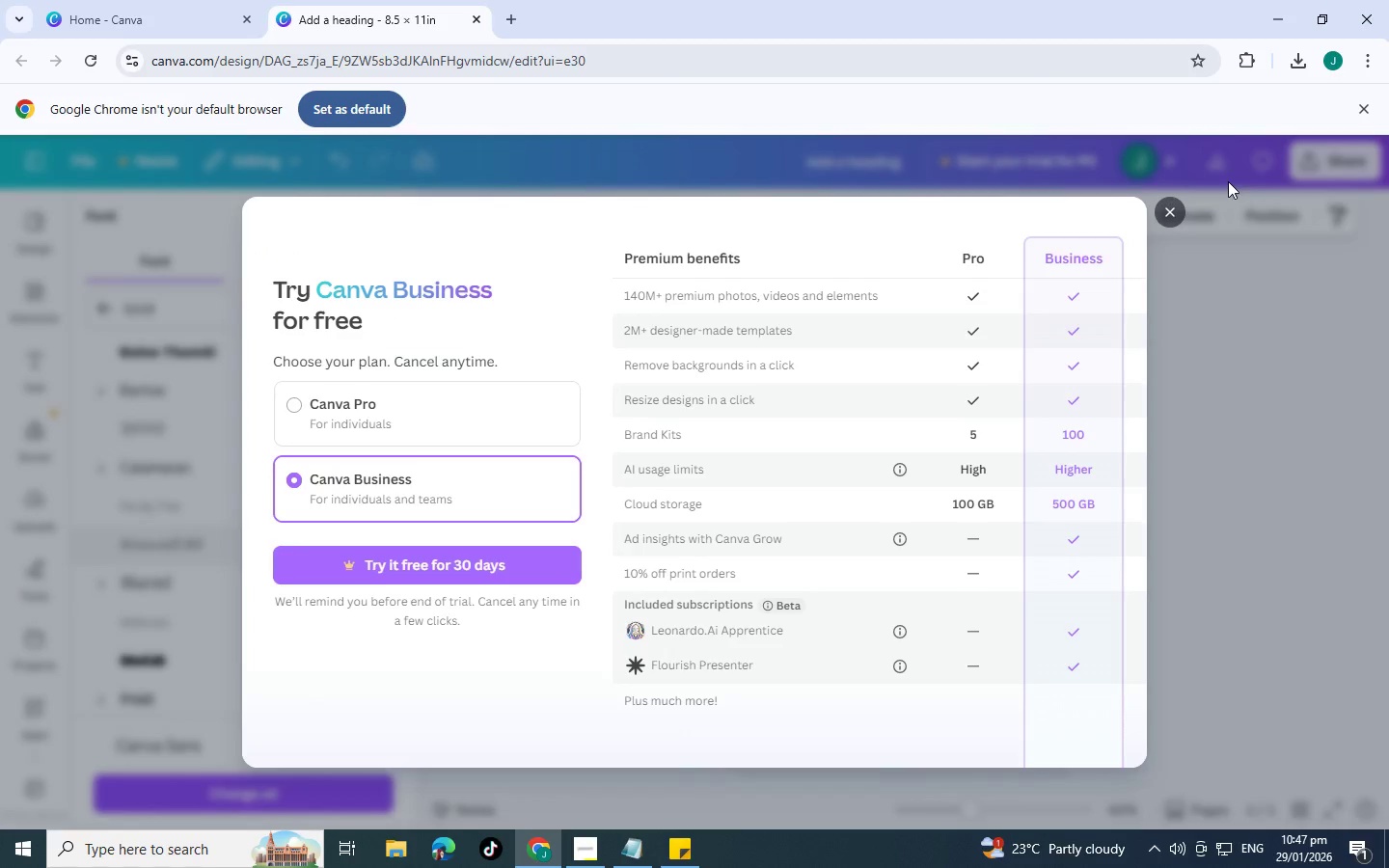 
left_click([1166, 208])
 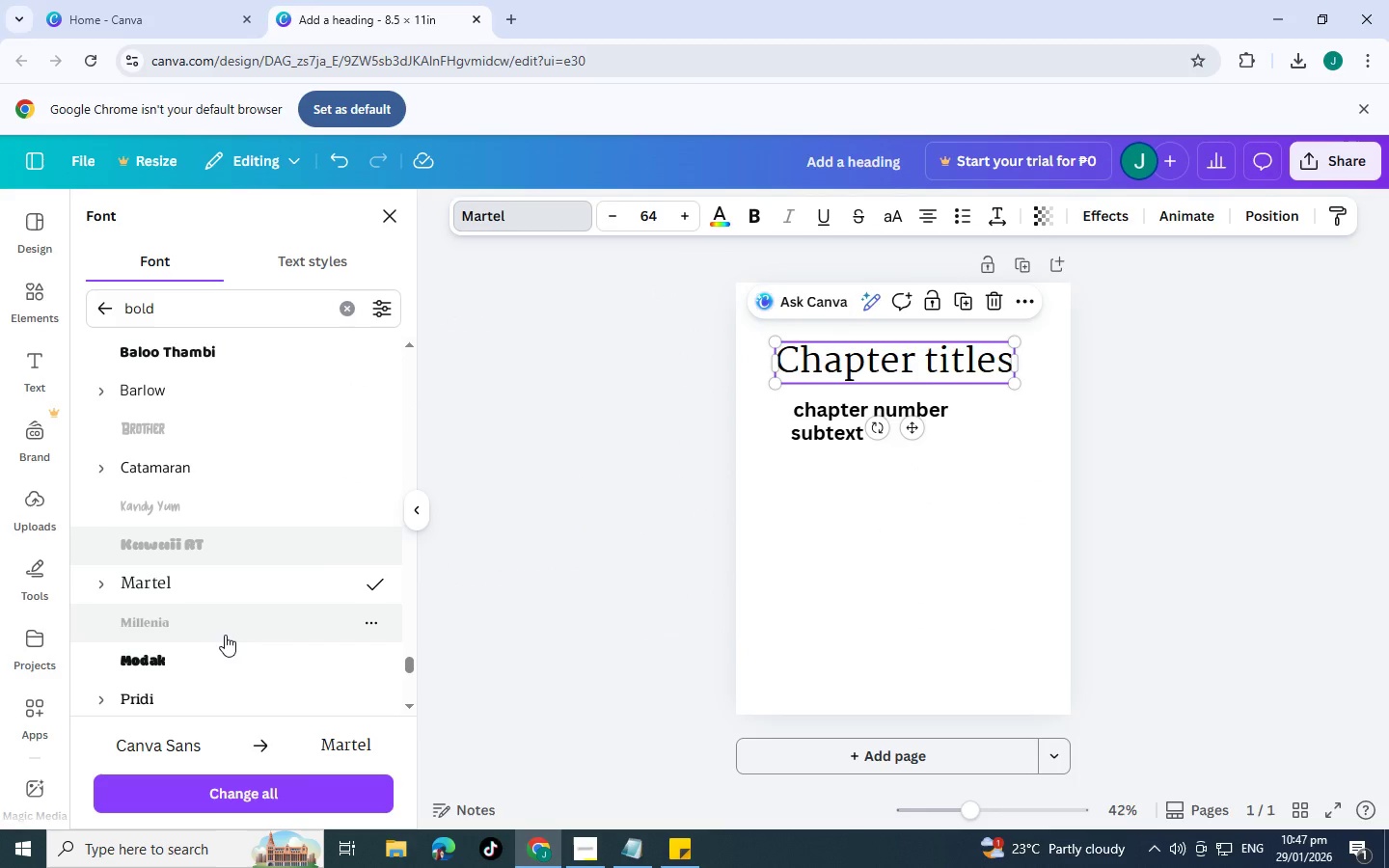 
left_click([233, 663])
 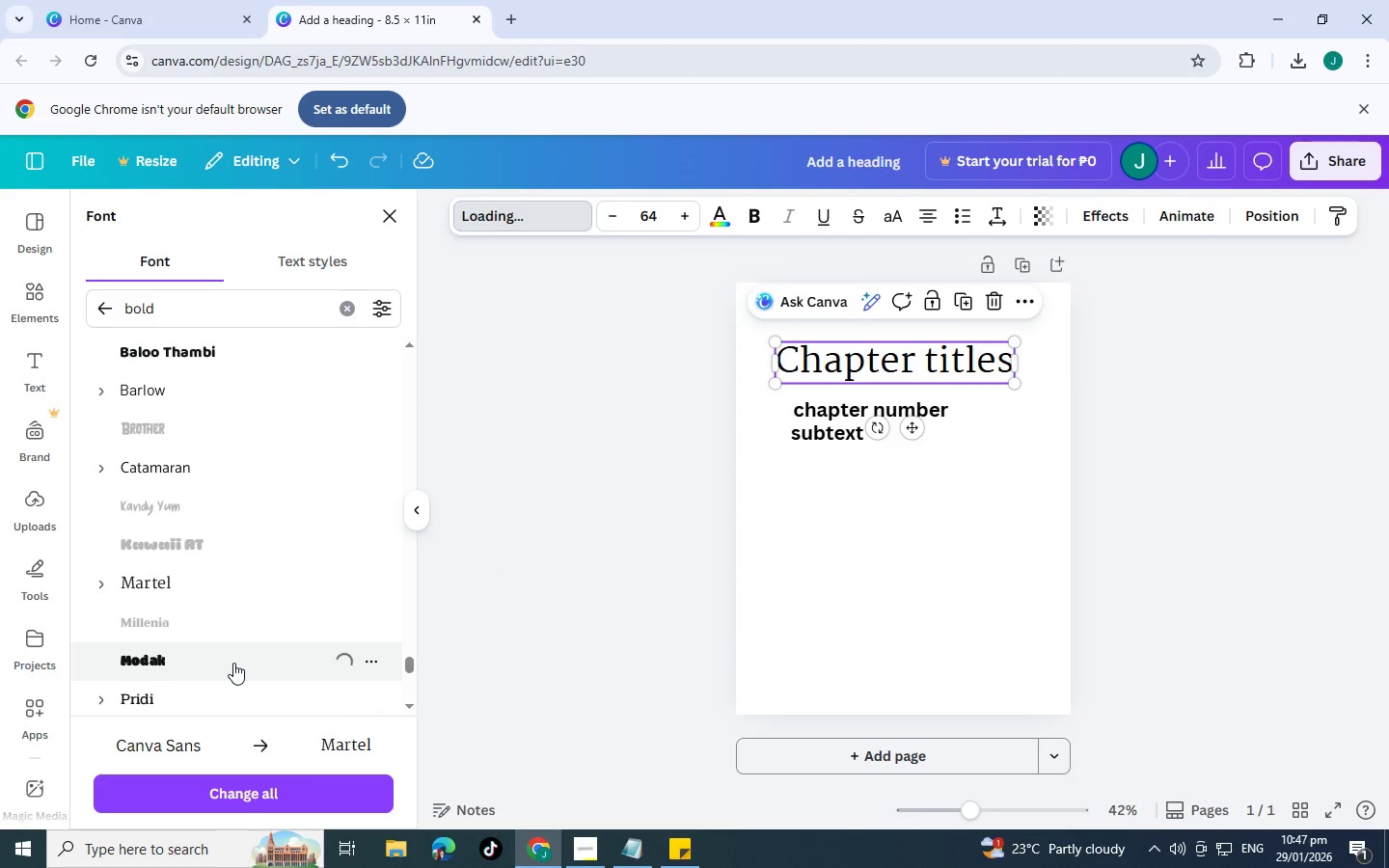 
scroll: coordinate [233, 663], scroll_direction: down, amount: 1.0
 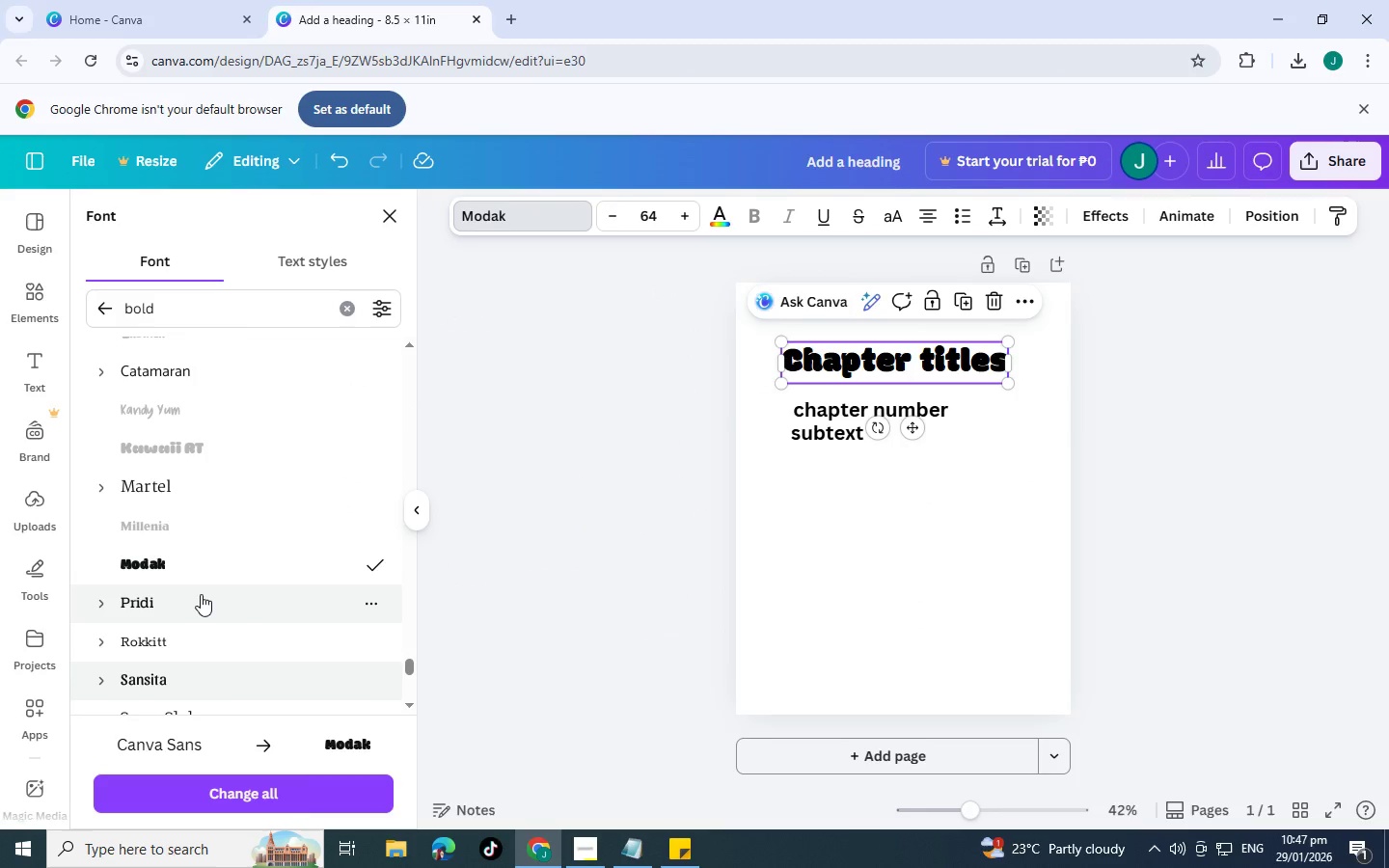 
left_click([201, 594])
 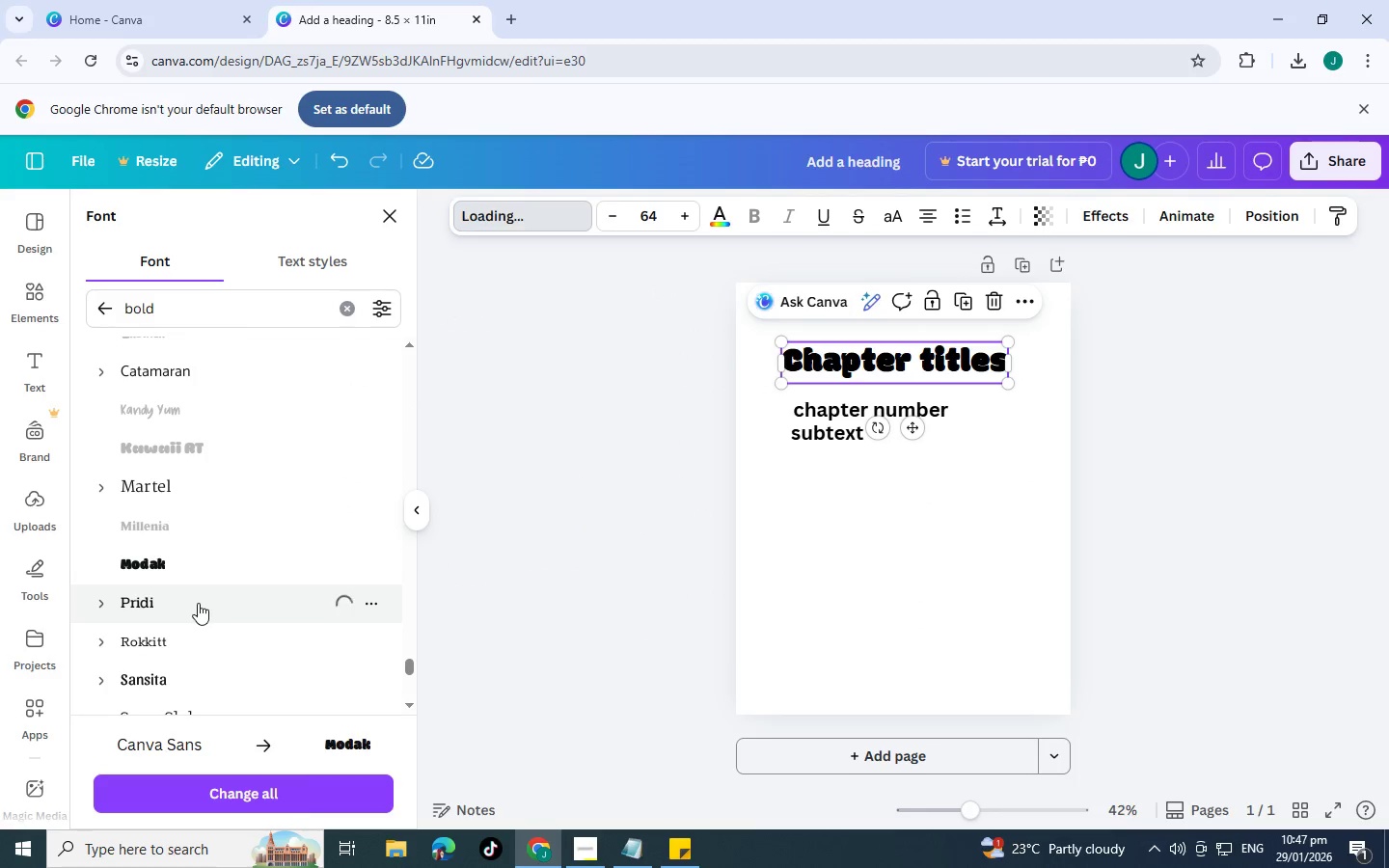 
scroll: coordinate [198, 603], scroll_direction: down, amount: 1.0
 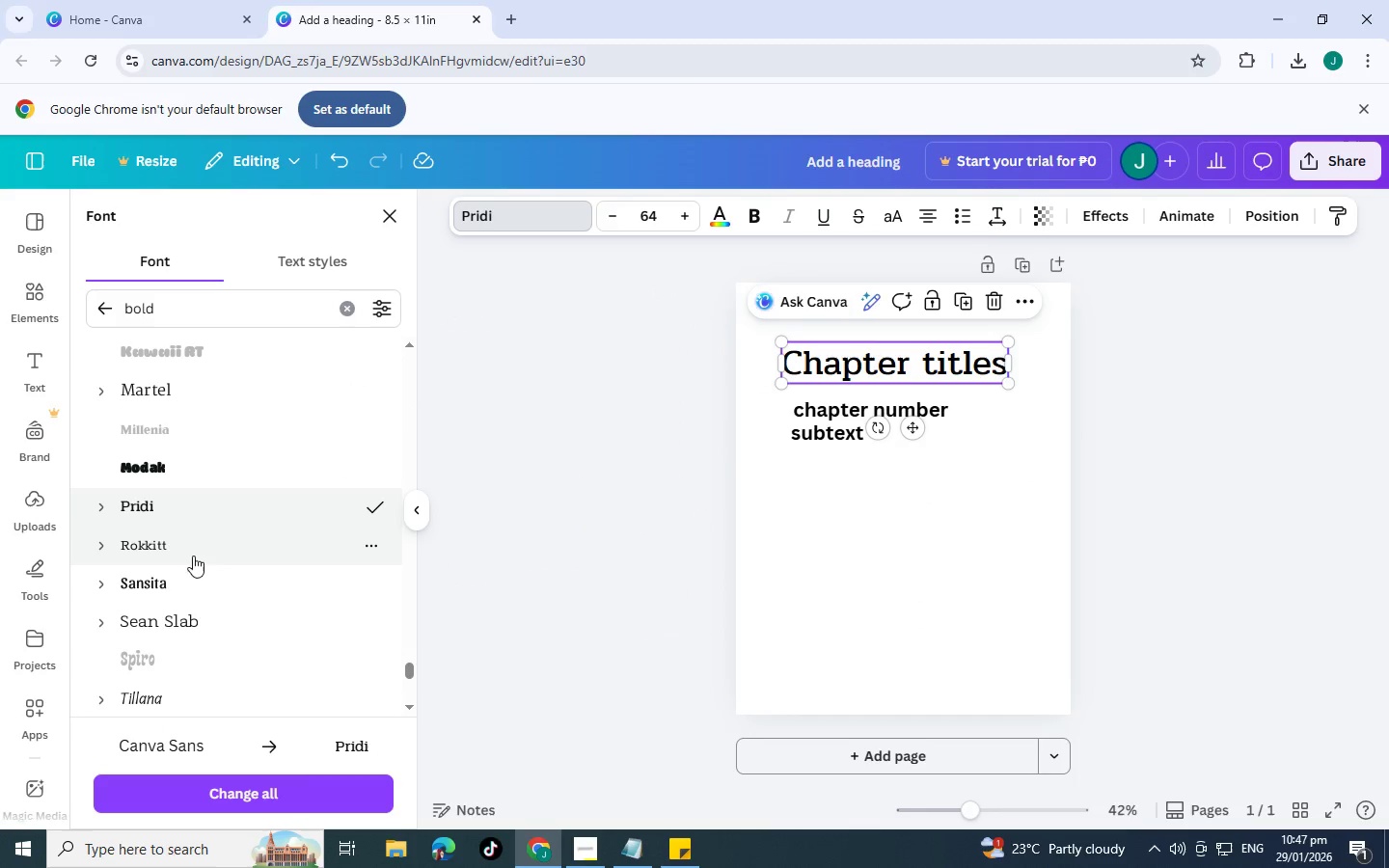 
left_click([193, 540])
 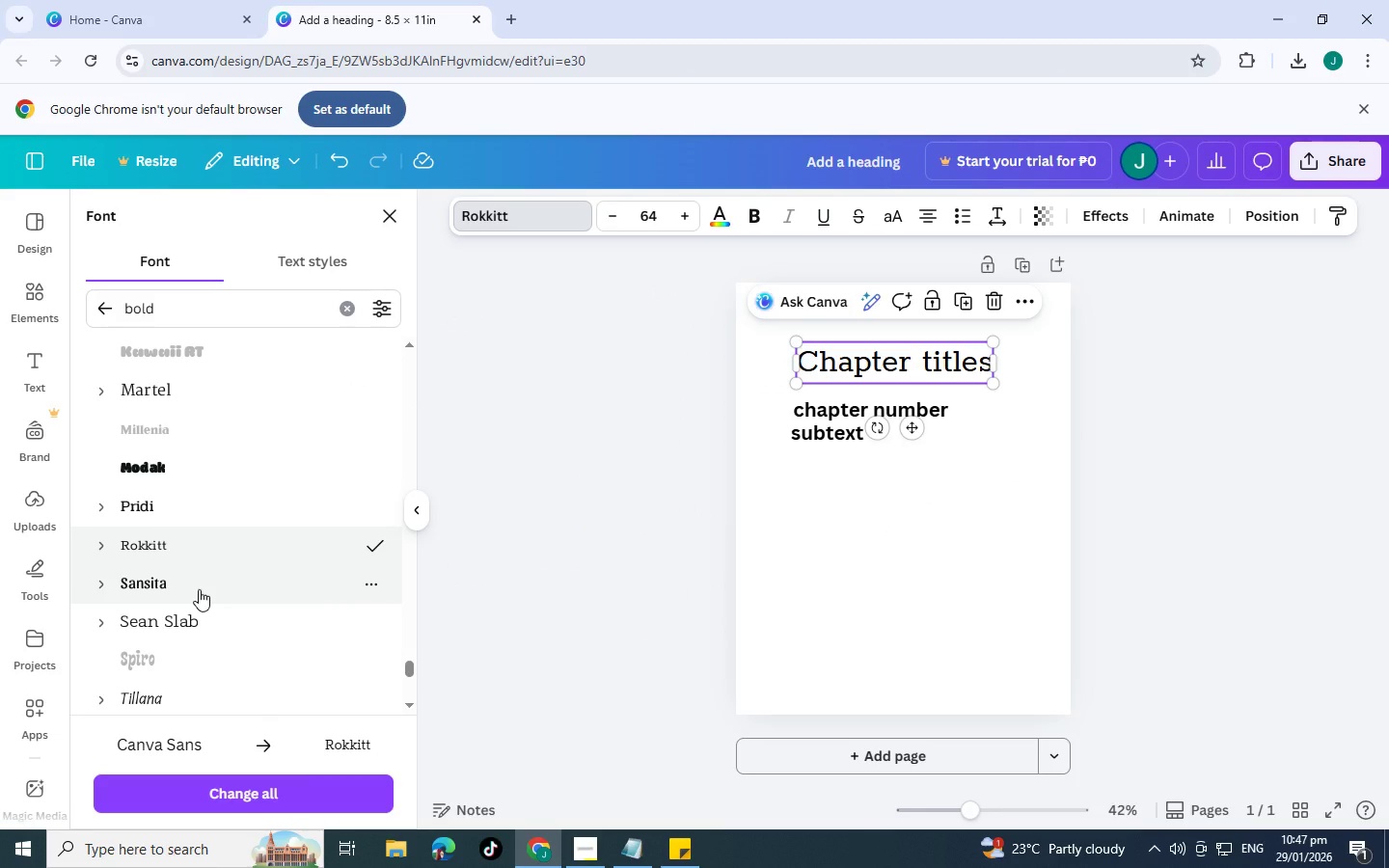 
left_click([199, 589])
 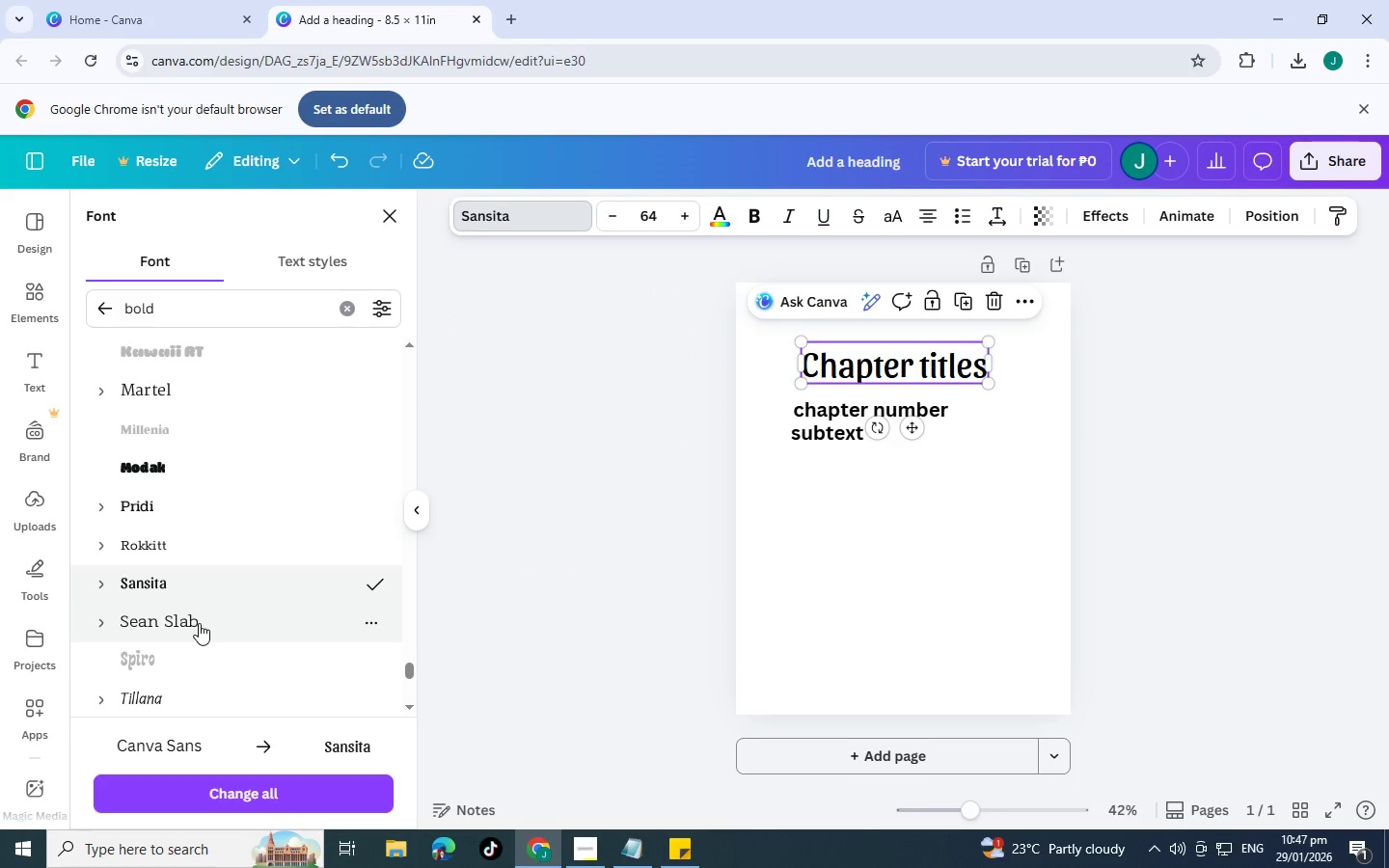 
left_click([199, 623])
 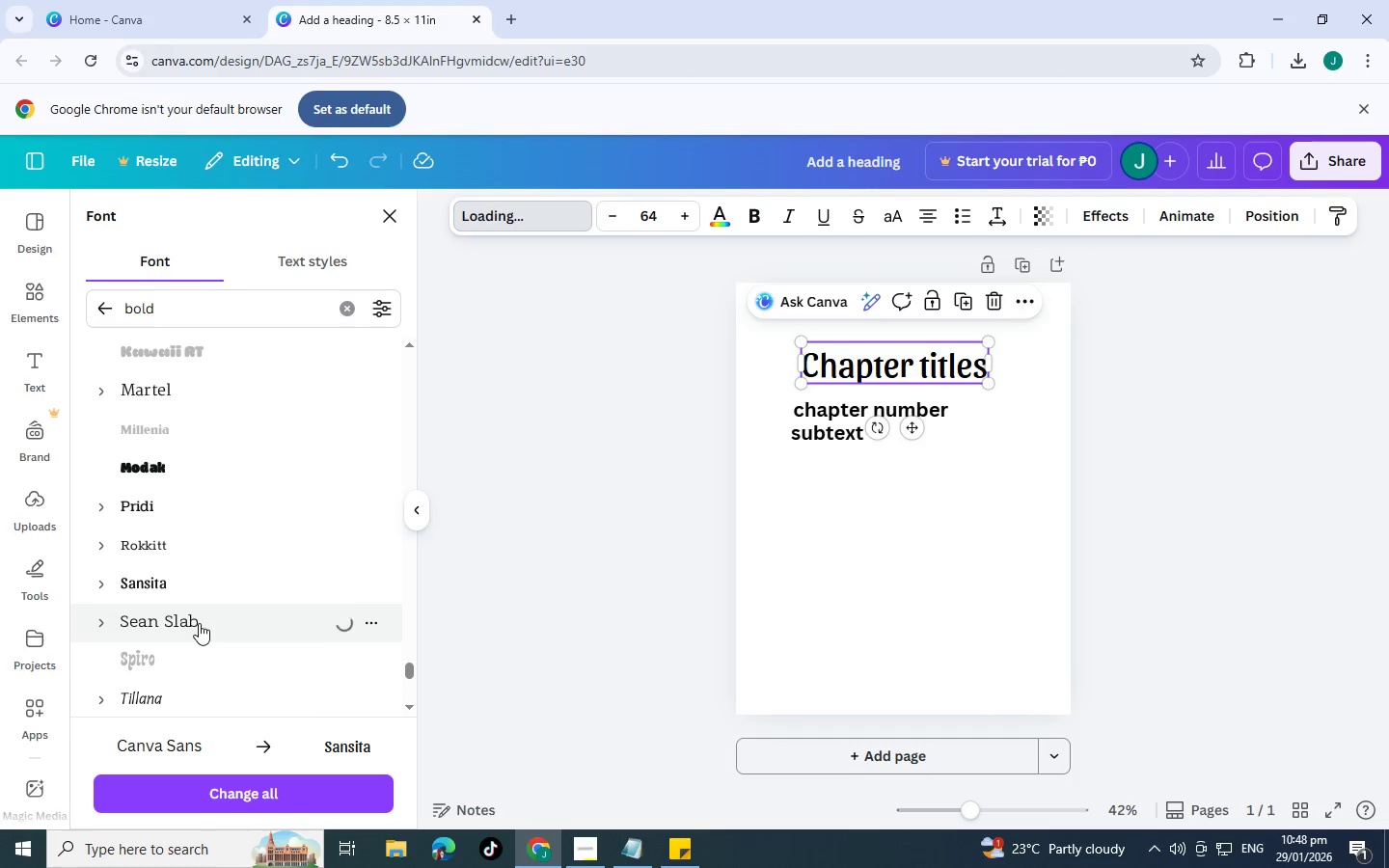 
scroll: coordinate [199, 623], scroll_direction: down, amount: 1.0
 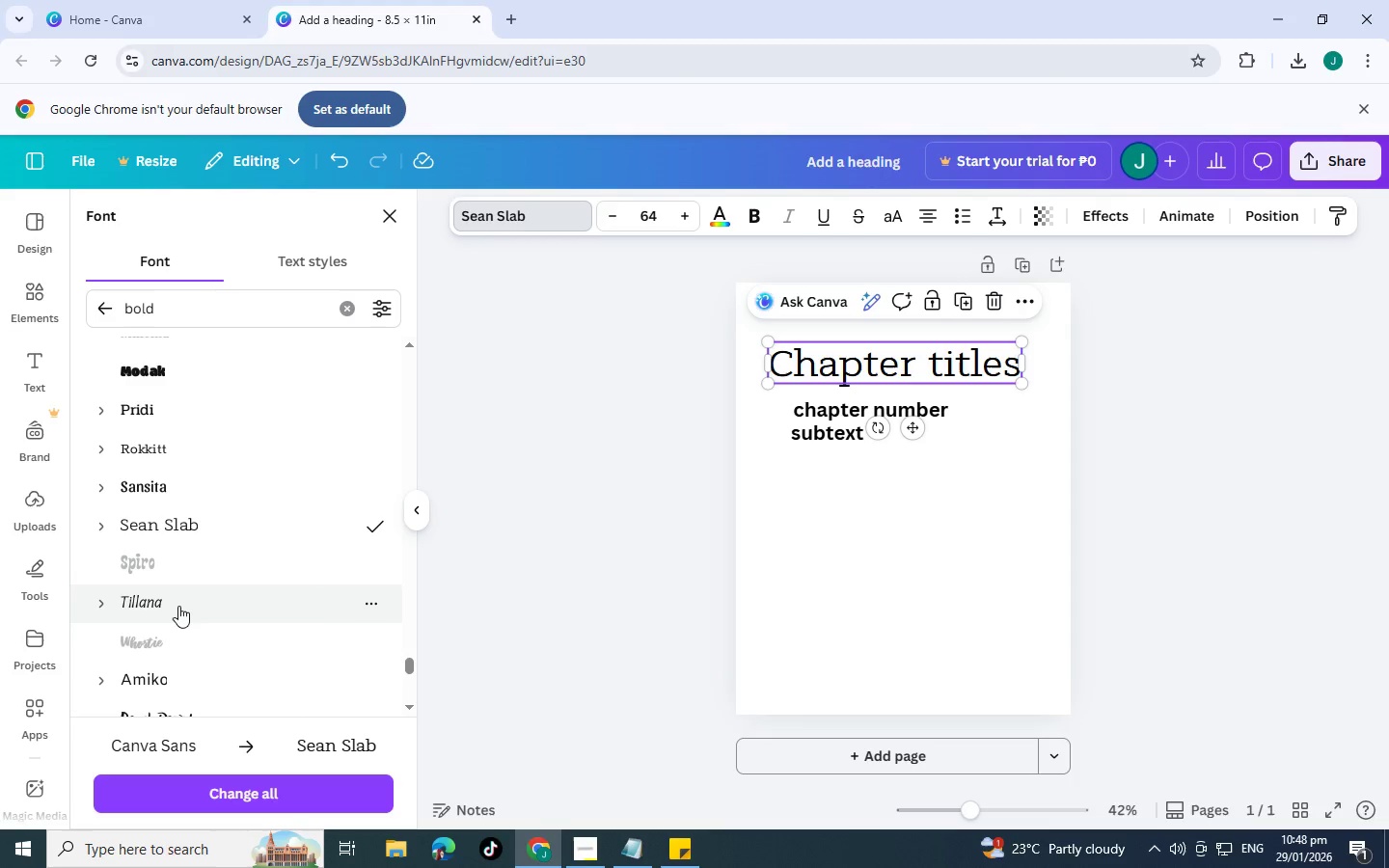 
left_click([178, 599])
 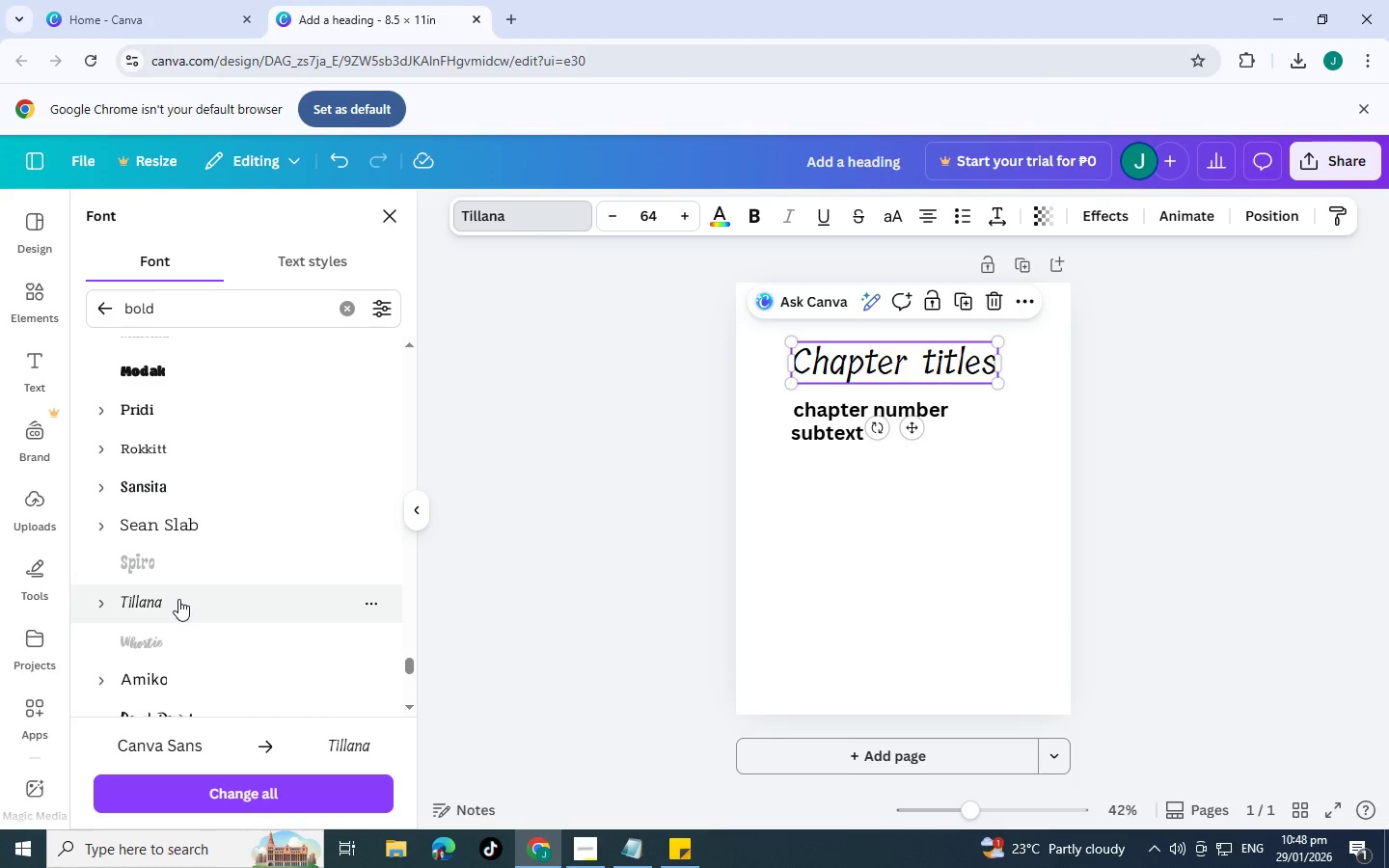 
scroll: coordinate [178, 599], scroll_direction: down, amount: 1.0
 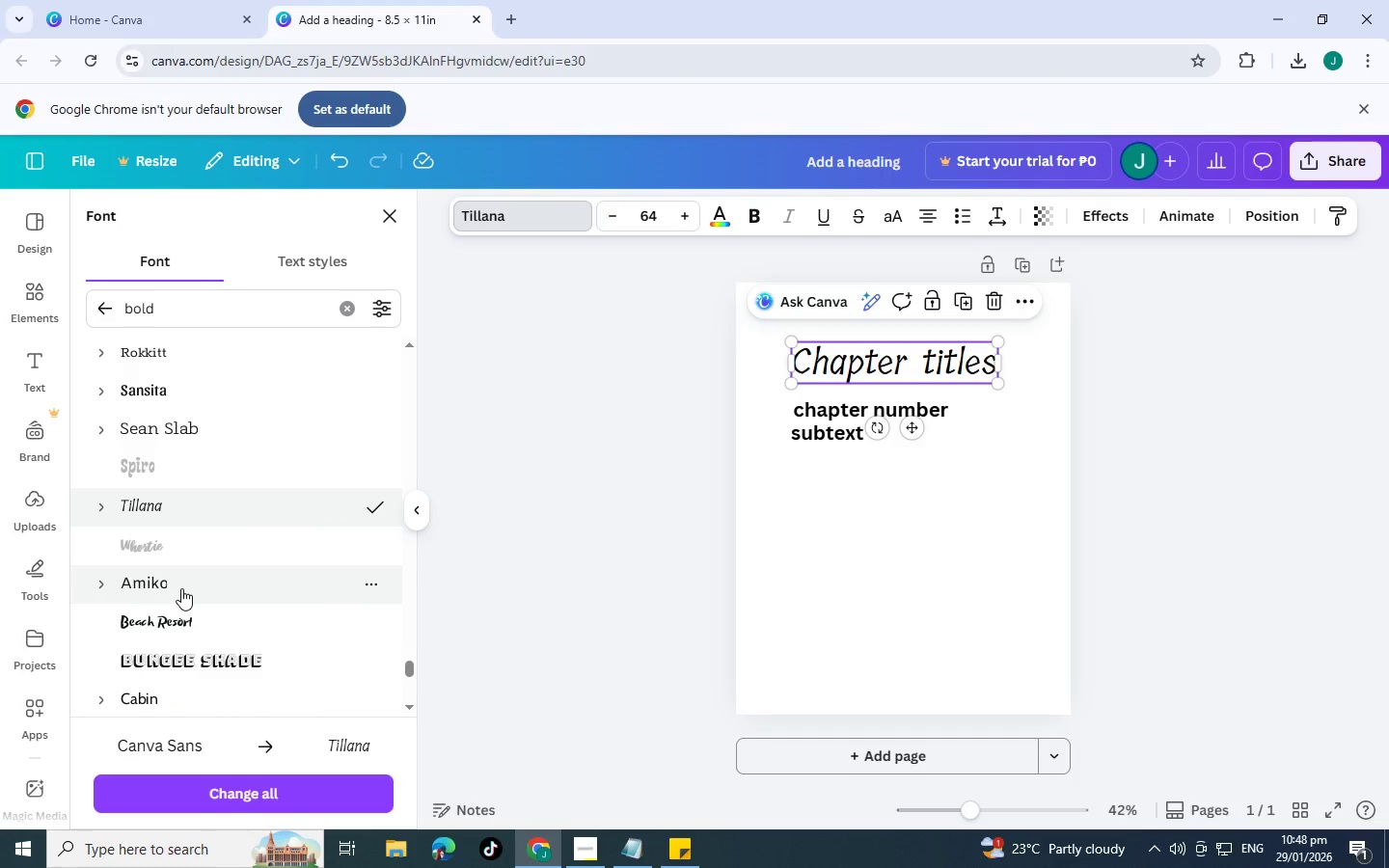 
left_click([181, 588])
 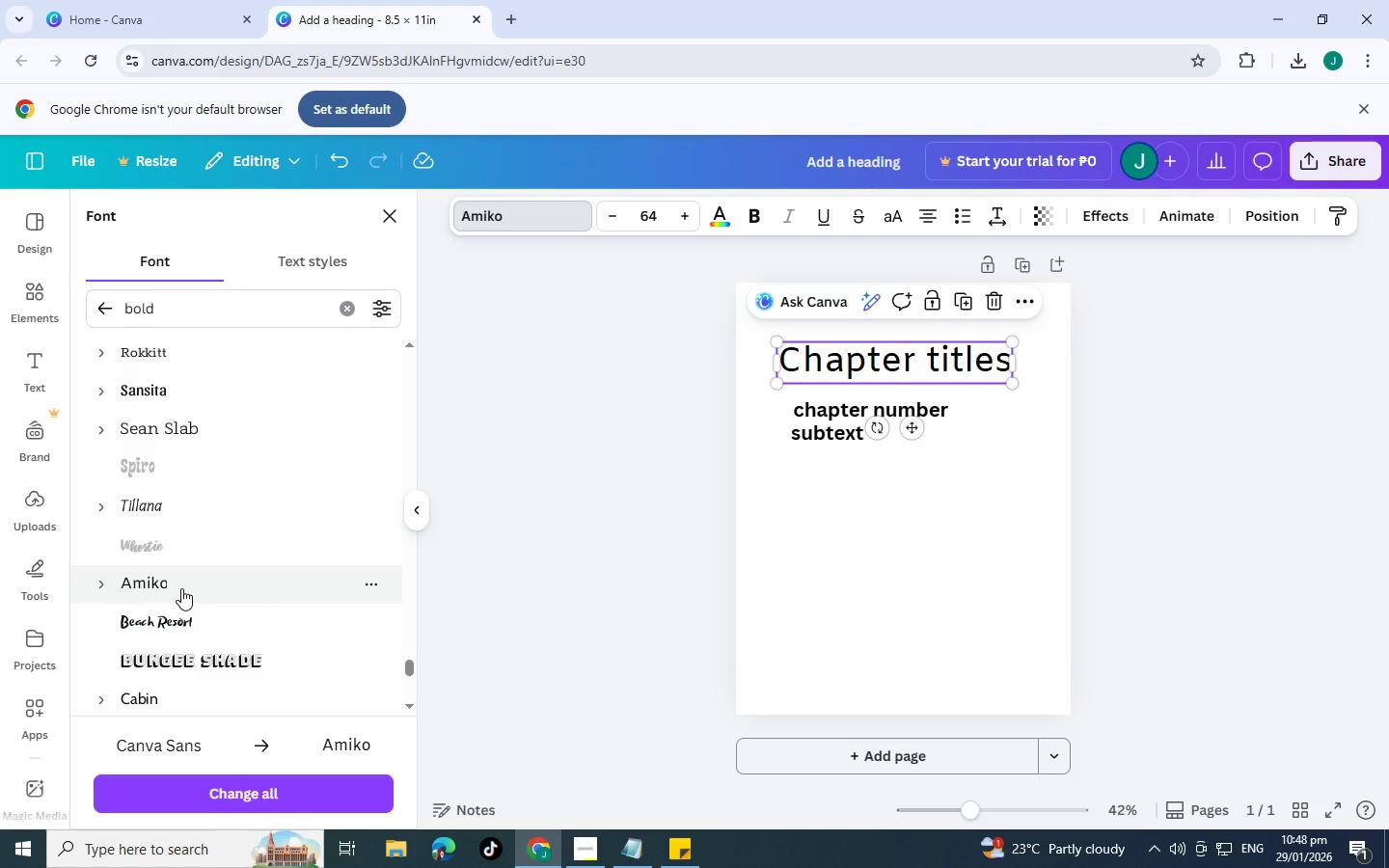 
scroll: coordinate [181, 588], scroll_direction: down, amount: 1.0
 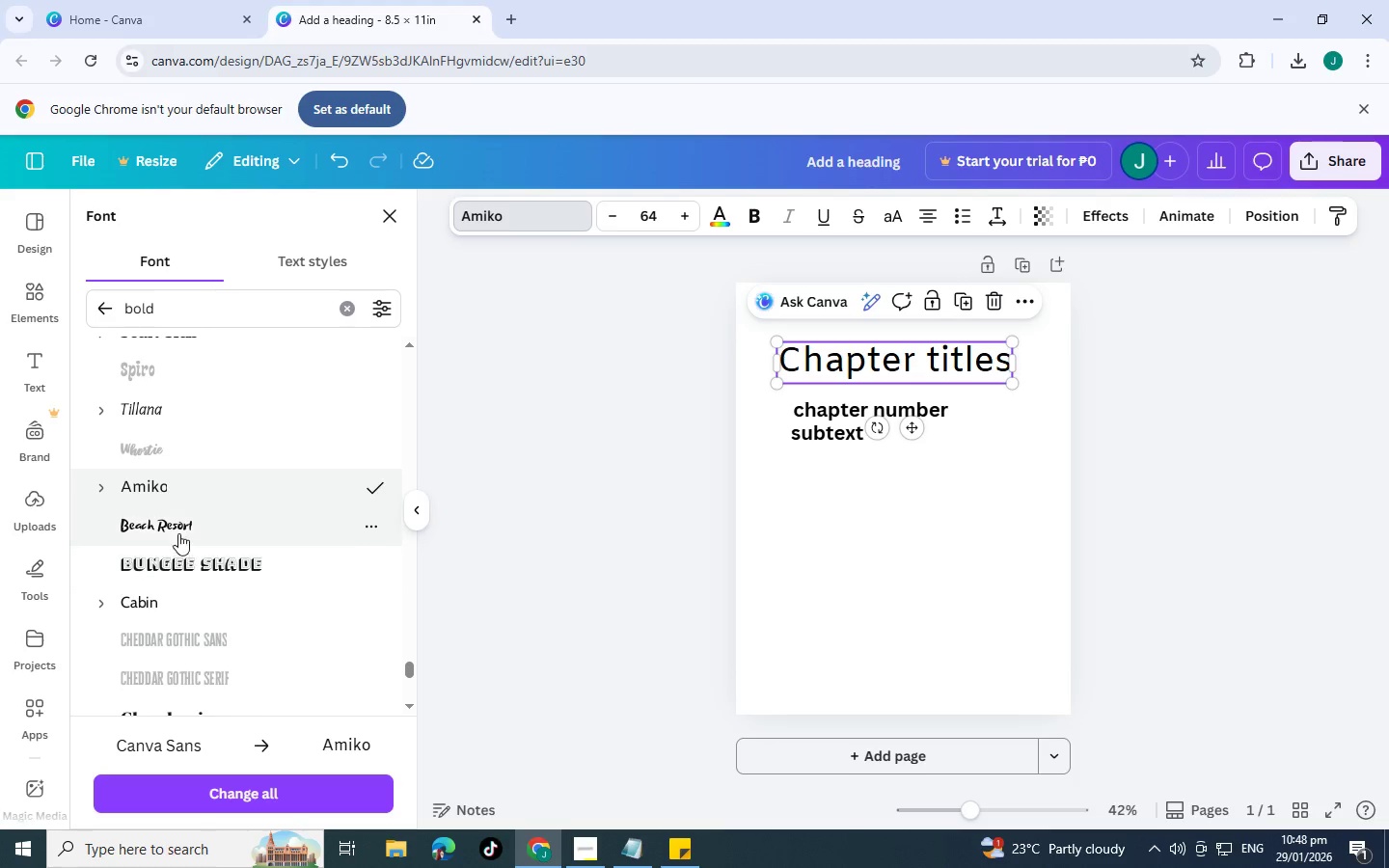 
left_click([180, 528])
 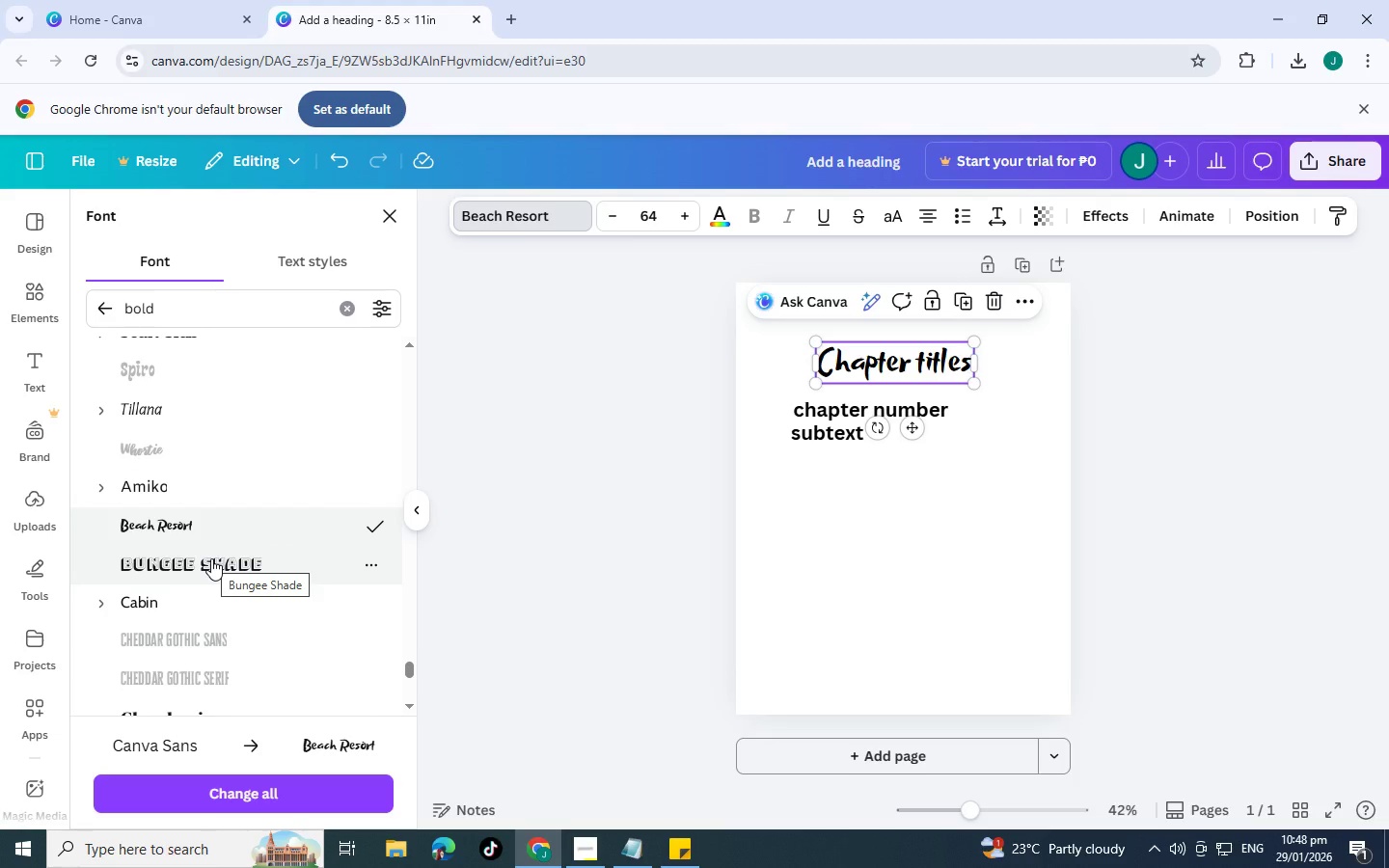 
left_click([211, 558])
 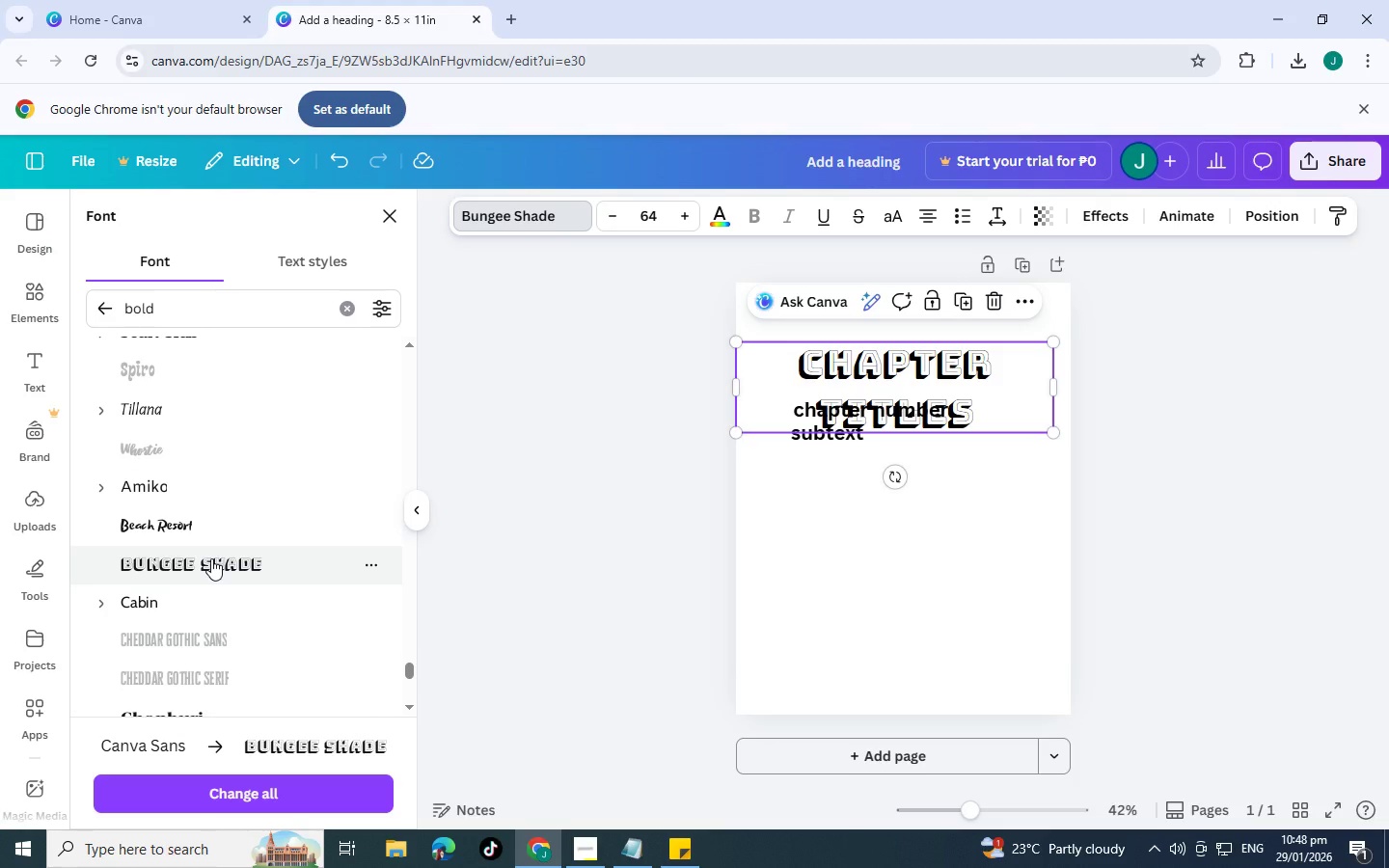 
scroll: coordinate [211, 558], scroll_direction: down, amount: 1.0
 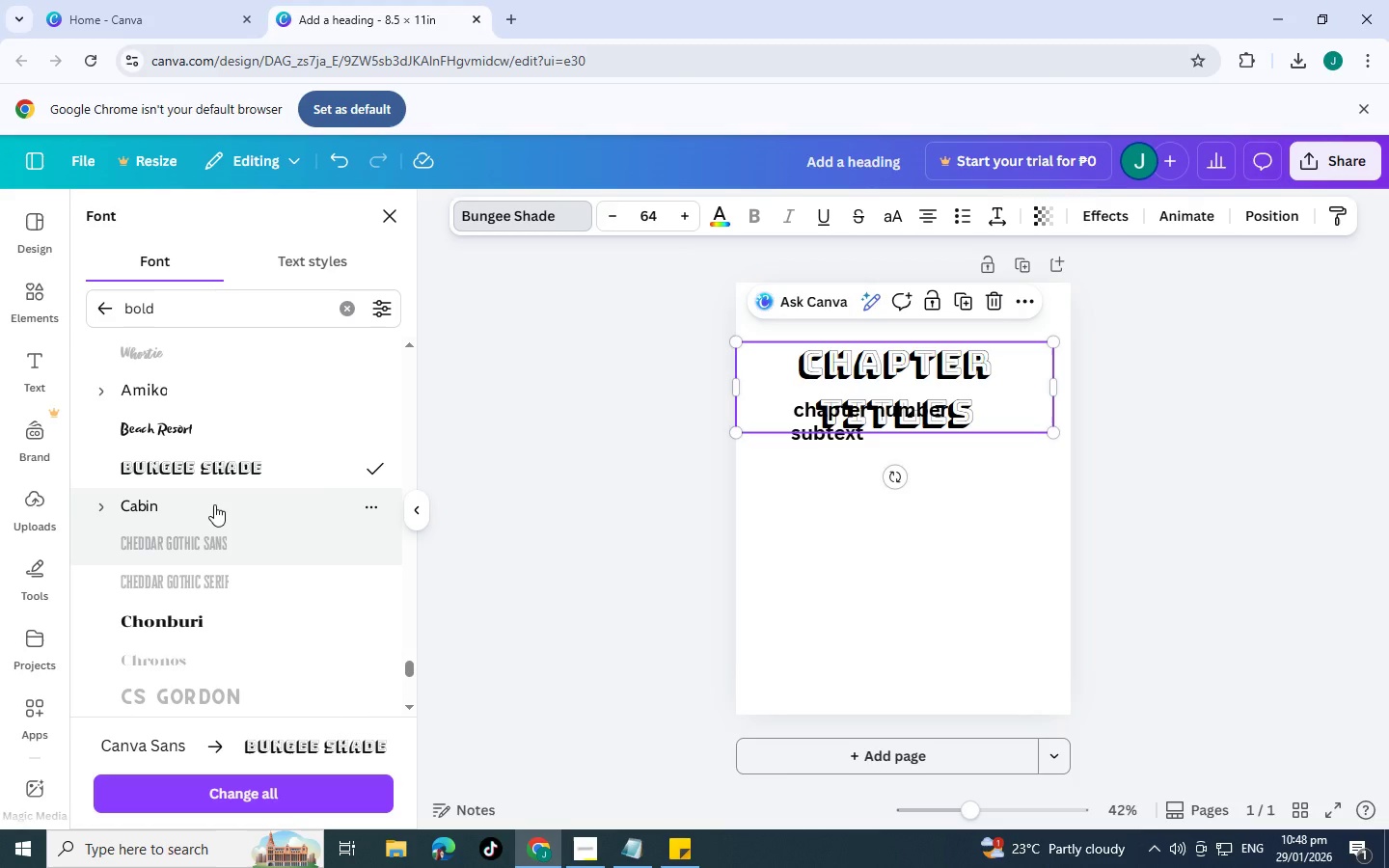 
left_click([214, 504])
 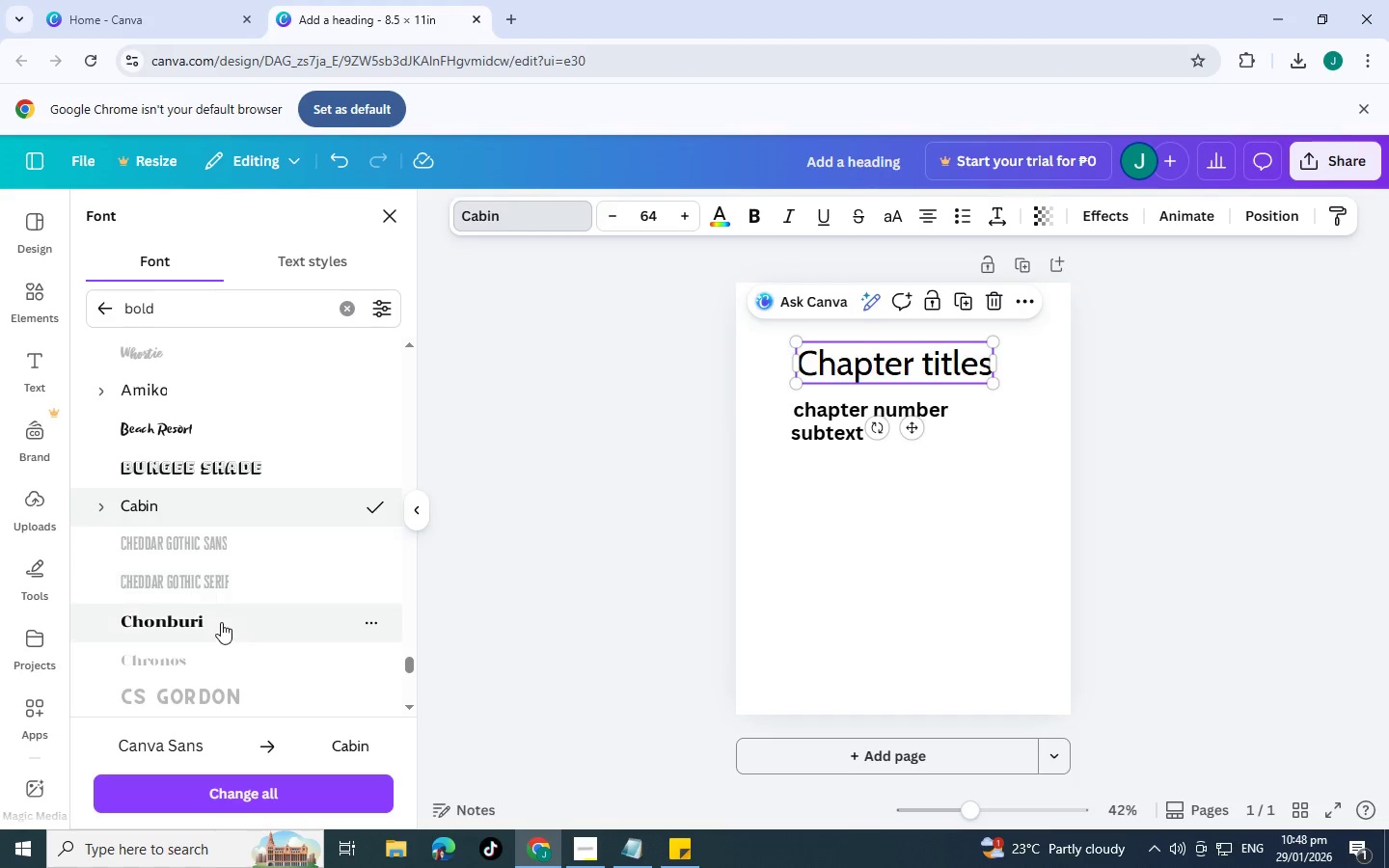 
left_click([221, 622])
 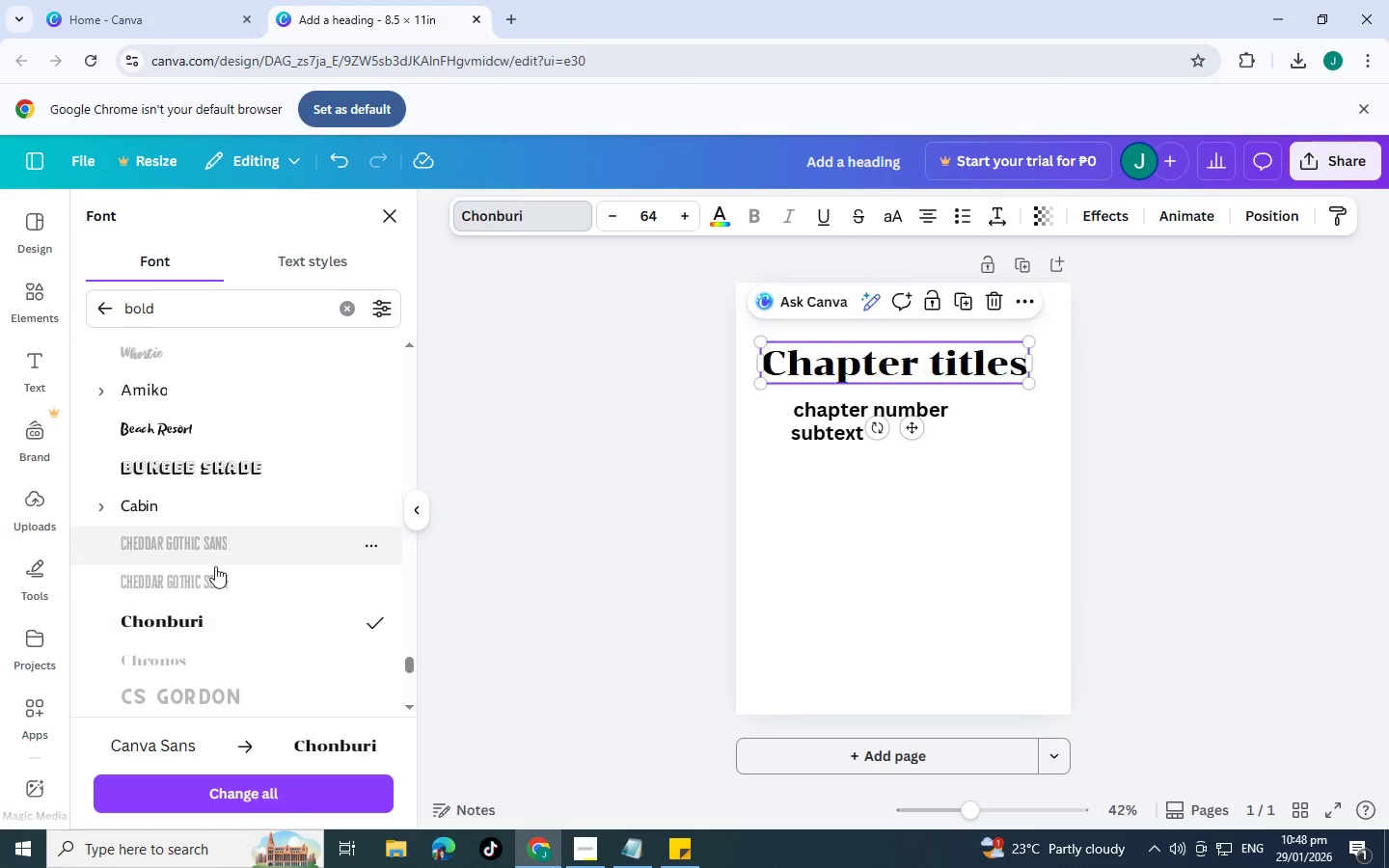 
scroll: coordinate [221, 601], scroll_direction: down, amount: 3.0
 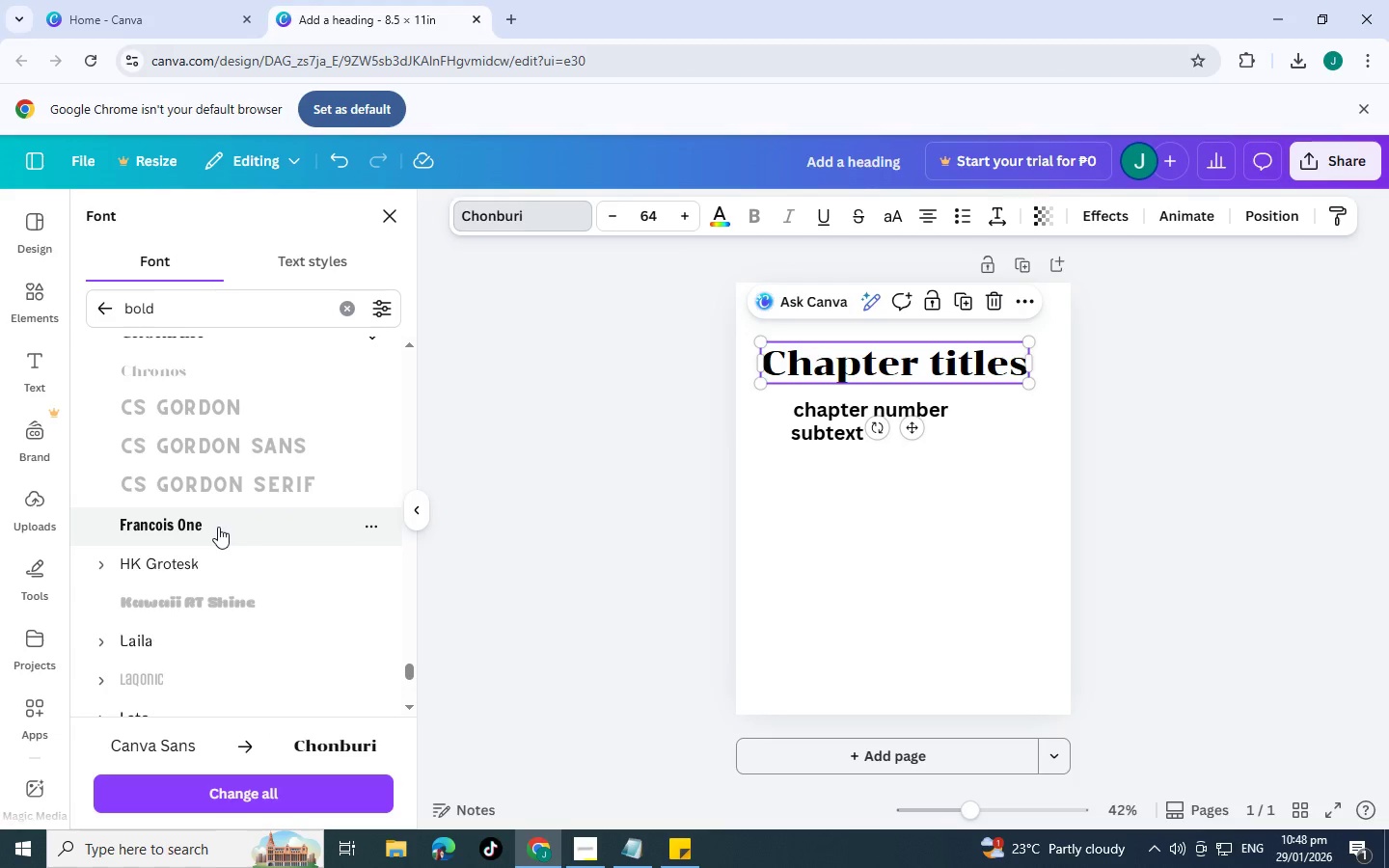 
left_click([218, 527])
 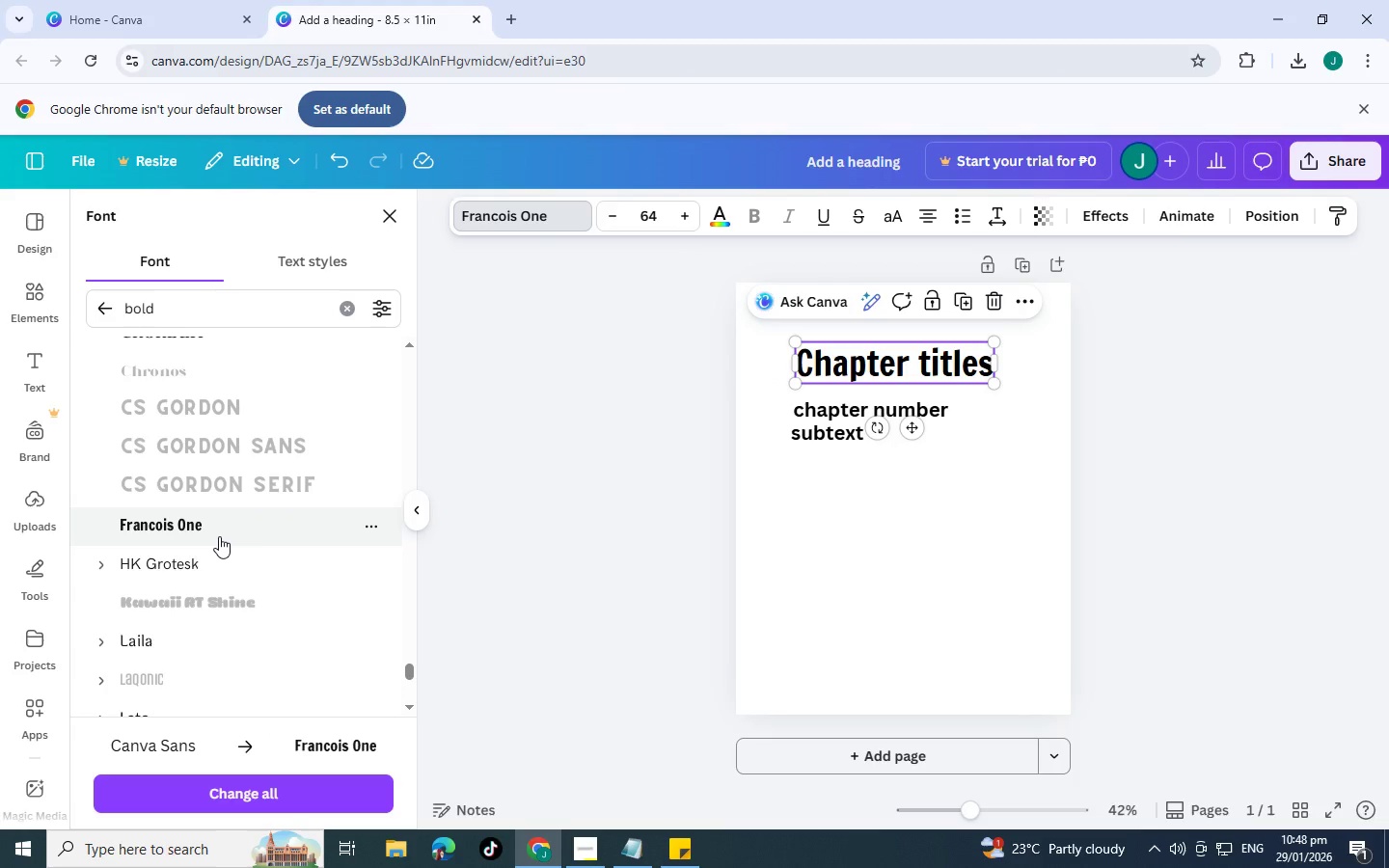 
scroll: coordinate [222, 569], scroll_direction: down, amount: 1.0
 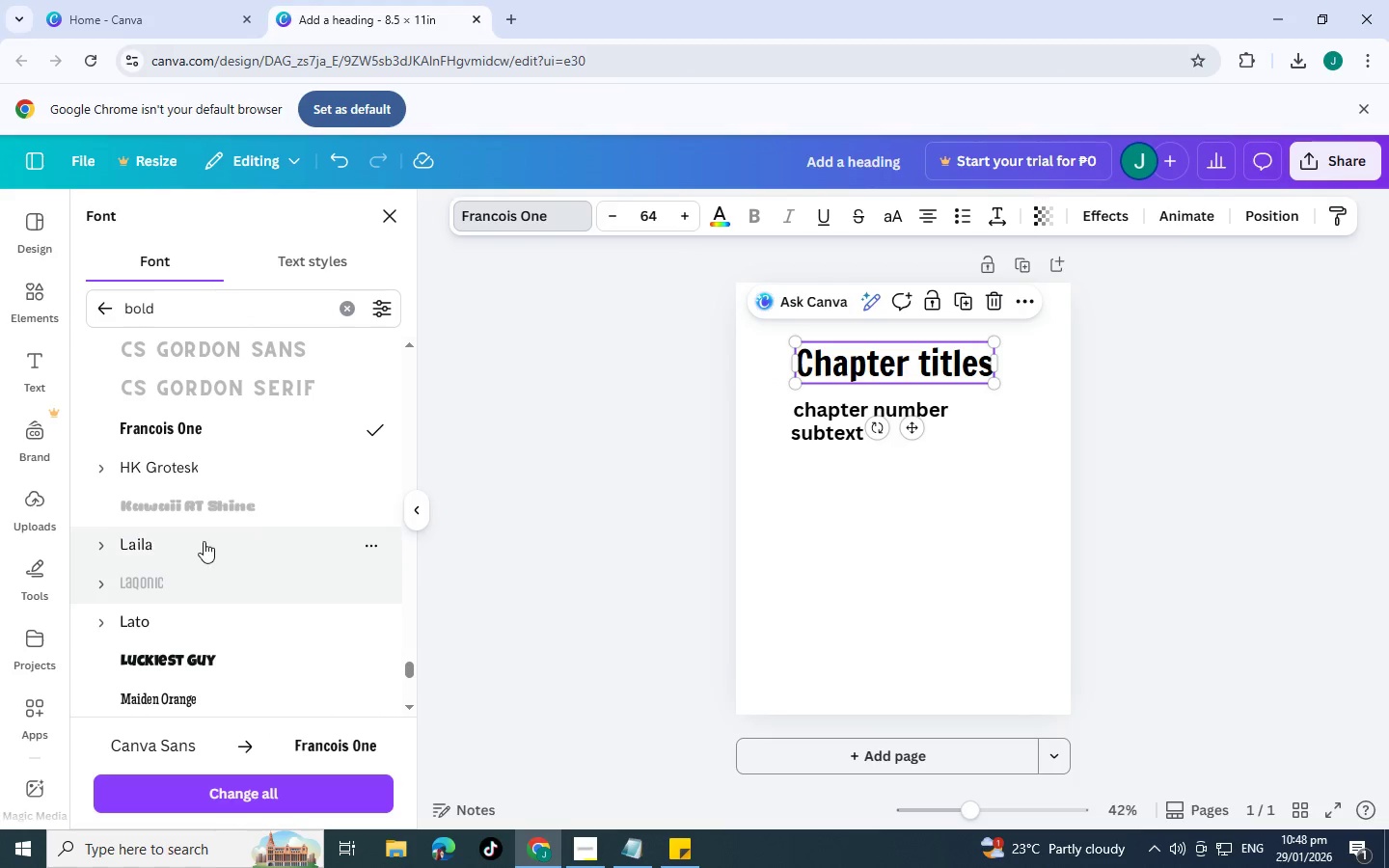 
left_click([204, 541])
 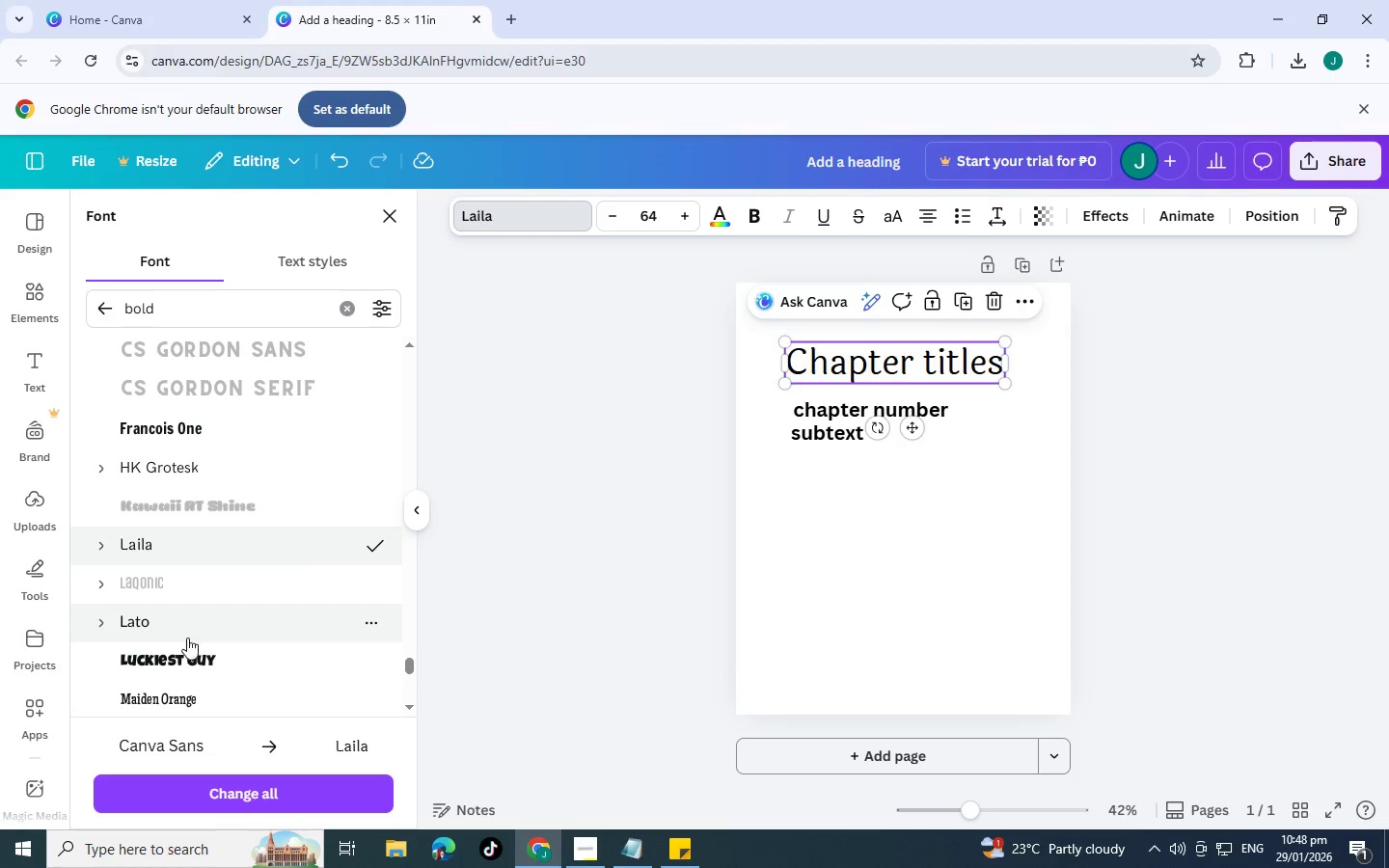 
left_click([186, 630])
 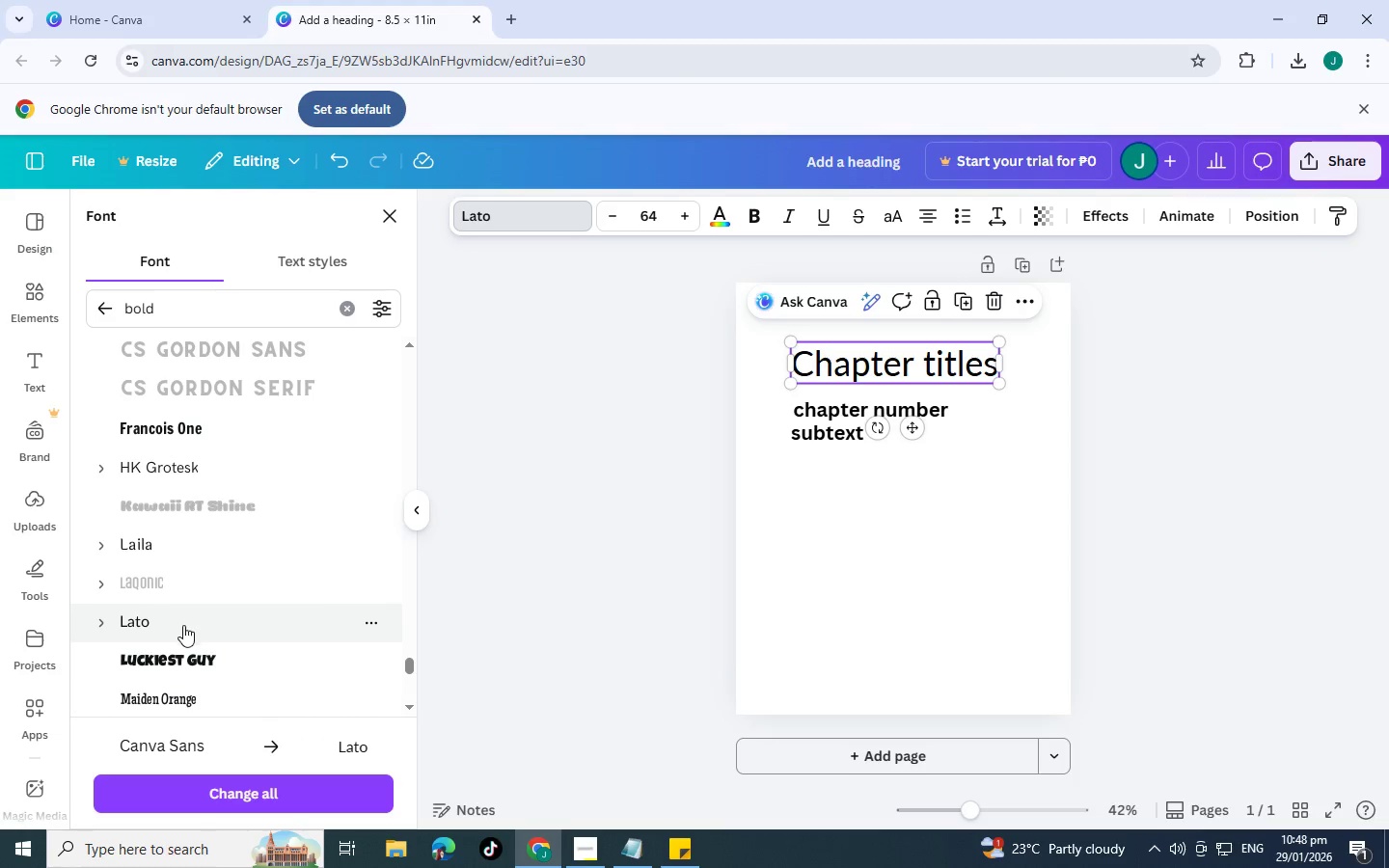 
left_click([182, 648])
 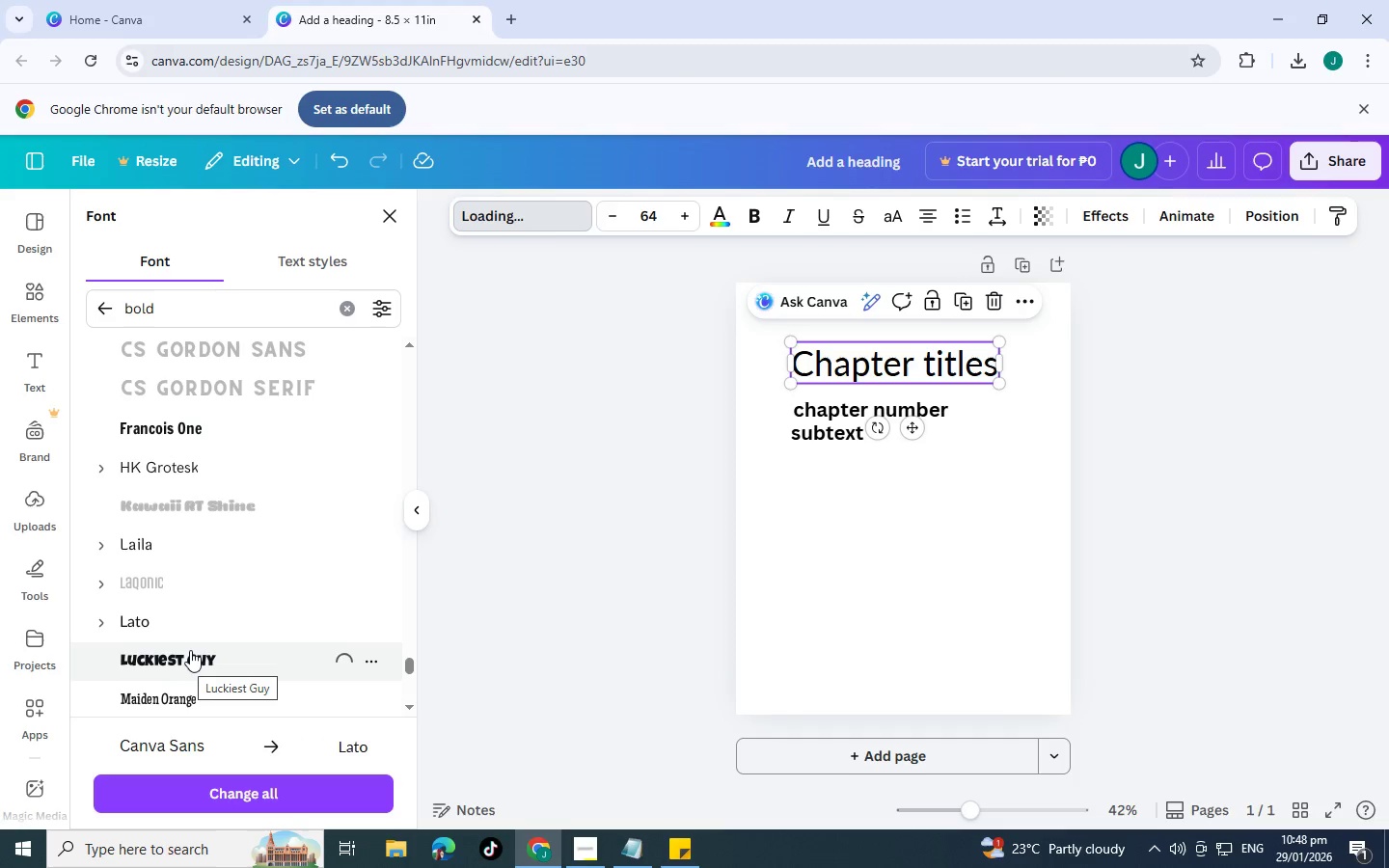 
scroll: coordinate [189, 650], scroll_direction: down, amount: 1.0
 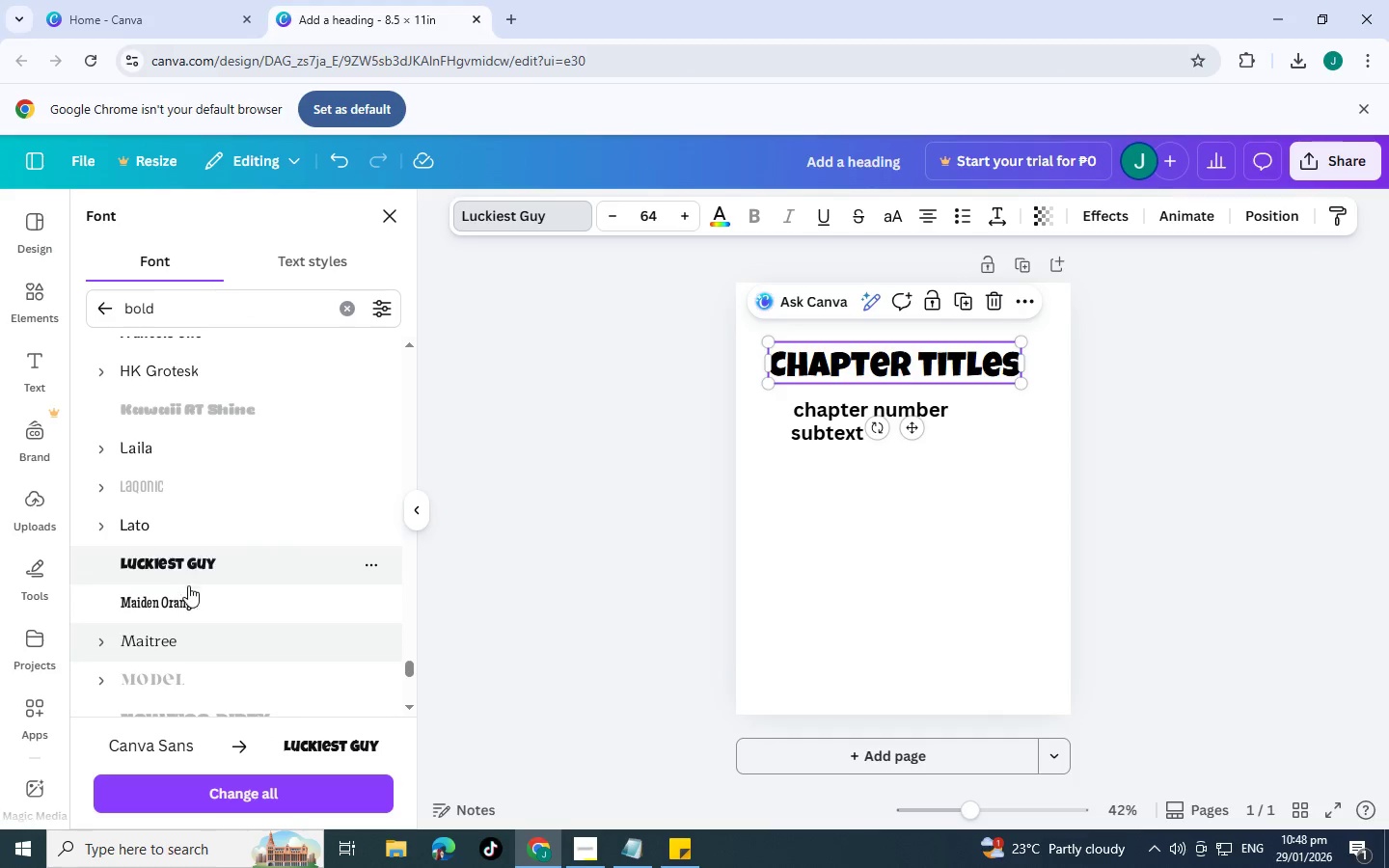 
left_click([190, 593])
 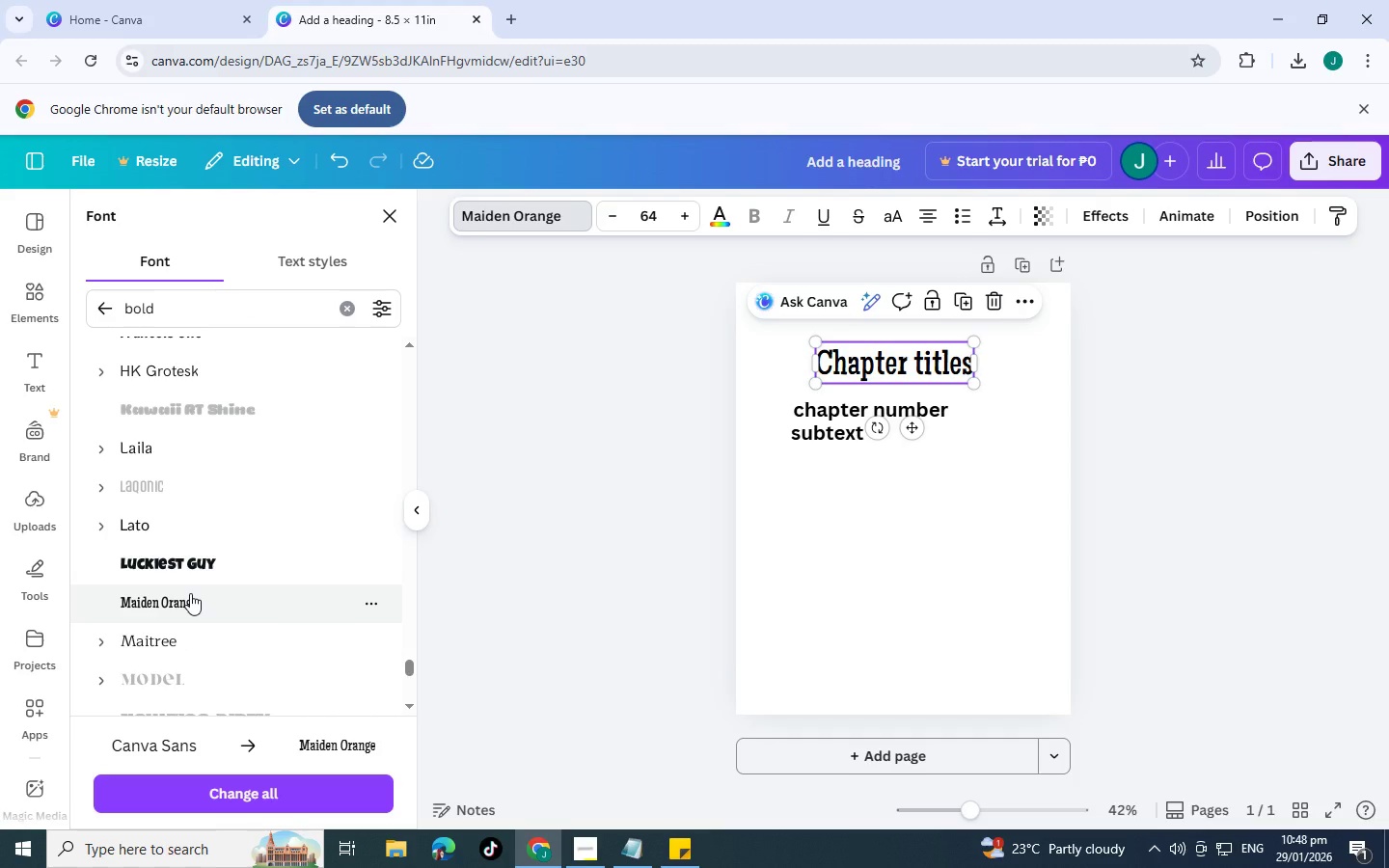 
scroll: coordinate [198, 591], scroll_direction: down, amount: 3.0
 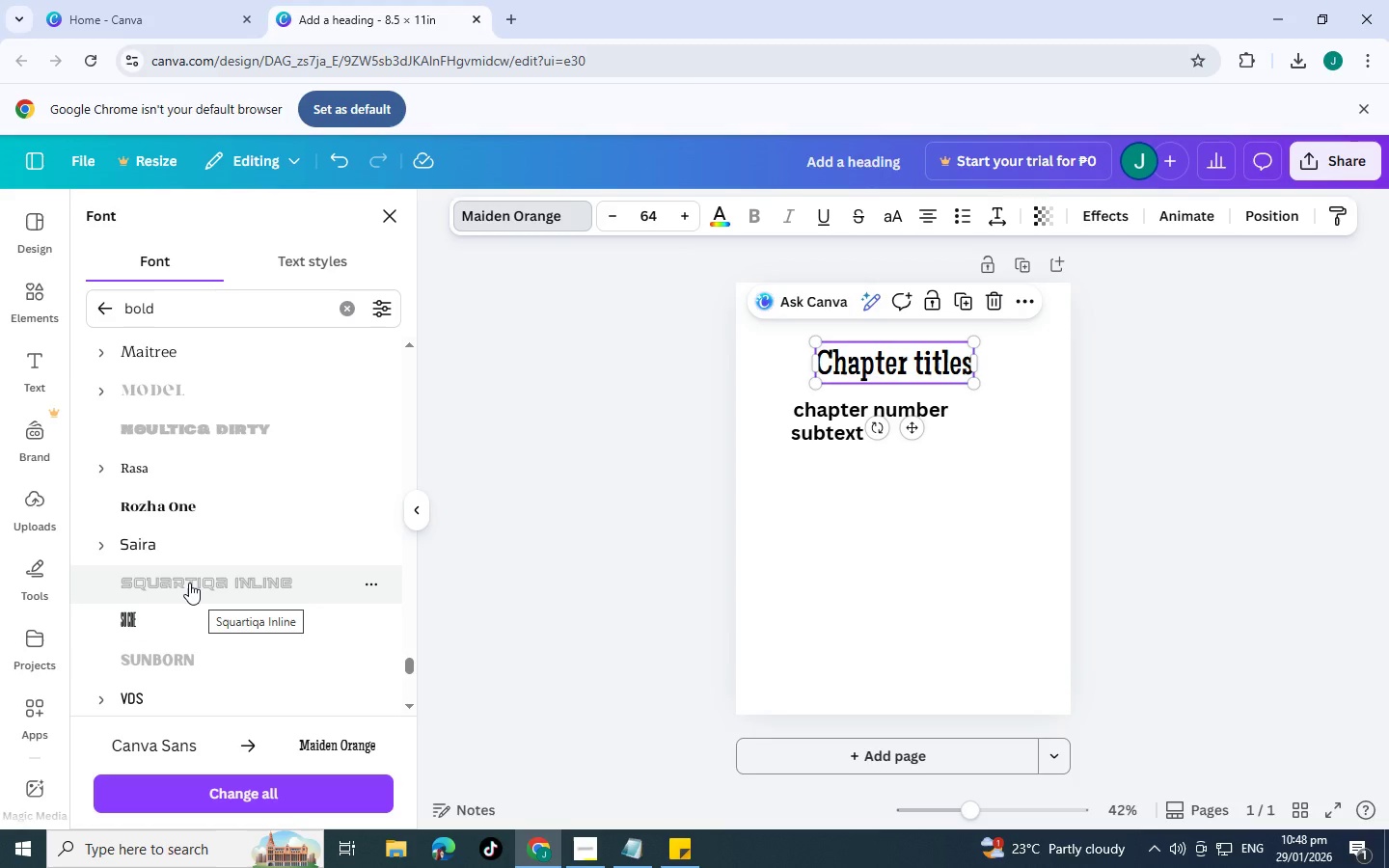 
wait(6.72)
 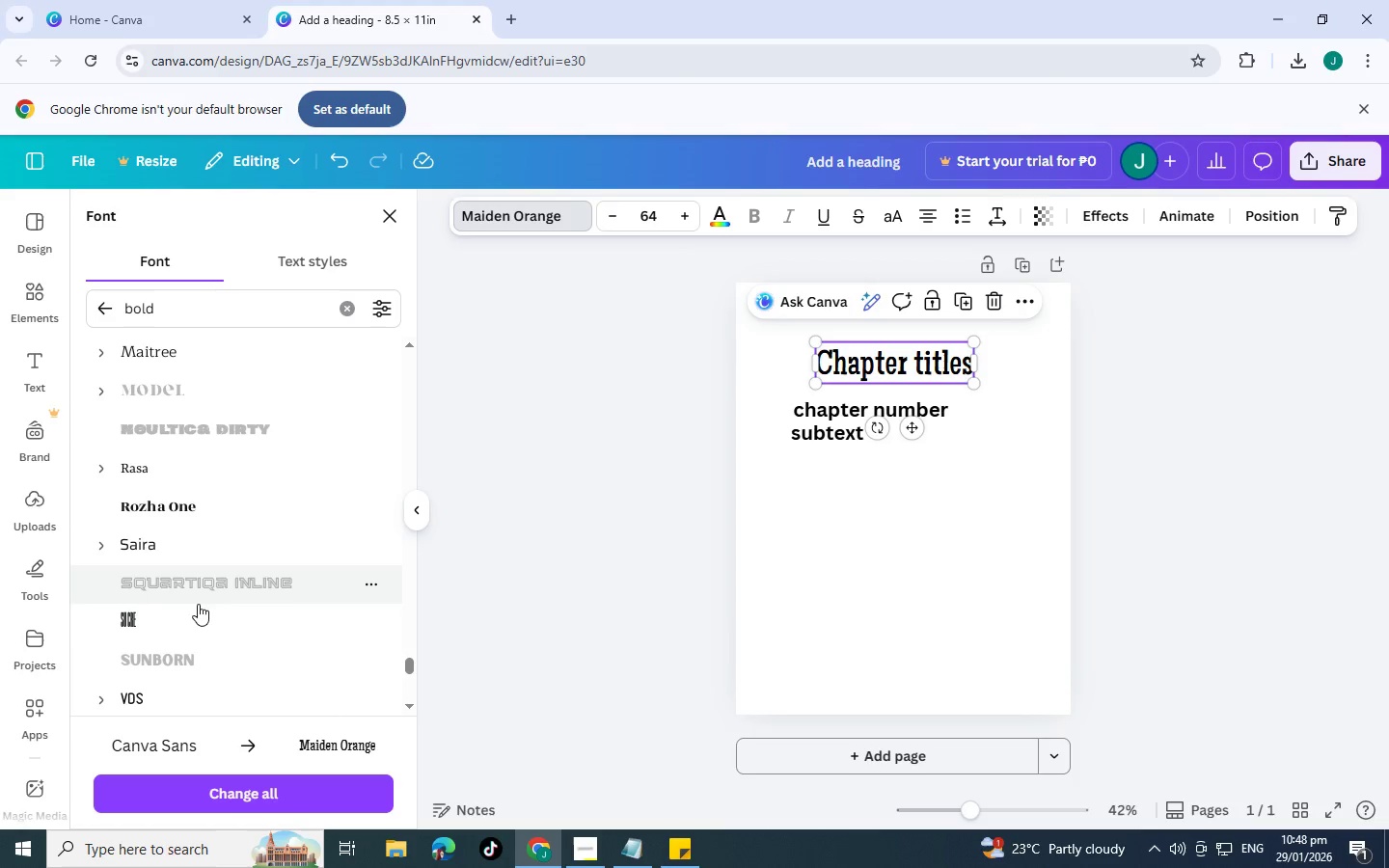 
scroll: coordinate [188, 567], scroll_direction: down, amount: 5.0
 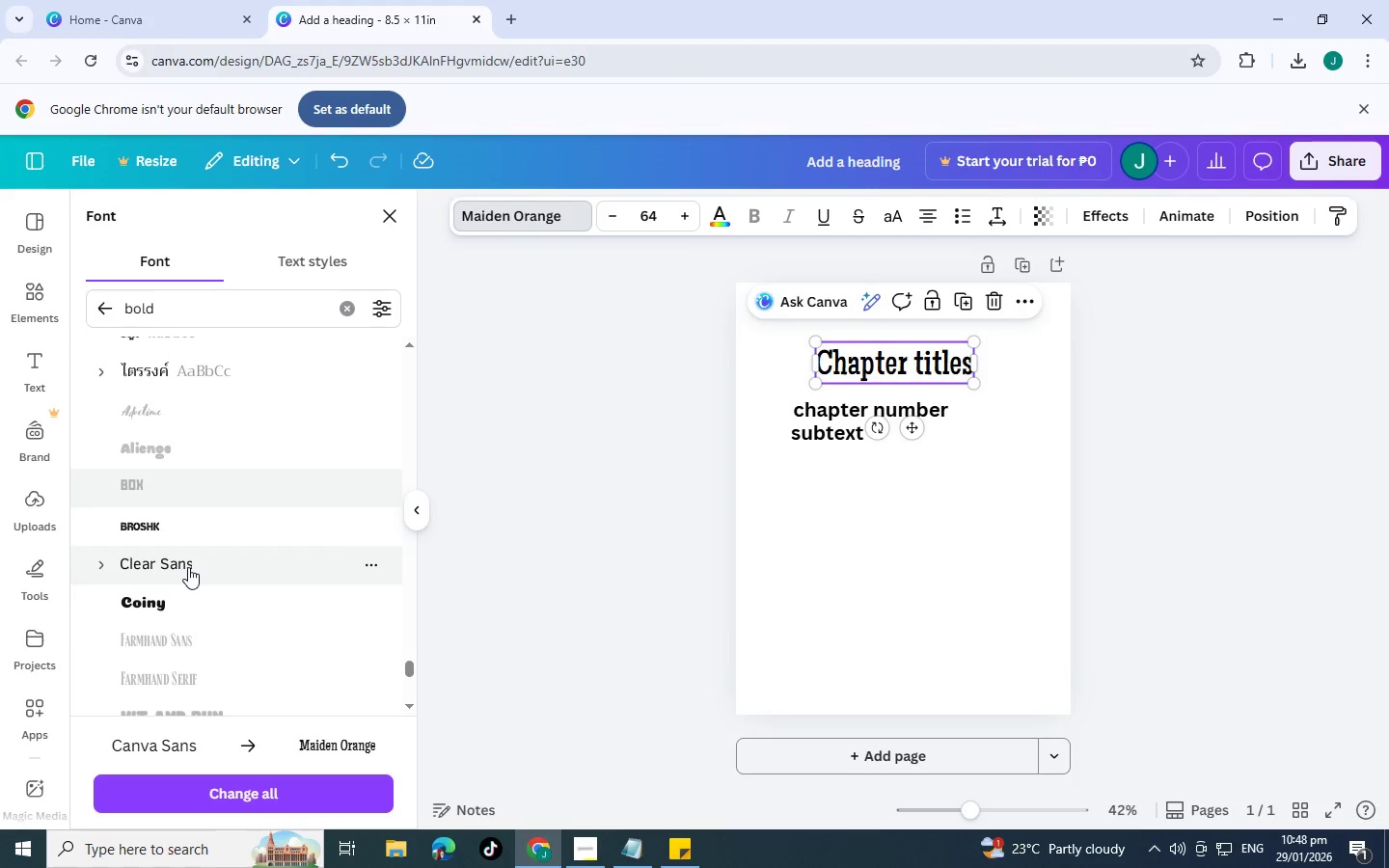 
scroll: coordinate [184, 561], scroll_direction: down, amount: 5.0
 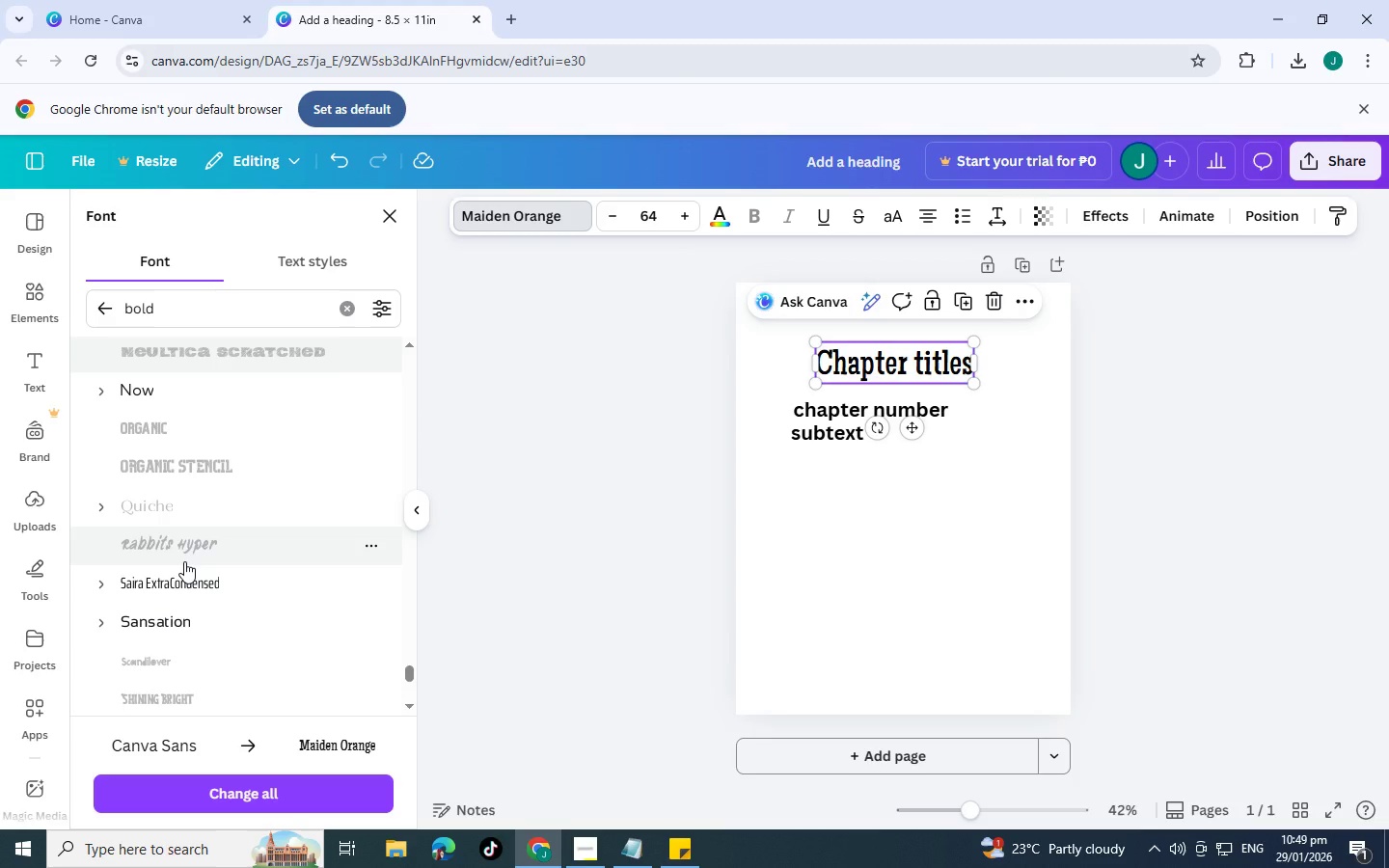 
scroll: coordinate [184, 561], scroll_direction: down, amount: 5.0
 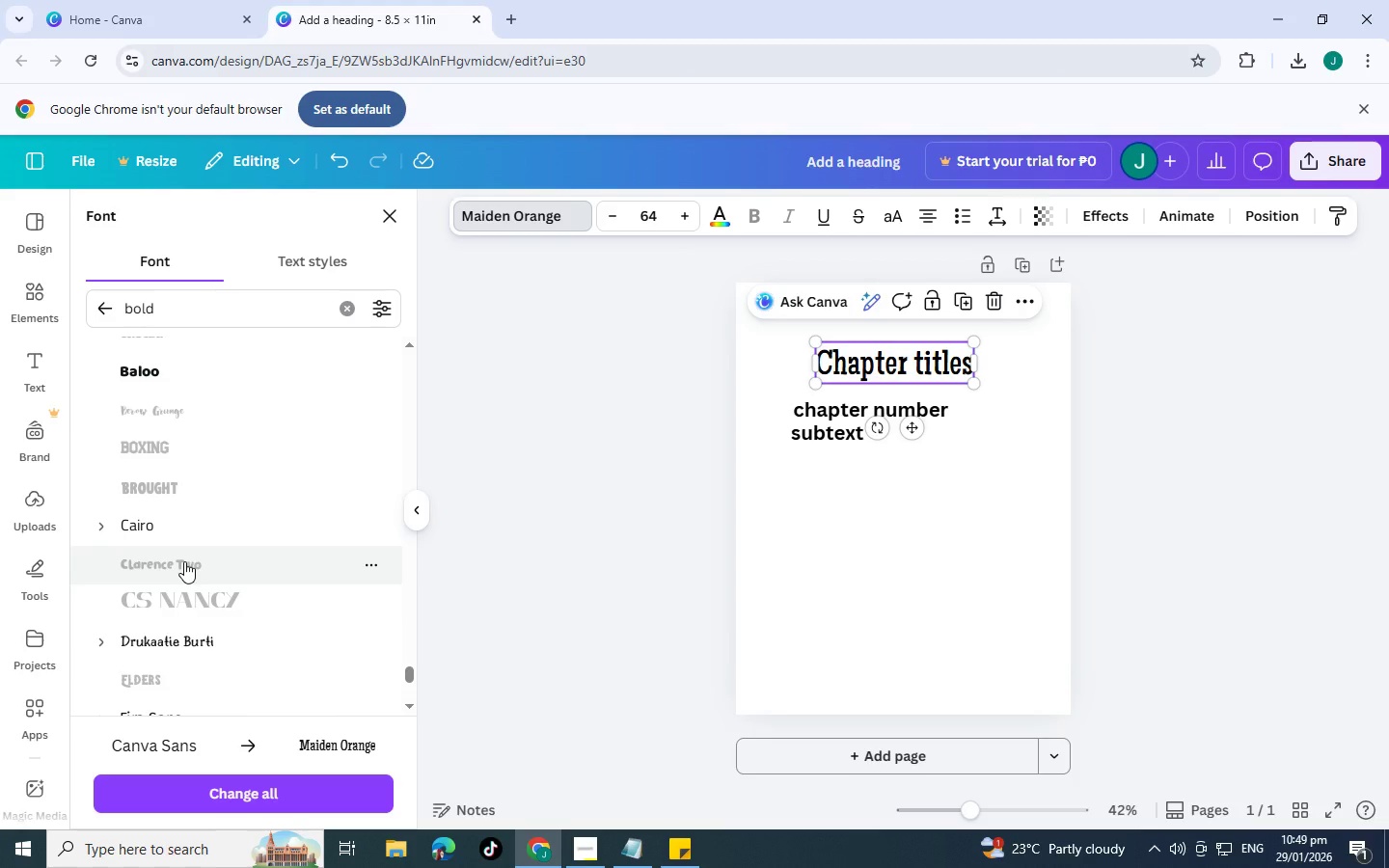 
scroll: coordinate [185, 557], scroll_direction: down, amount: 3.0
 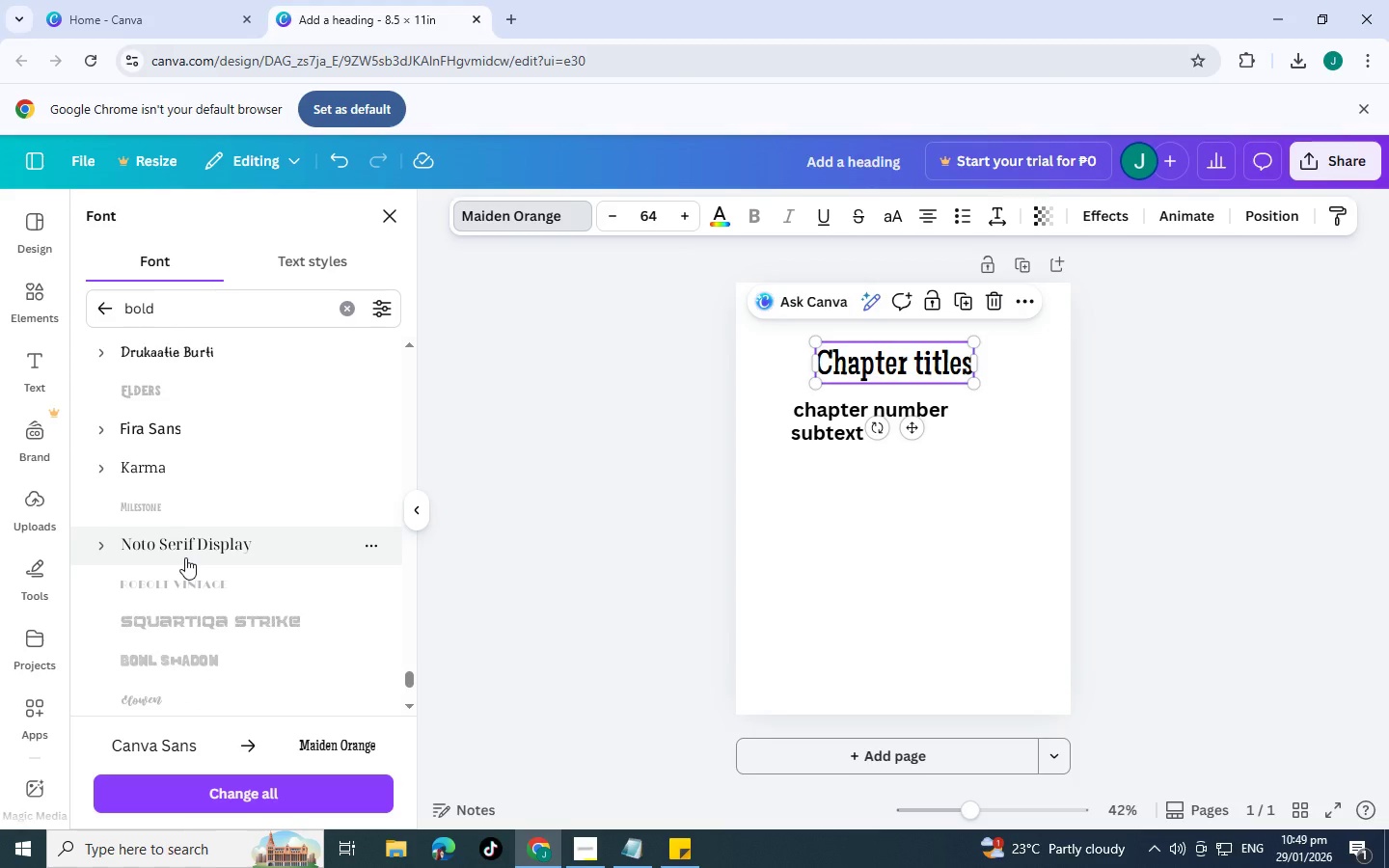 
wait(7.92)
 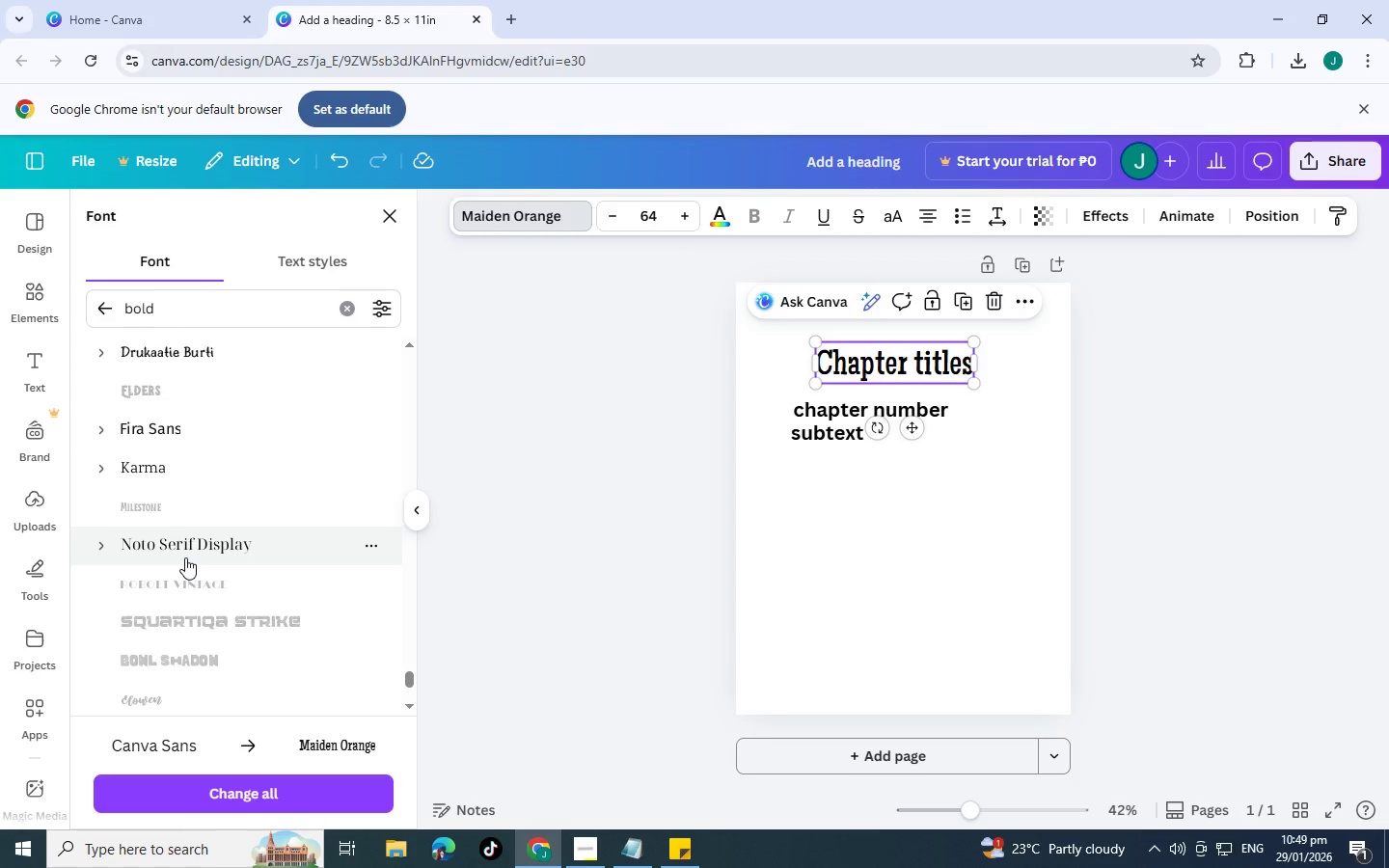 
scroll: coordinate [196, 528], scroll_direction: down, amount: 3.0
 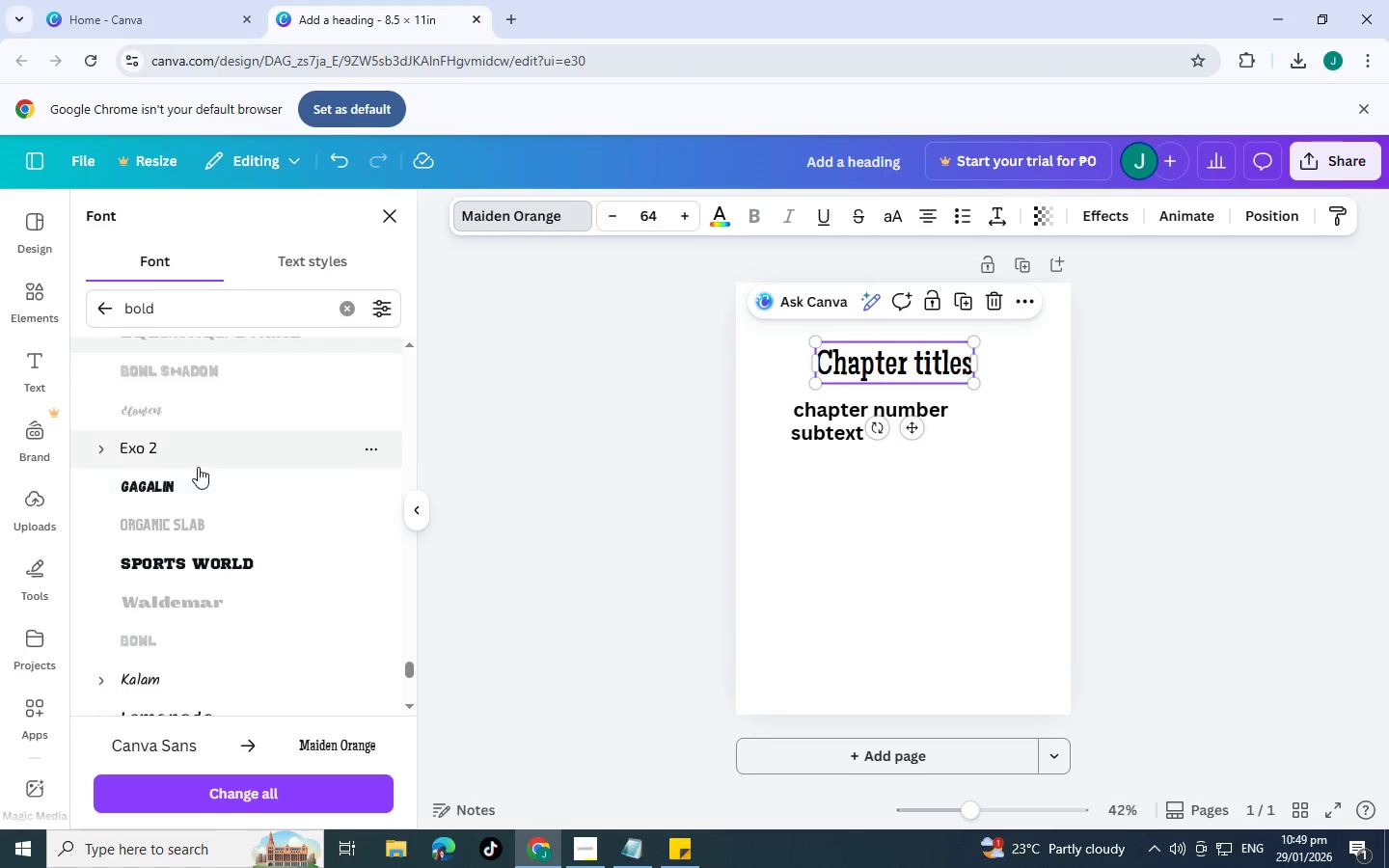 
left_click([199, 474])
 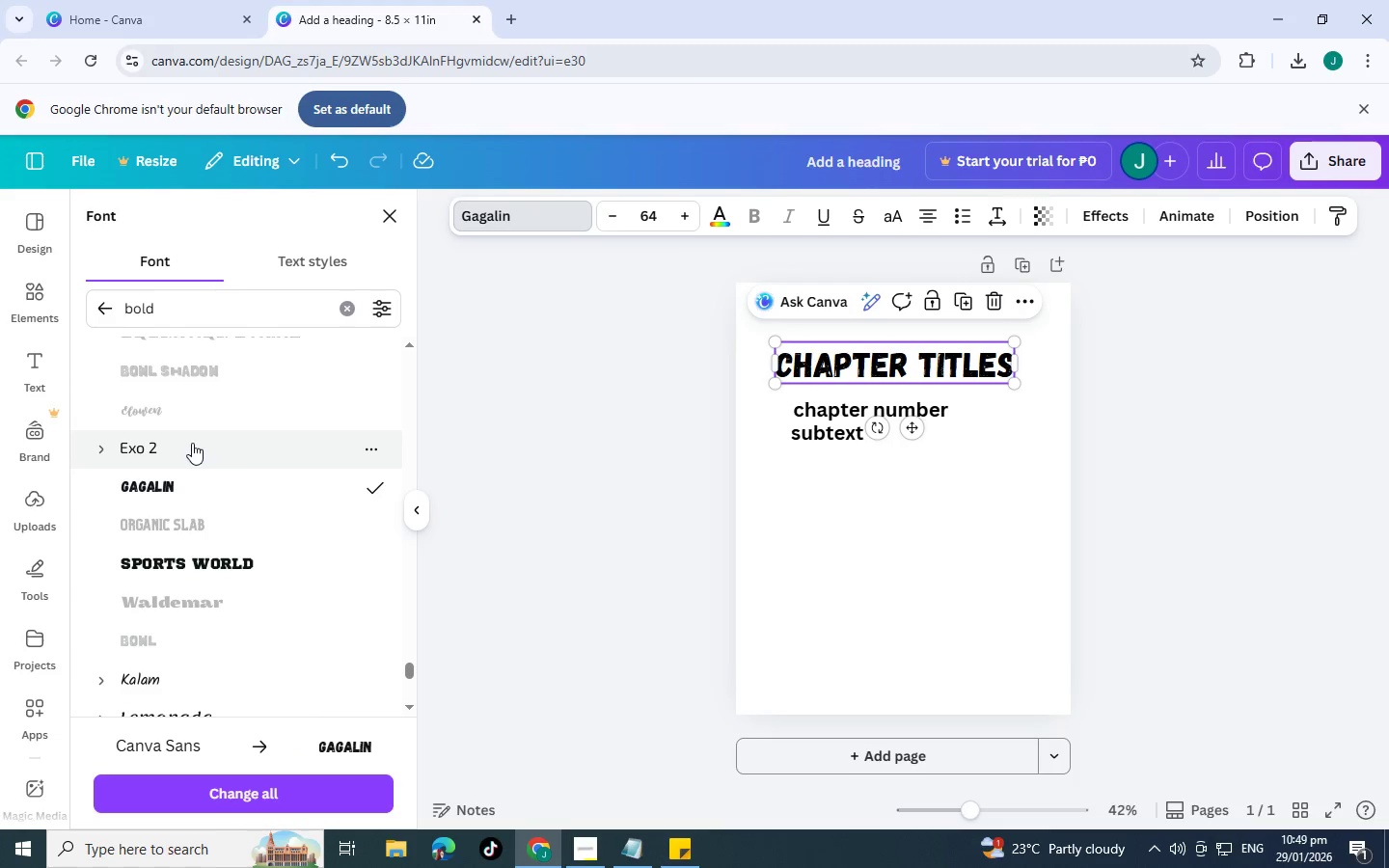 
left_click([192, 443])
 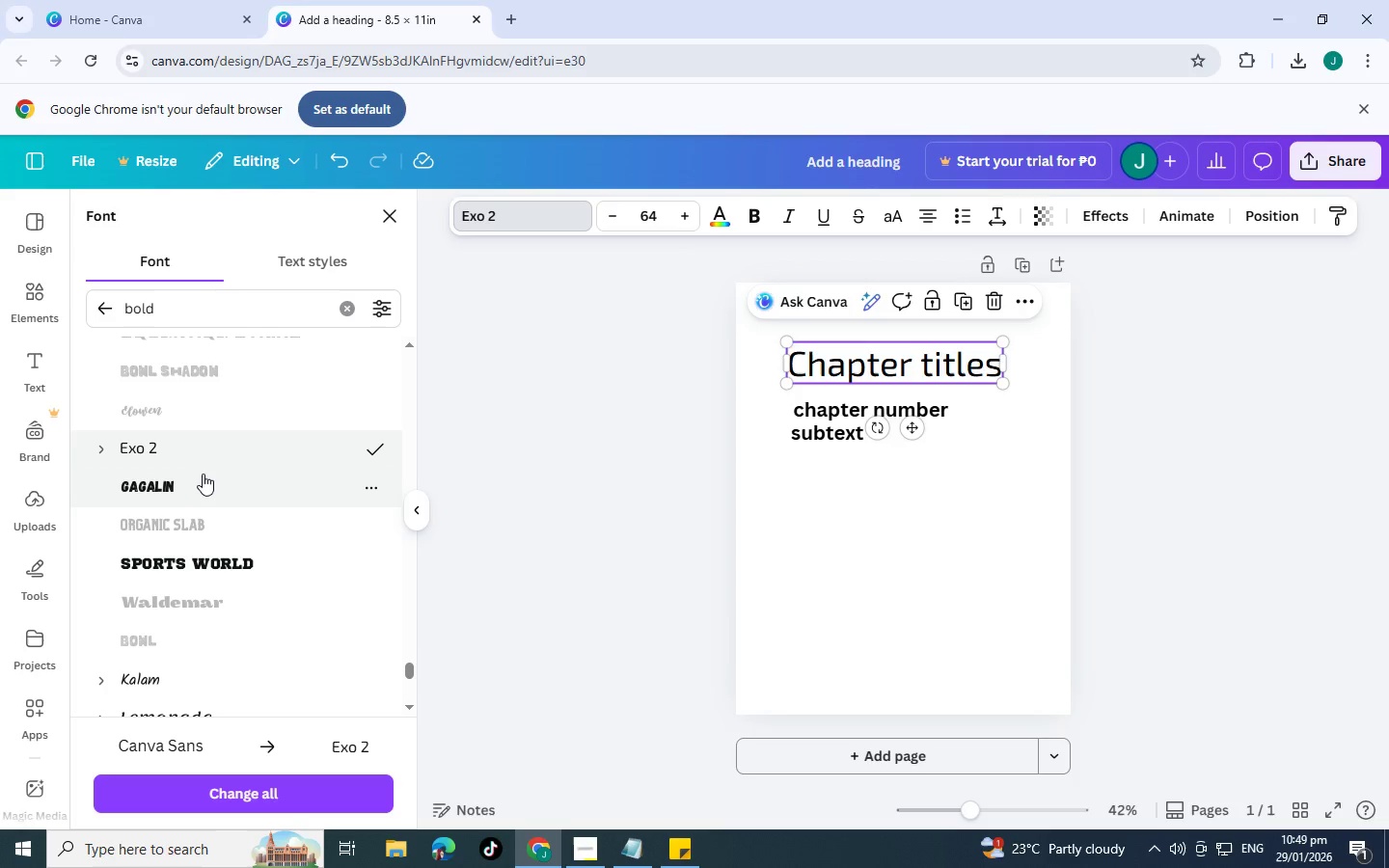 
left_click([204, 474])
 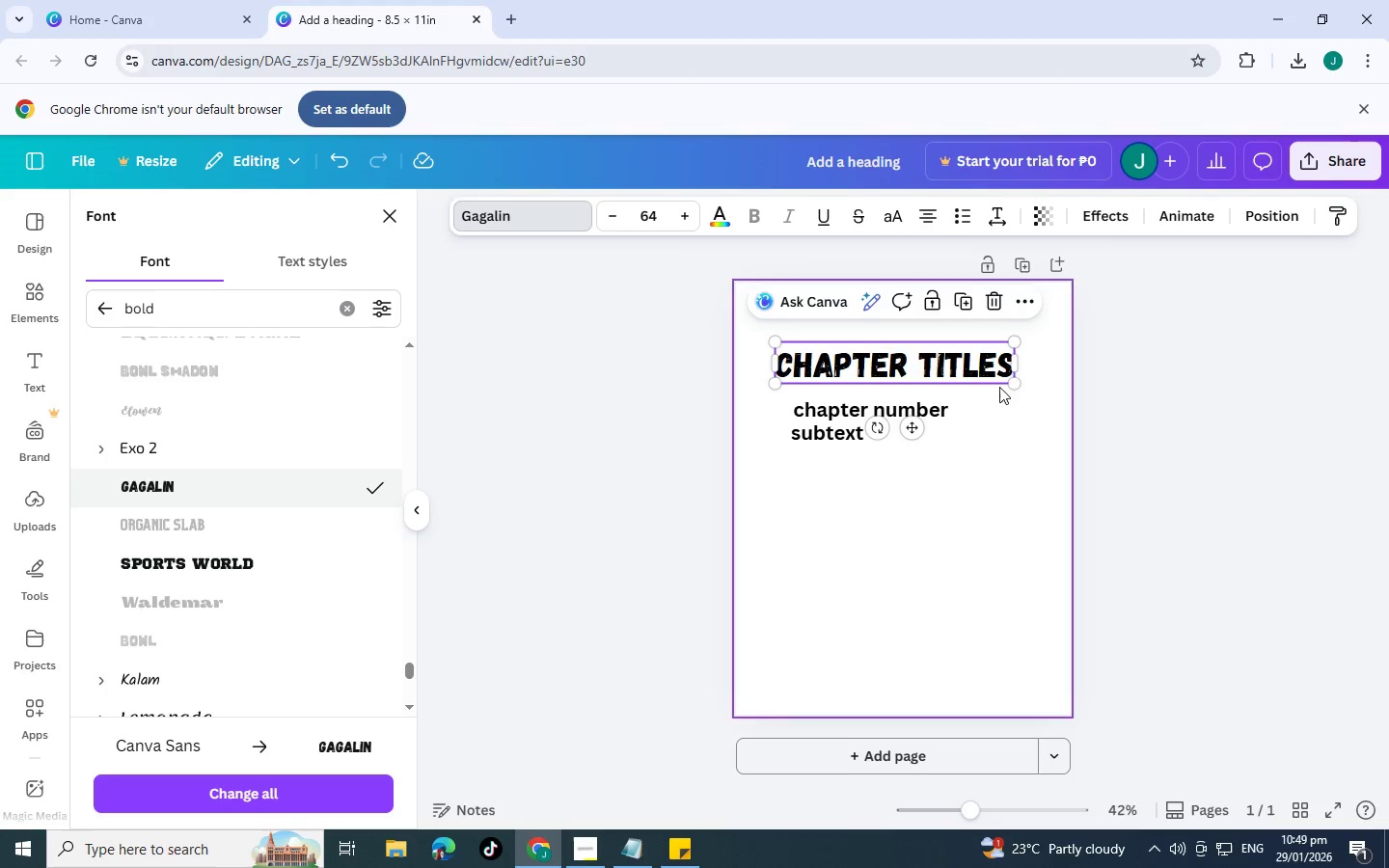 
left_click_drag(start_coordinate=[1015, 381], to_coordinate=[1024, 431])
 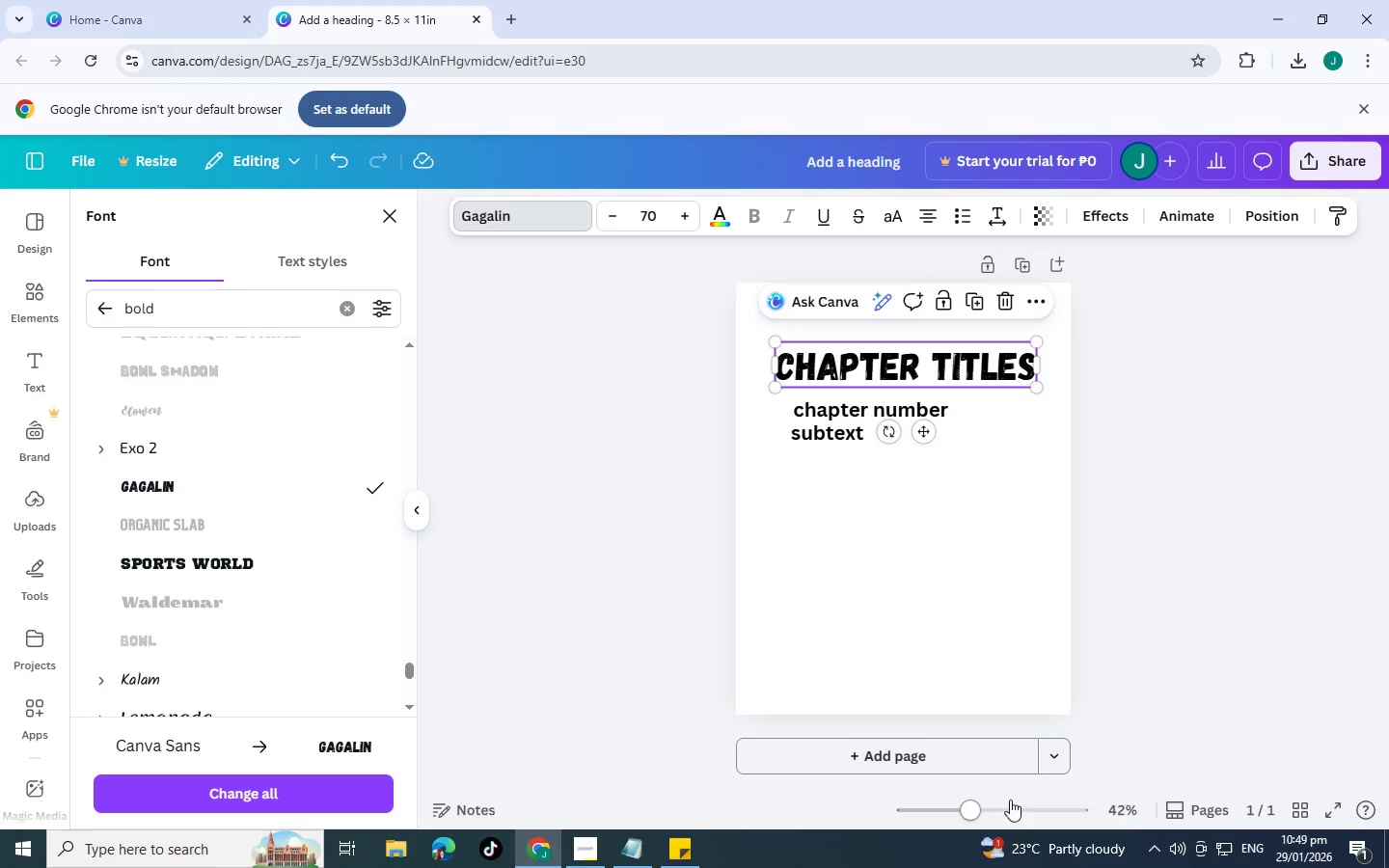 
left_click([1010, 800])
 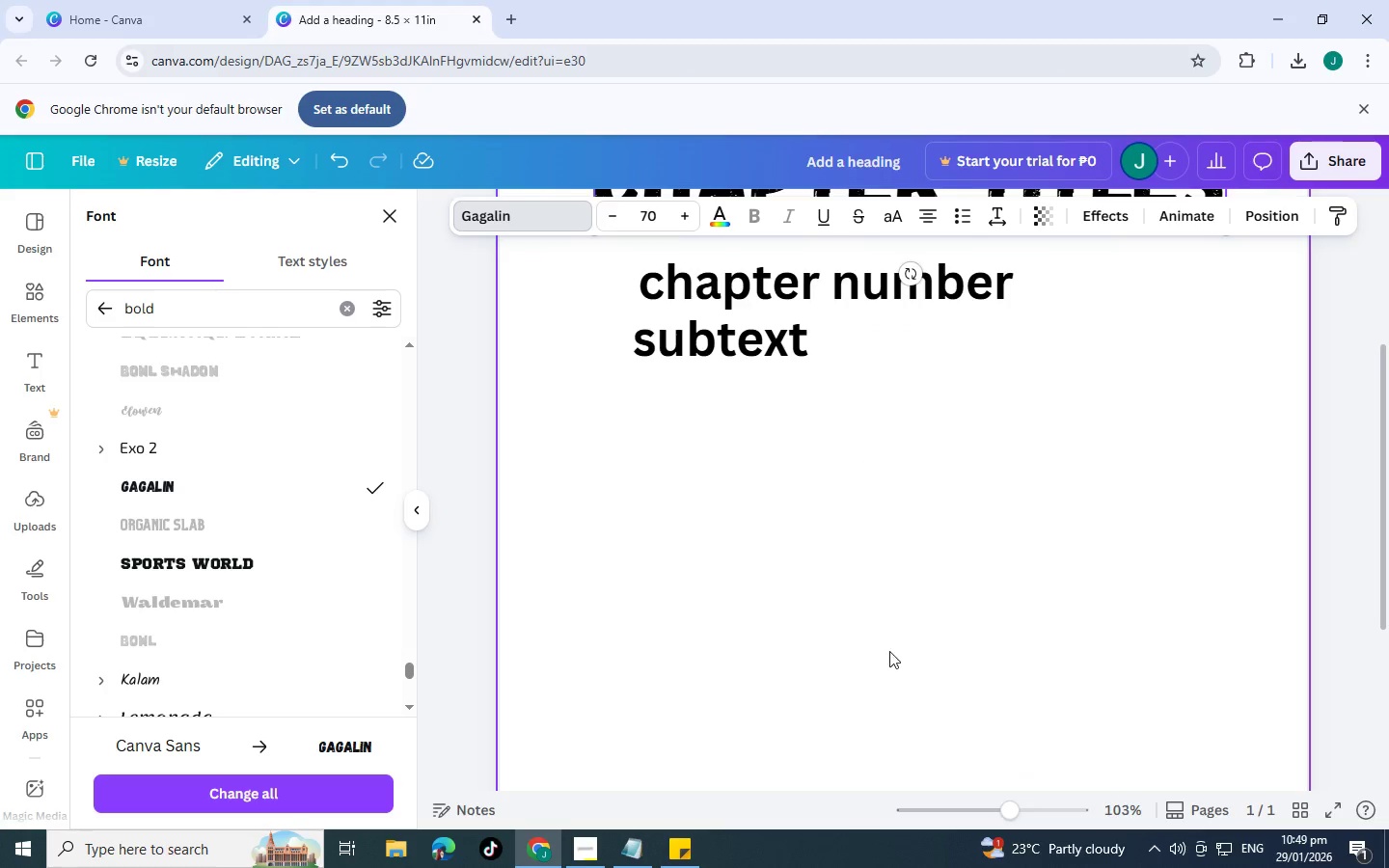 
scroll: coordinate [874, 609], scroll_direction: up, amount: 2.0
 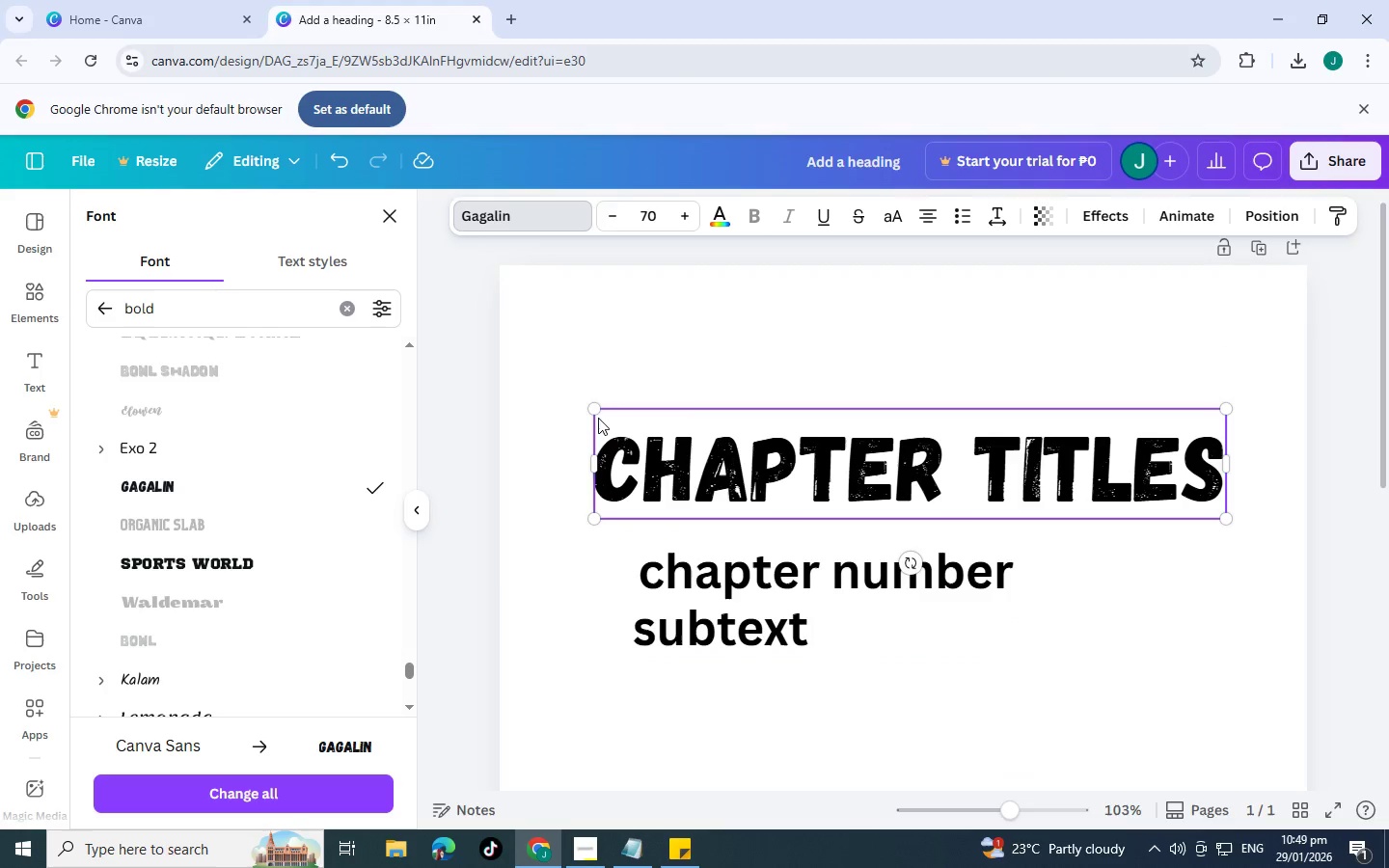 
left_click([958, 371])
 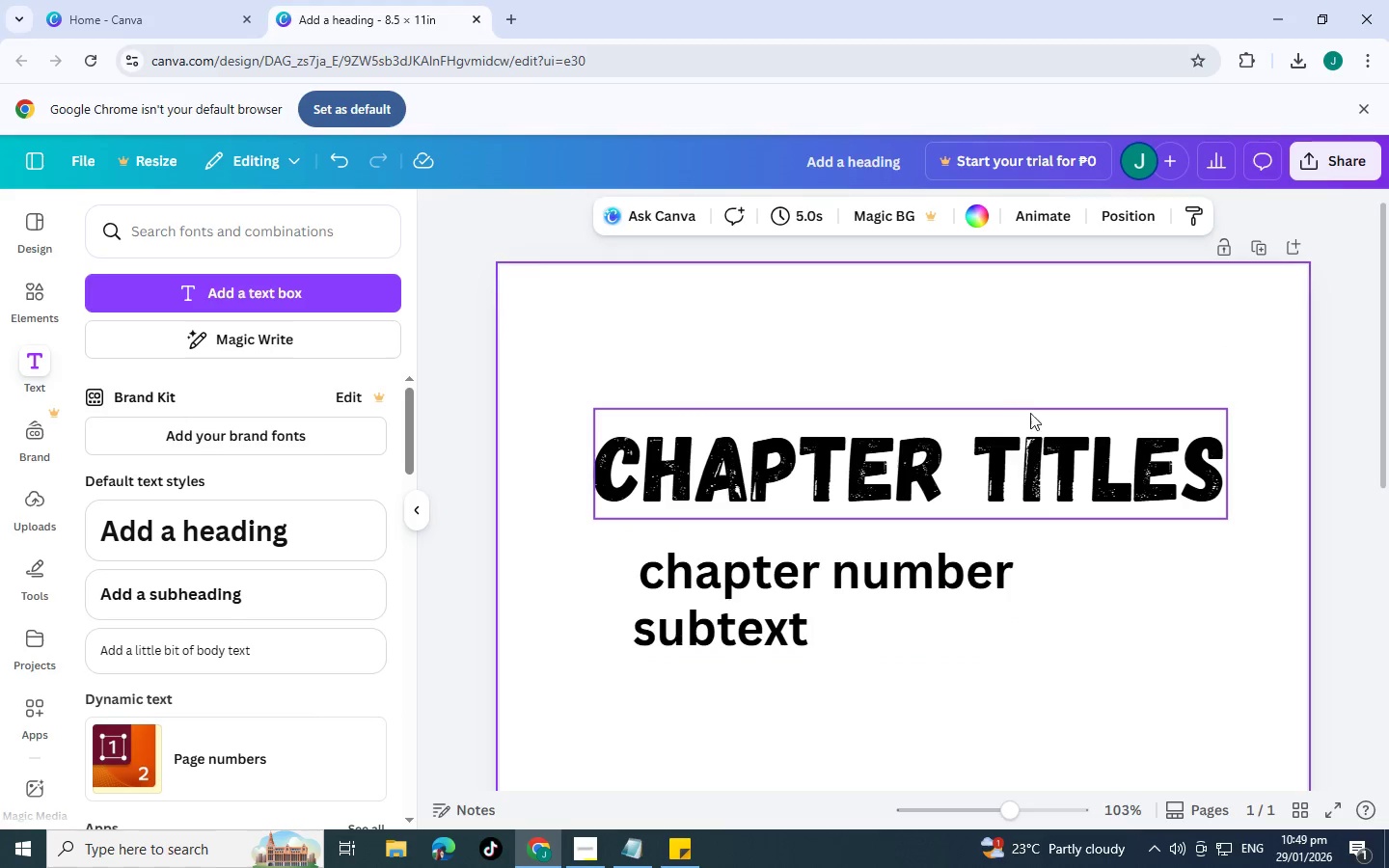 
left_click_drag(start_coordinate=[1031, 467], to_coordinate=[1010, 461])
 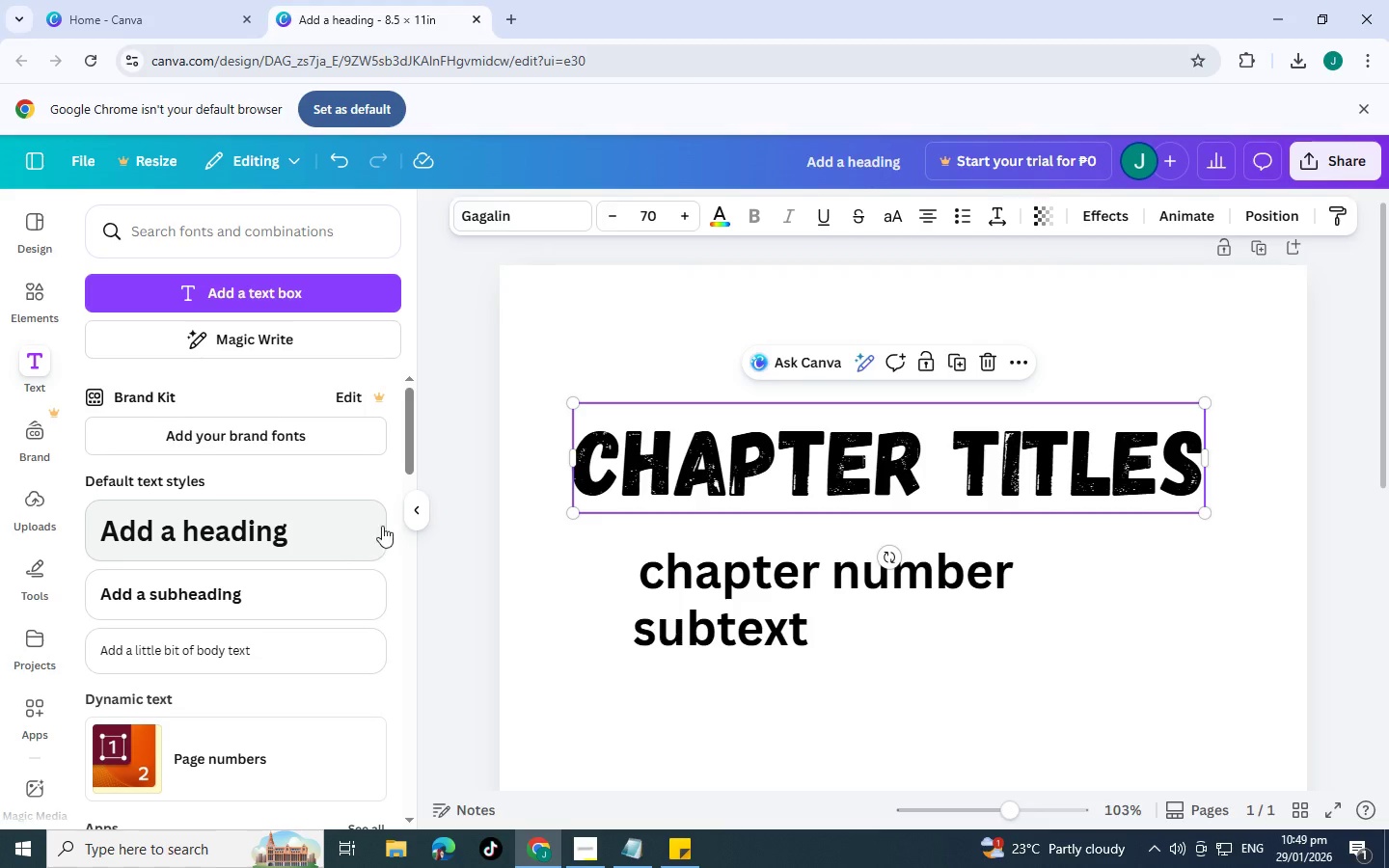 
wait(8.09)
 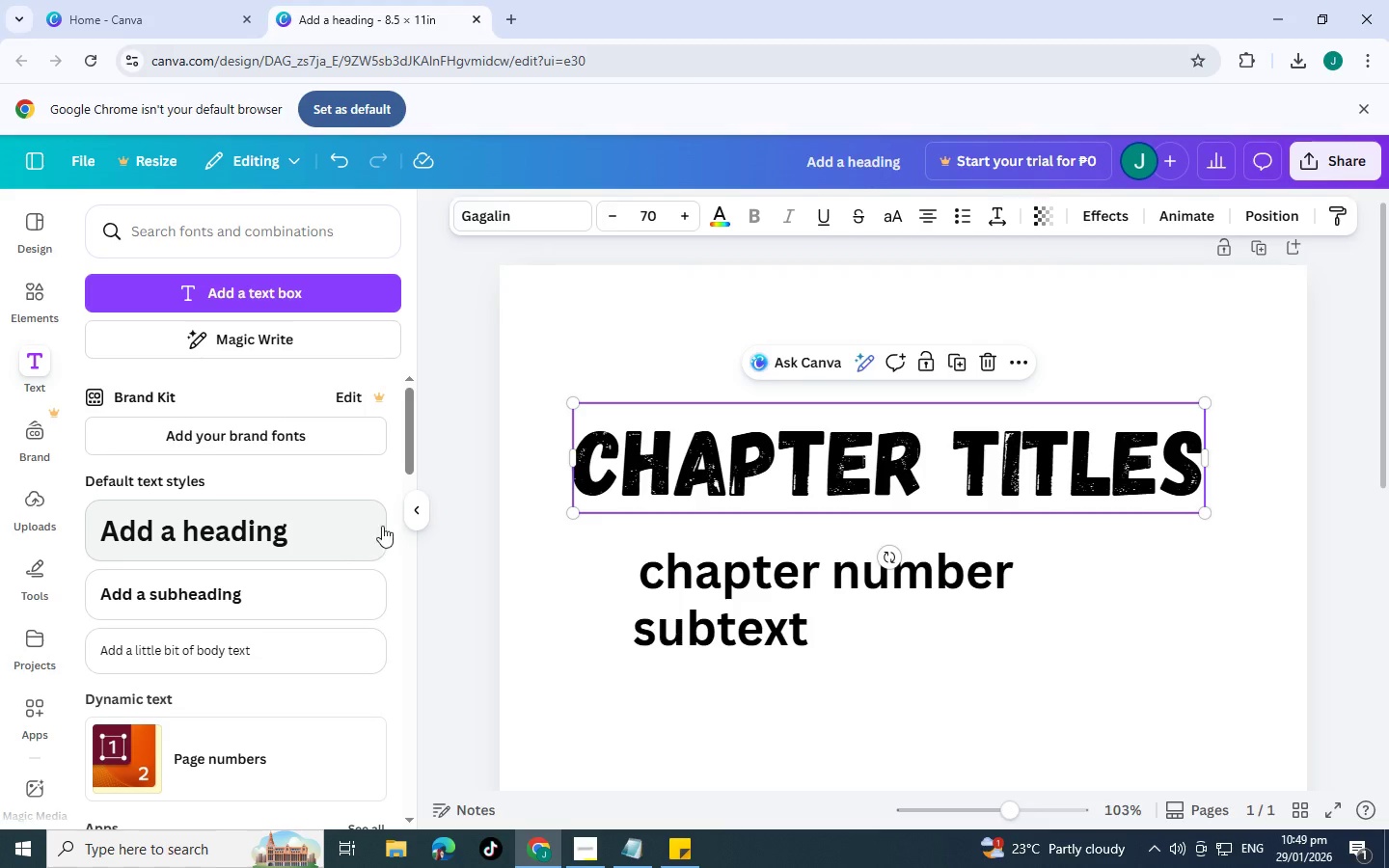 
scroll: coordinate [267, 483], scroll_direction: down, amount: 5.0
 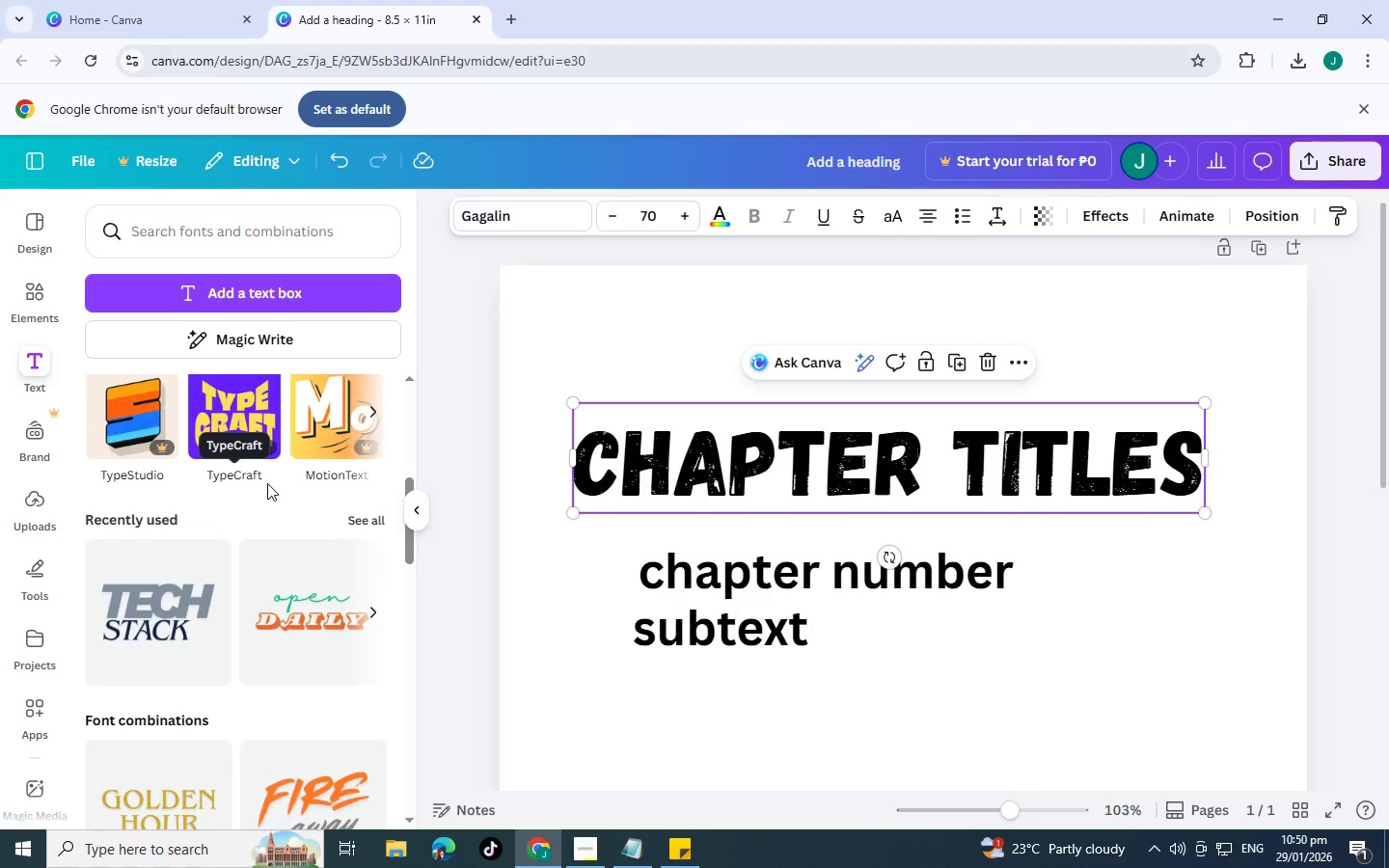 
scroll: coordinate [216, 479], scroll_direction: down, amount: 6.0
 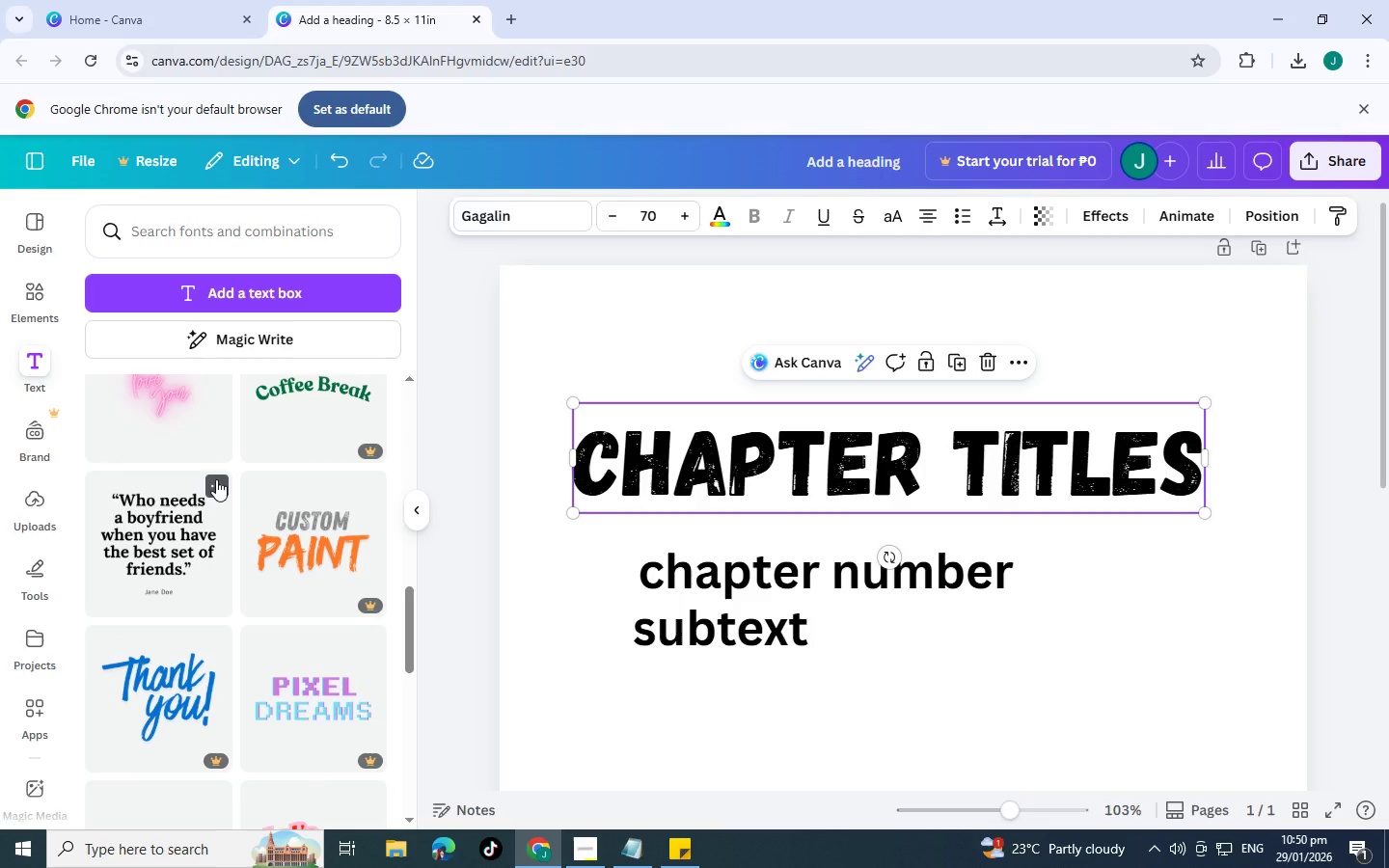 
scroll: coordinate [216, 479], scroll_direction: down, amount: 5.0
 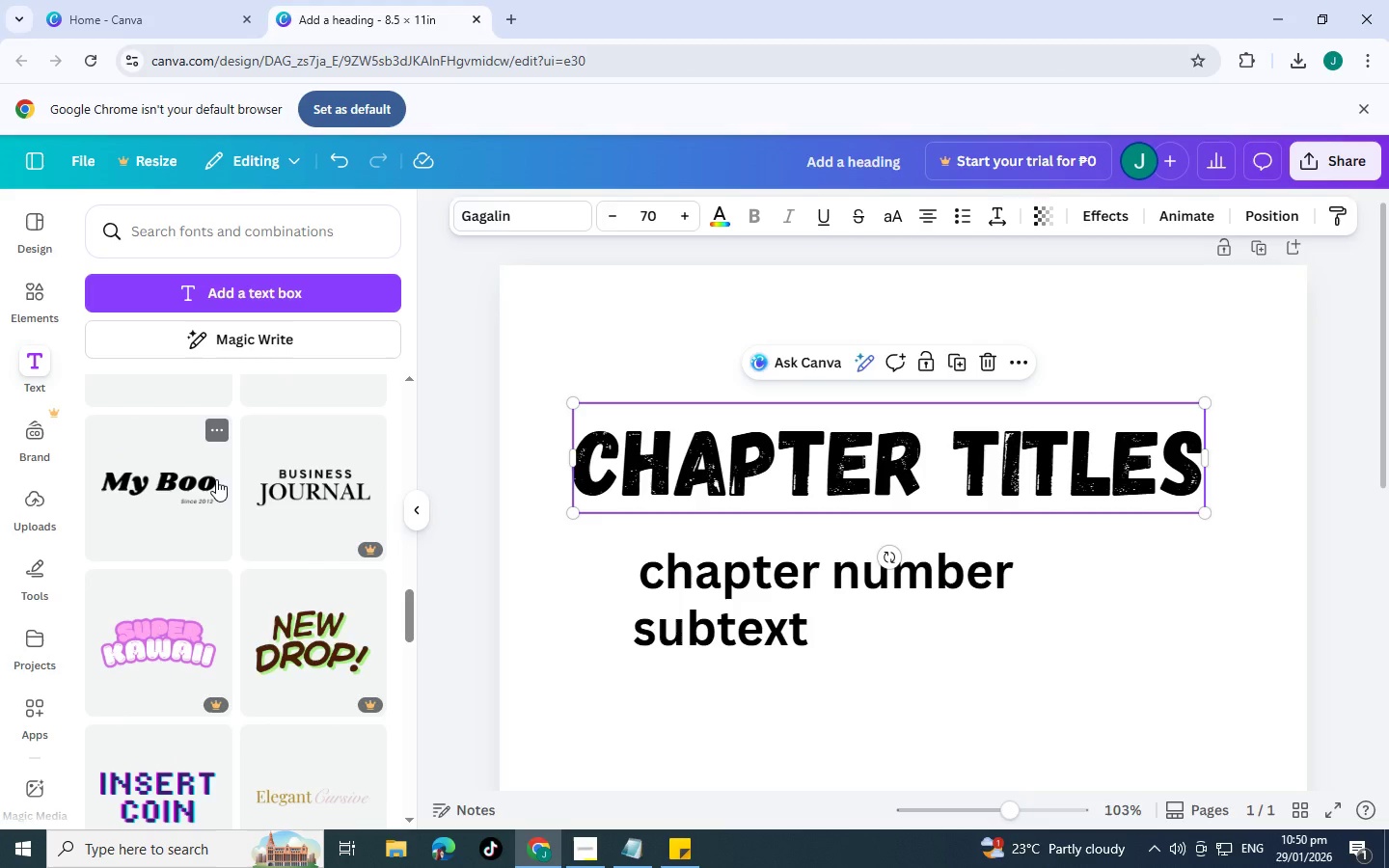 
scroll: coordinate [216, 479], scroll_direction: down, amount: 5.0
 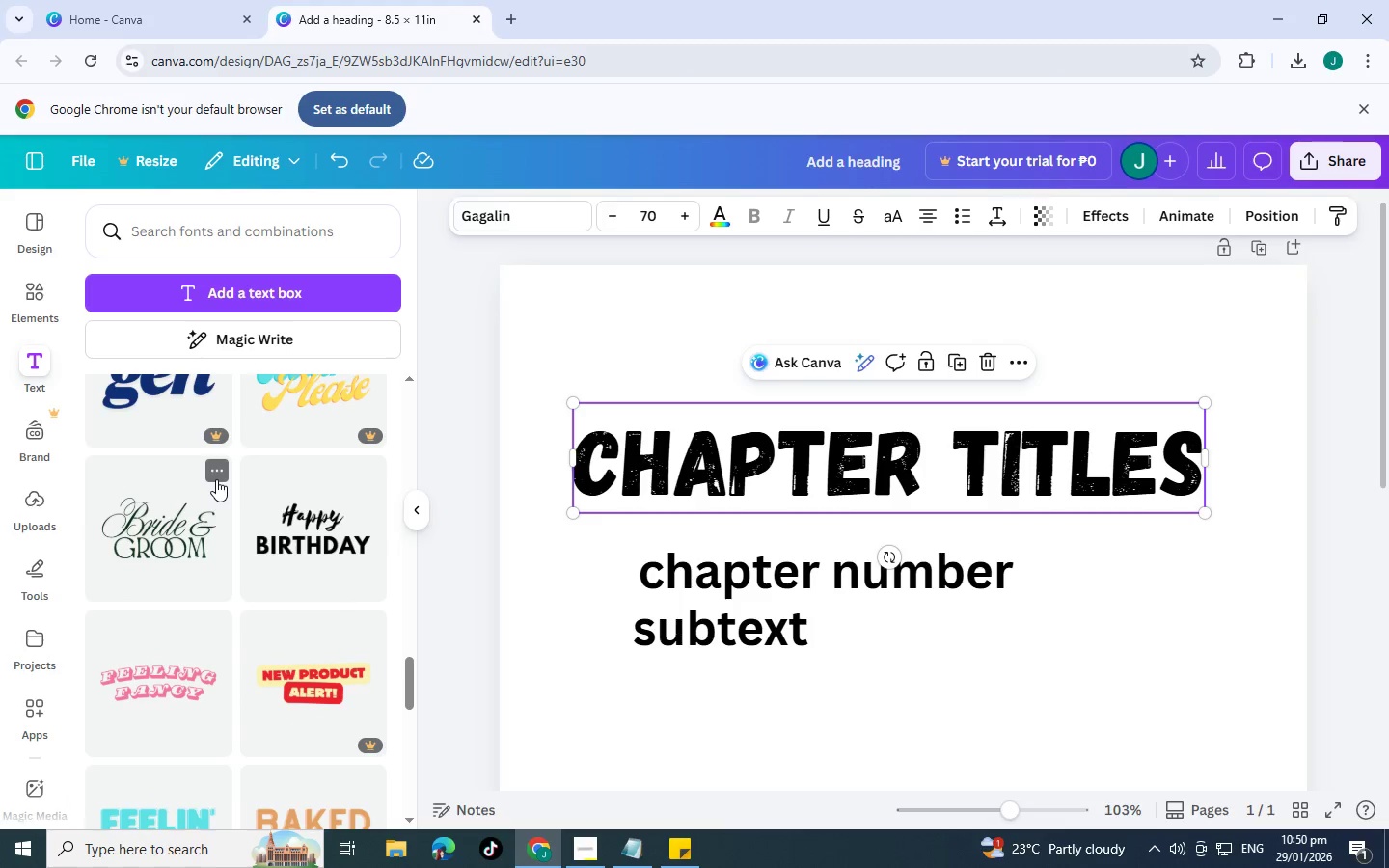 
scroll: coordinate [216, 479], scroll_direction: down, amount: 6.0
 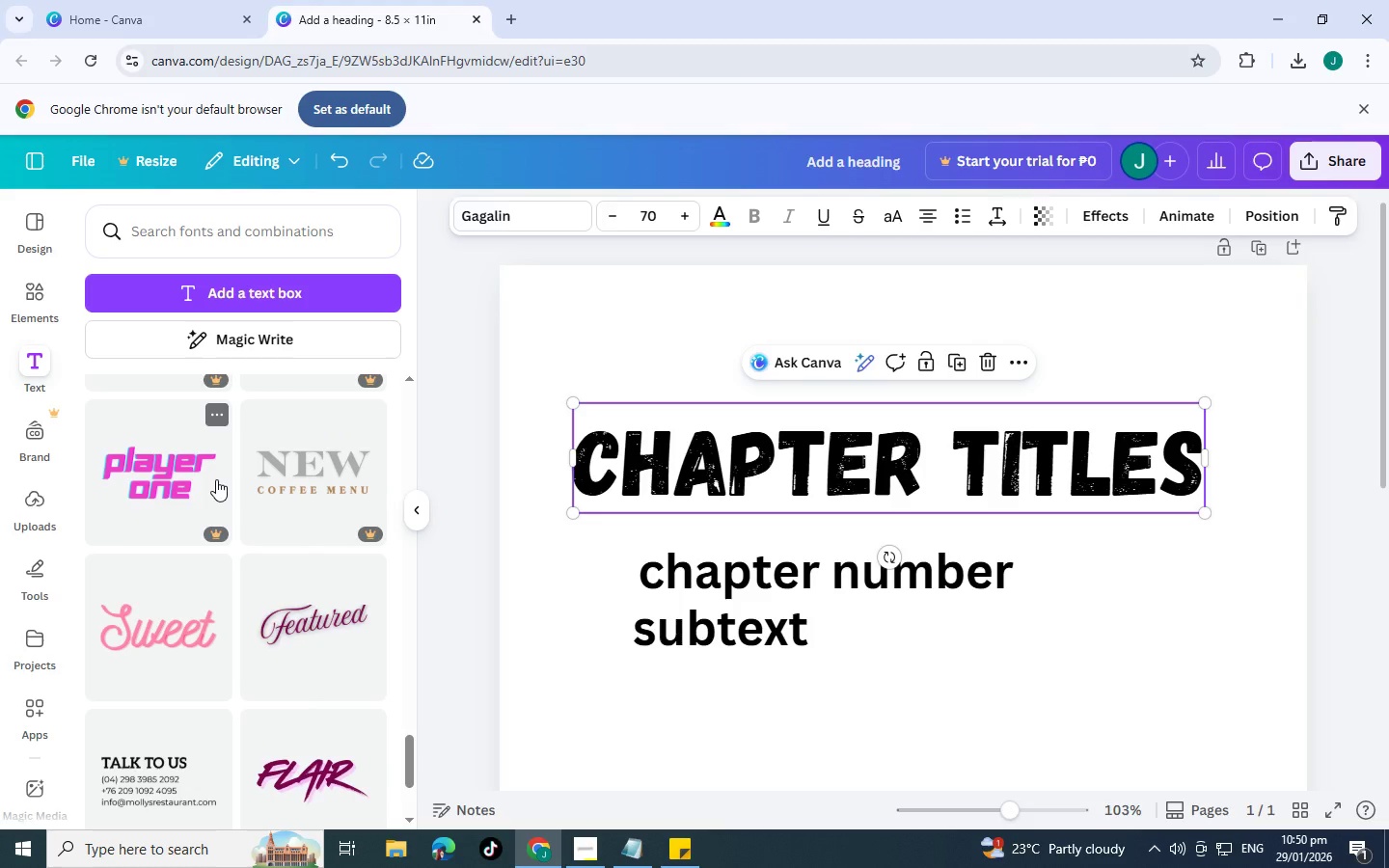 
scroll: coordinate [216, 478], scroll_direction: down, amount: 6.0
 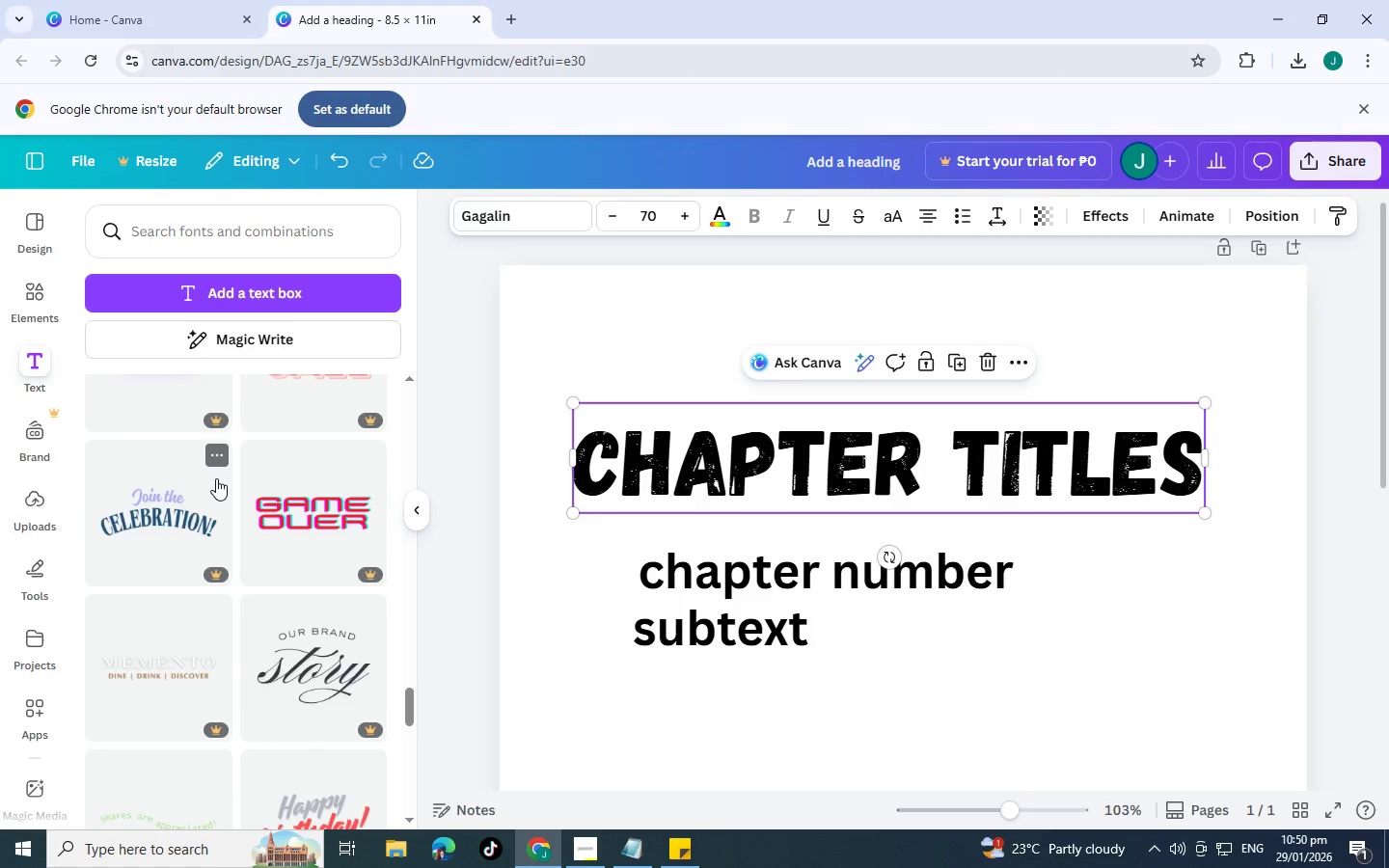 
scroll: coordinate [216, 478], scroll_direction: down, amount: 5.0
 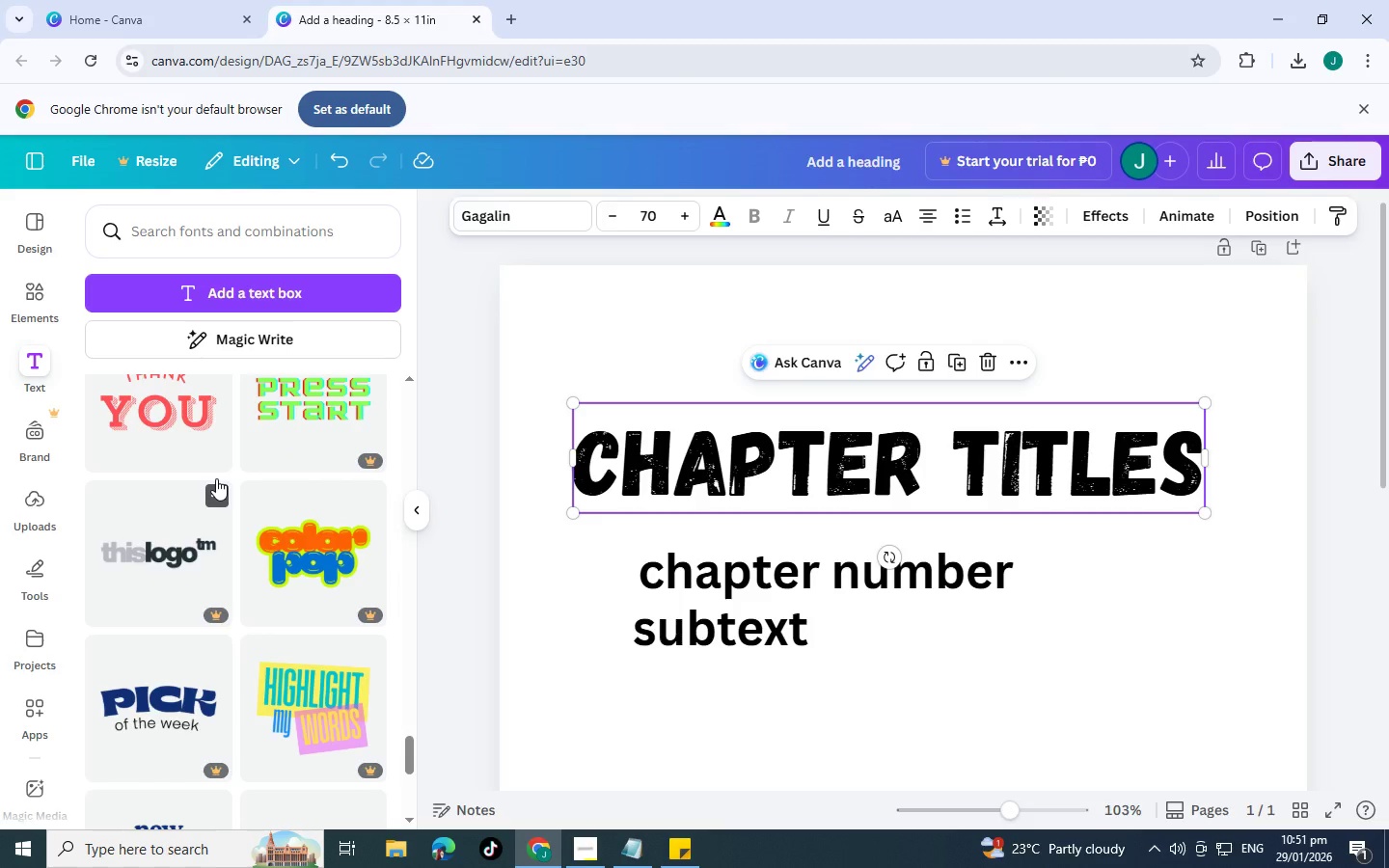 
scroll: coordinate [216, 475], scroll_direction: down, amount: 5.0
 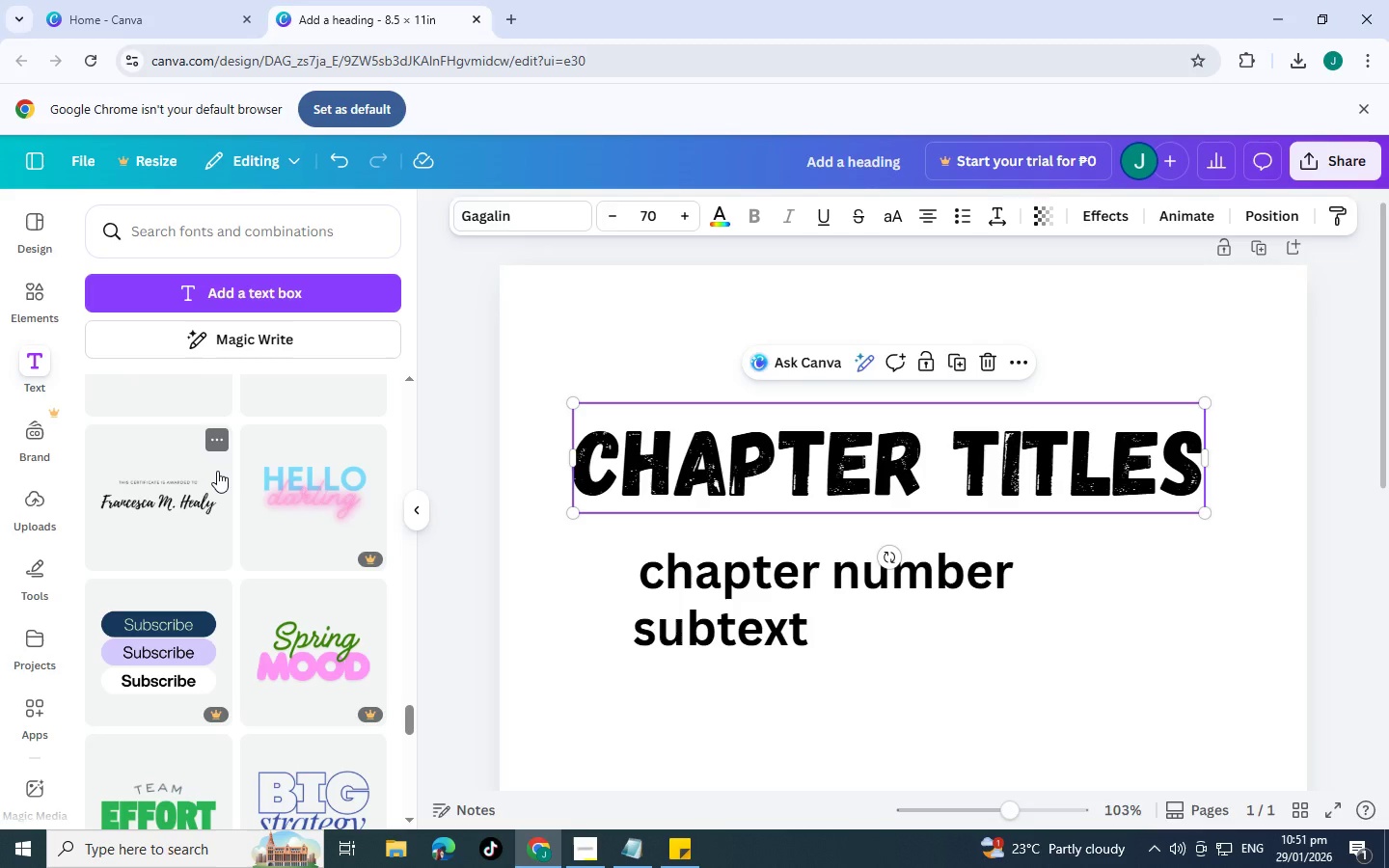 
scroll: coordinate [217, 471], scroll_direction: down, amount: 3.0
 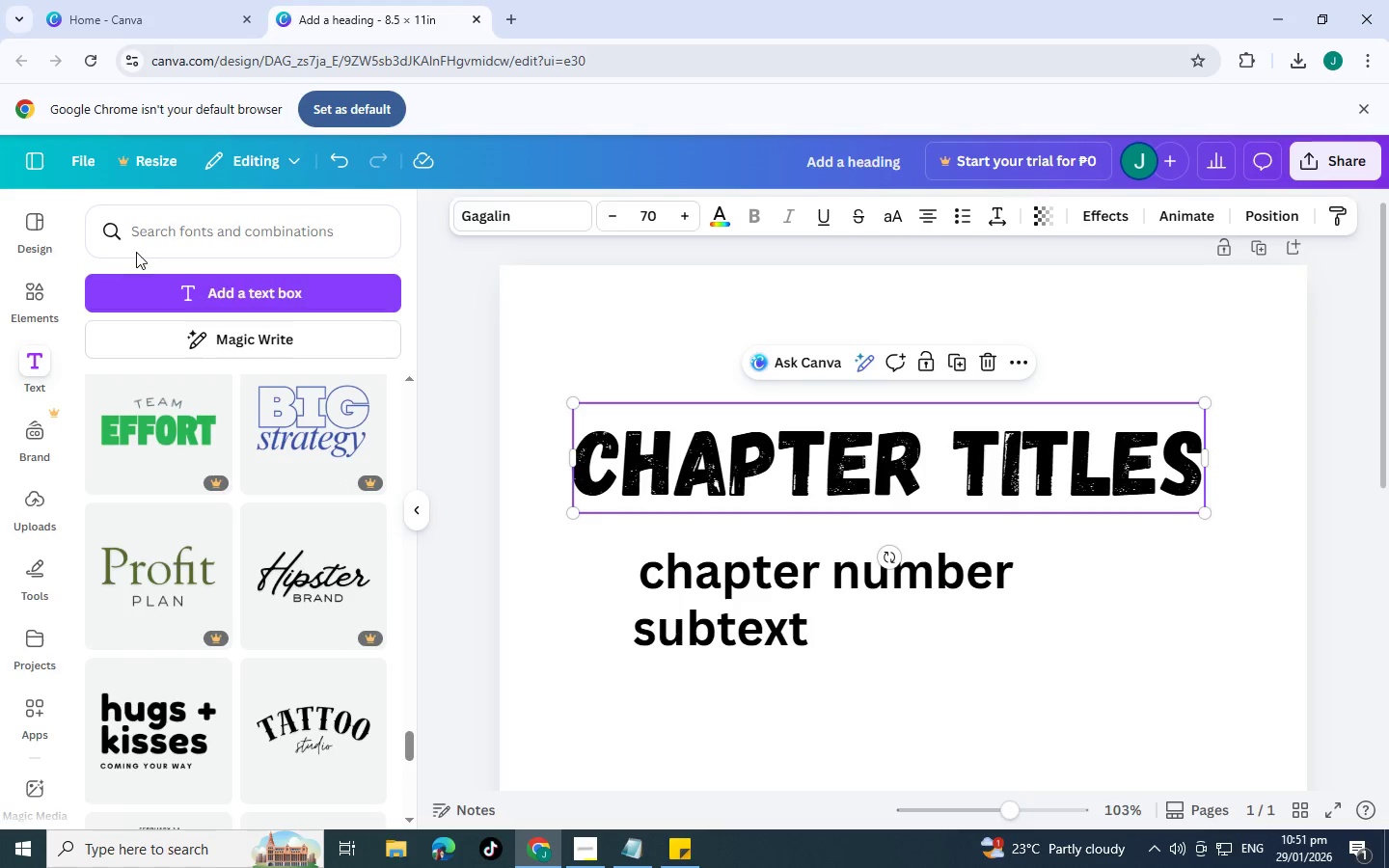 
left_click([523, 215])
 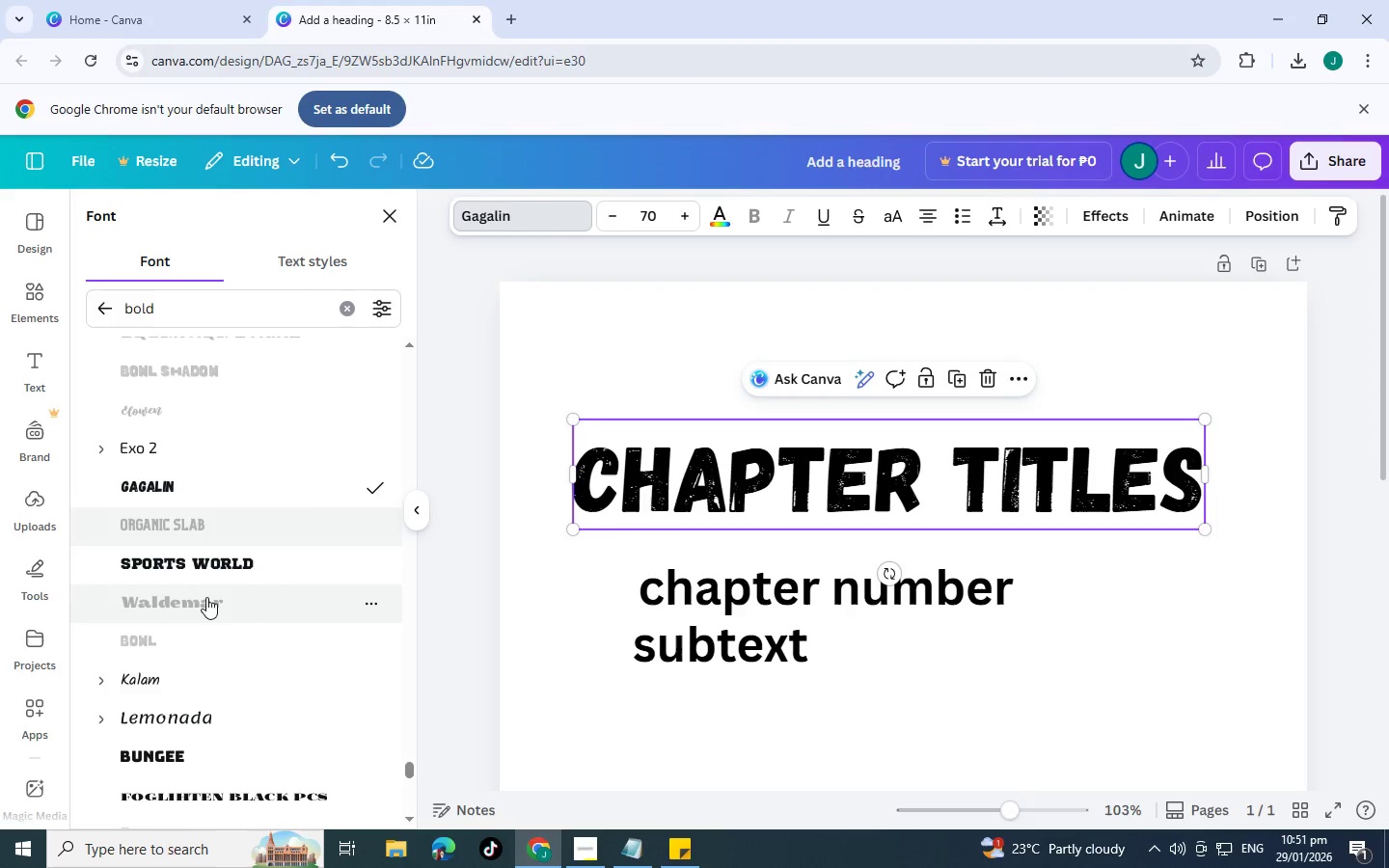 
scroll: coordinate [554, 296], scroll_direction: up, amount: 3.0
 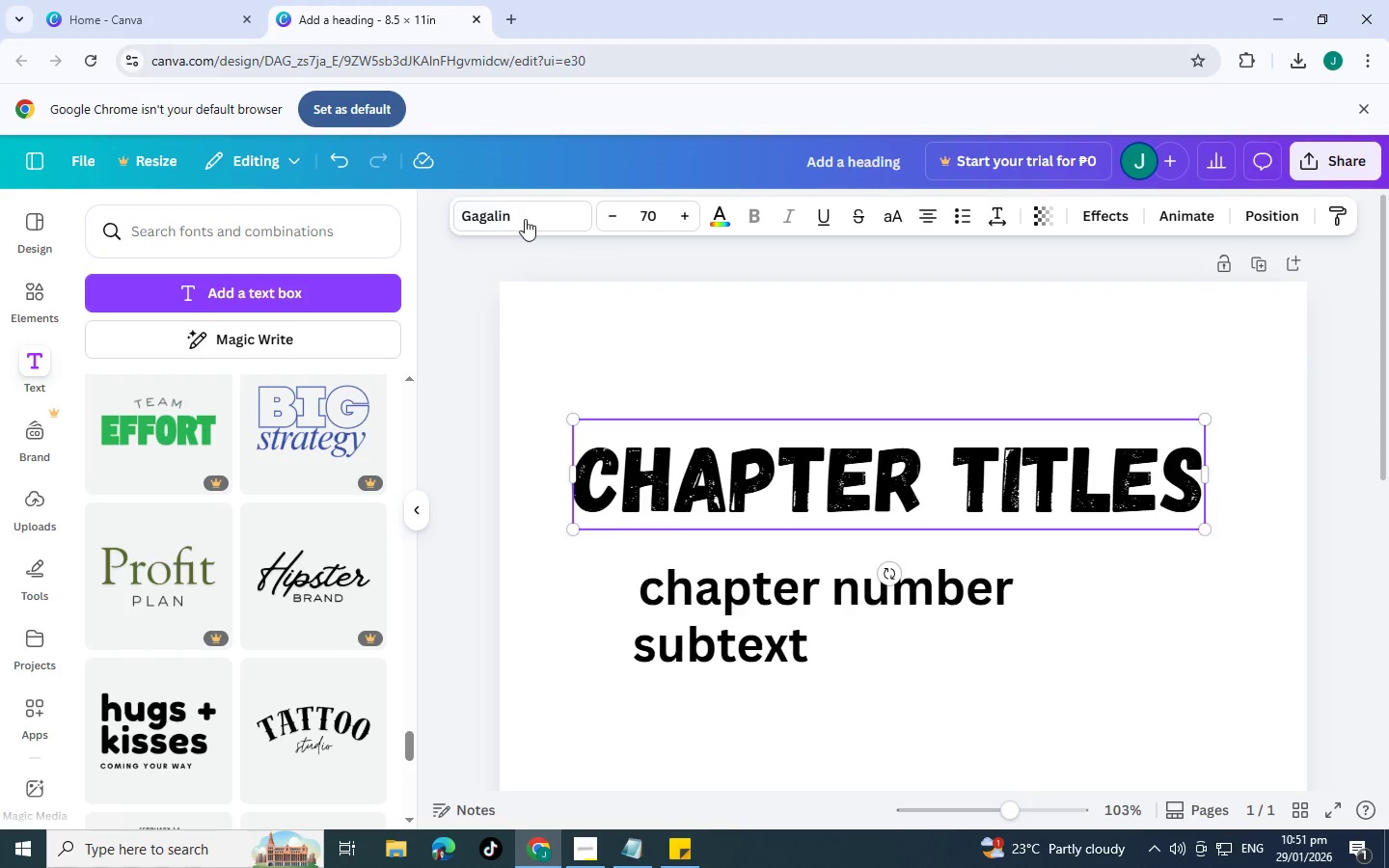 
left_click([235, 560])
 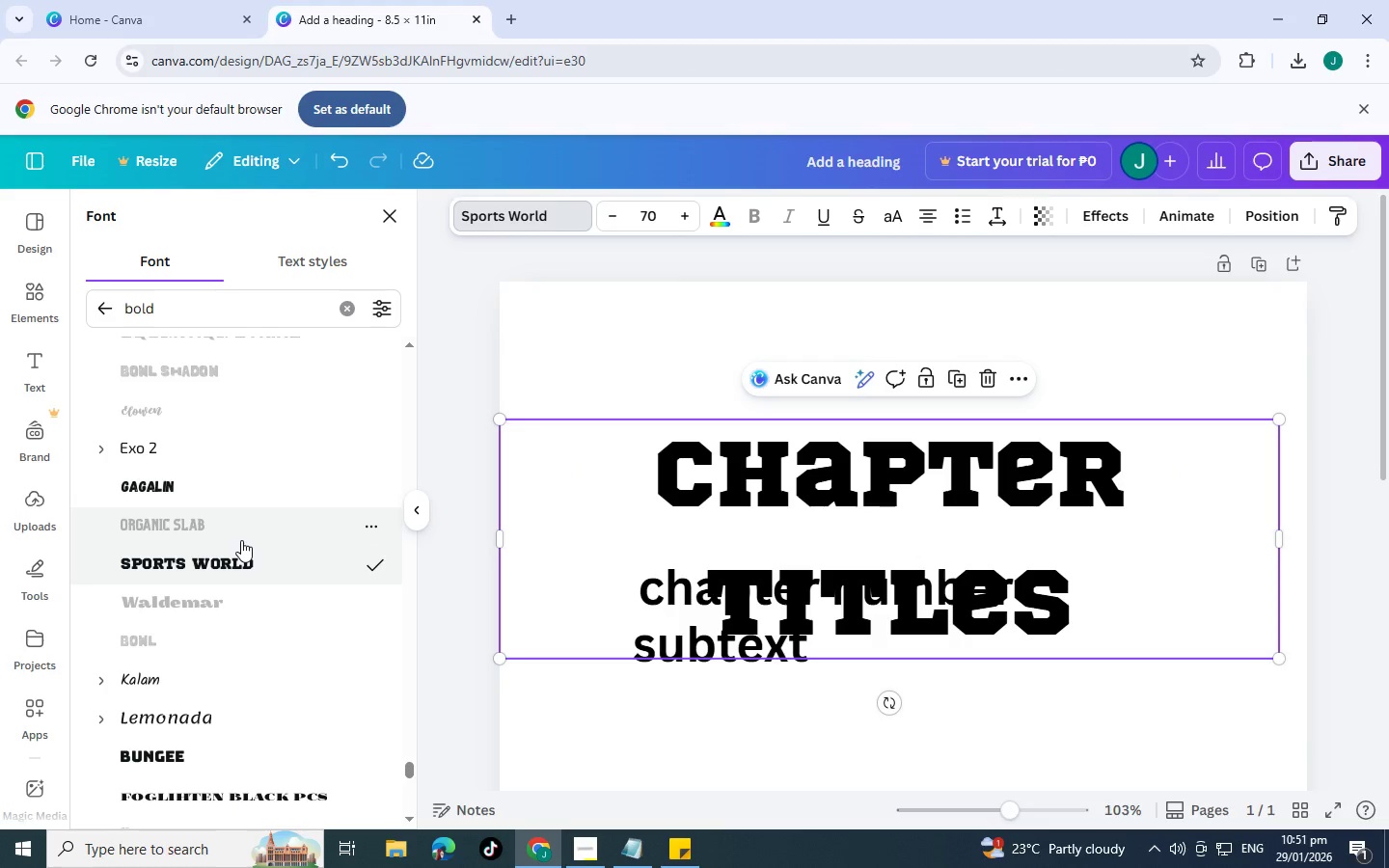 
scroll: coordinate [241, 540], scroll_direction: down, amount: 1.0
 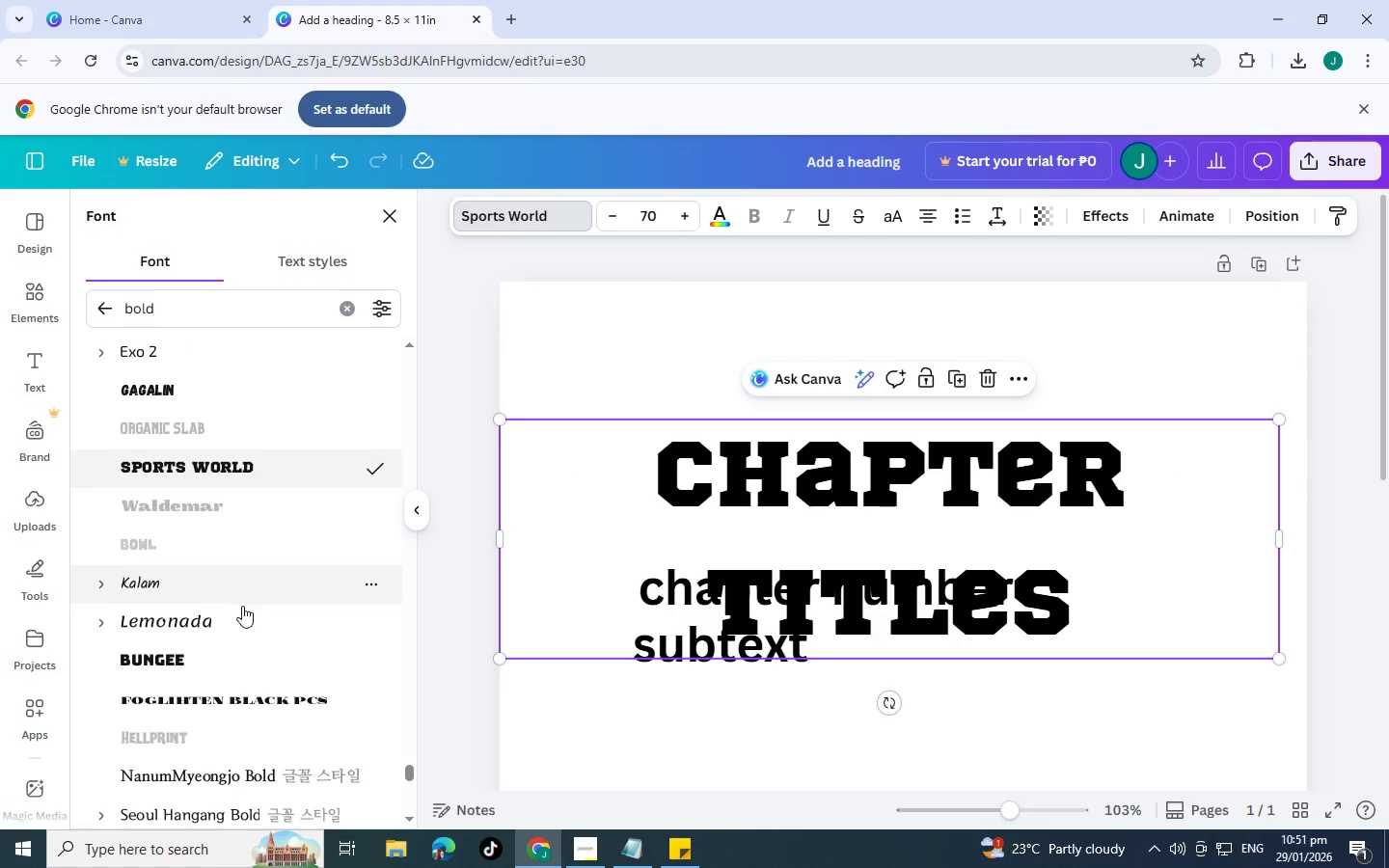 
left_click([236, 589])
 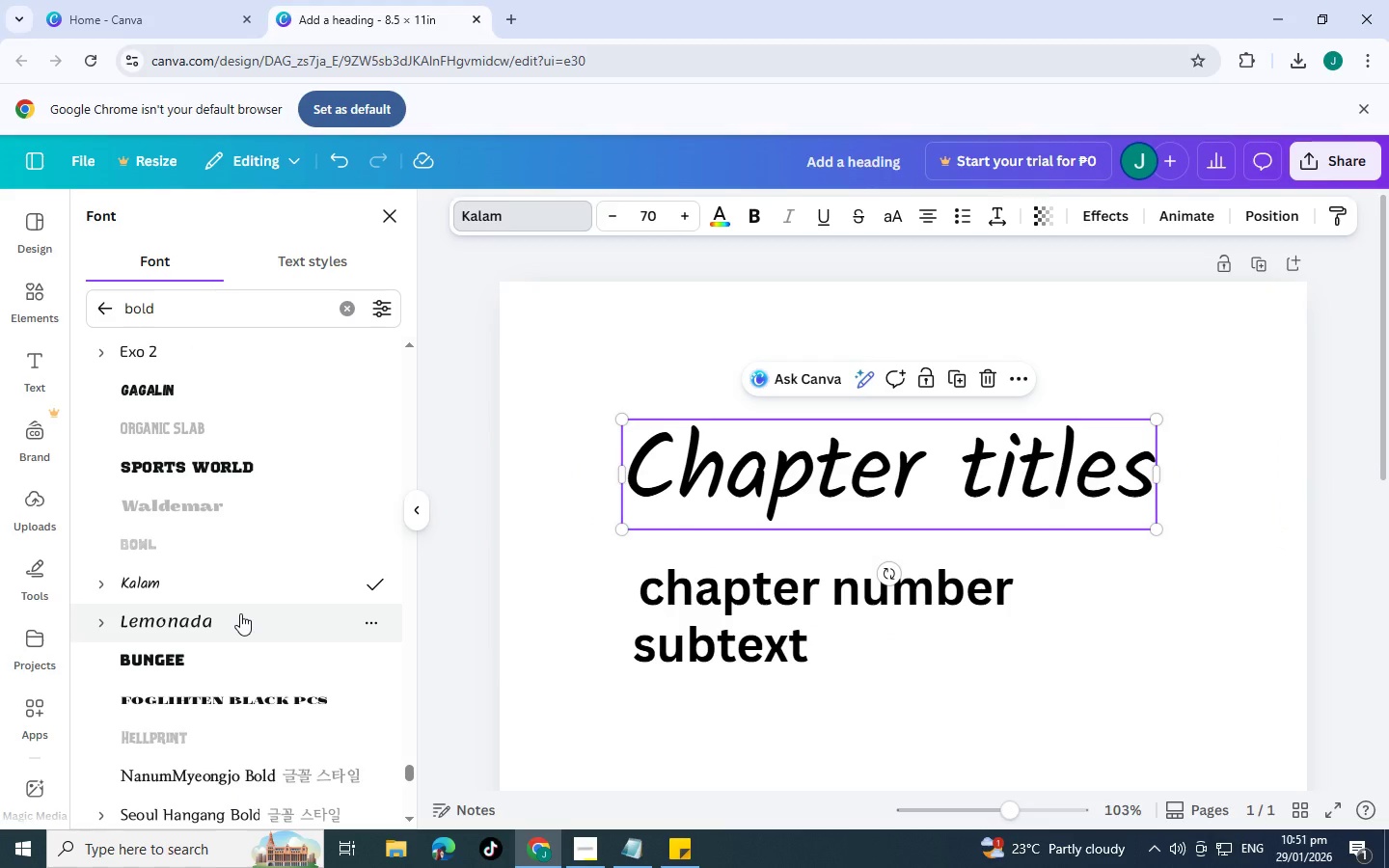 
left_click([240, 613])
 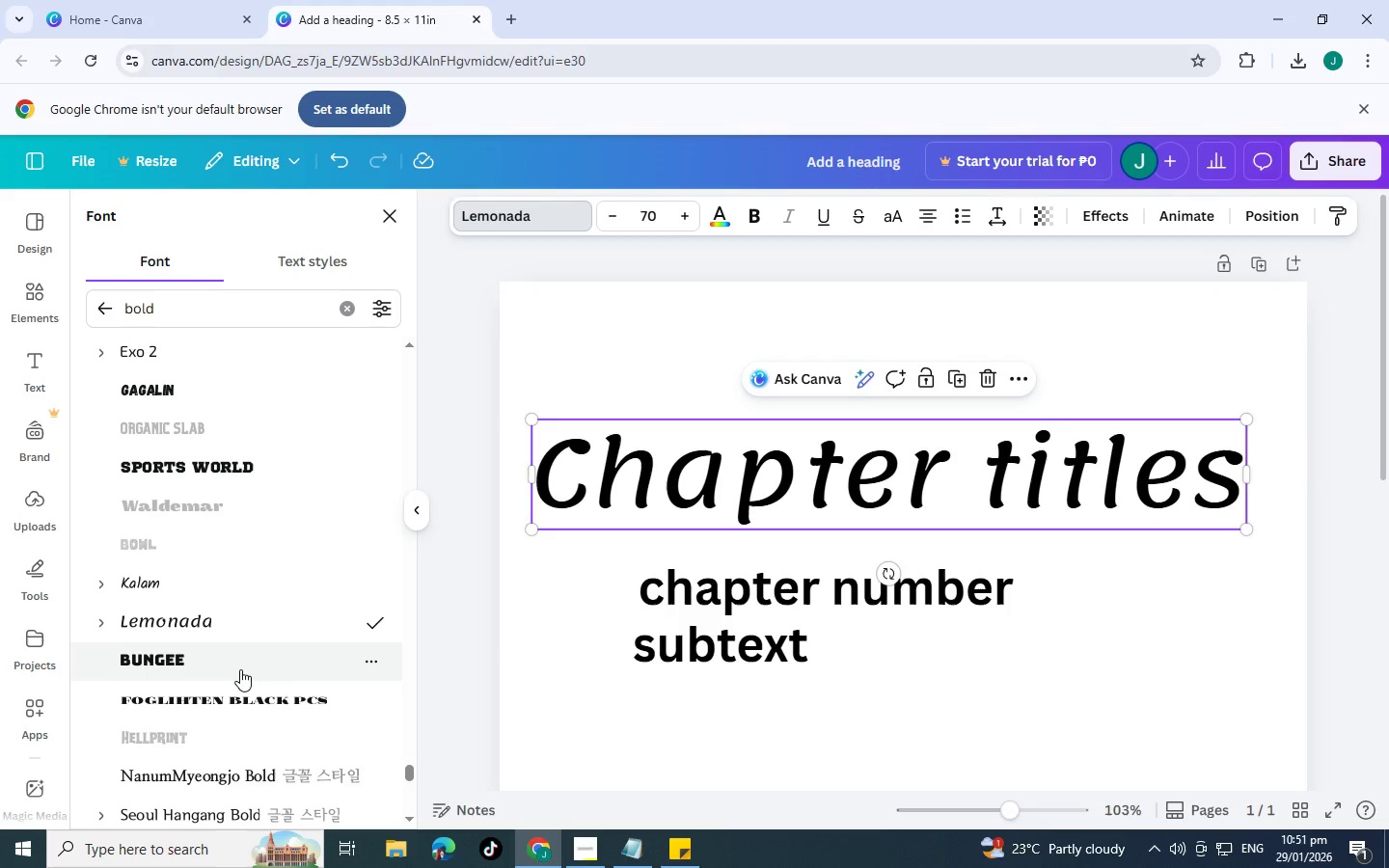 
left_click([240, 669])
 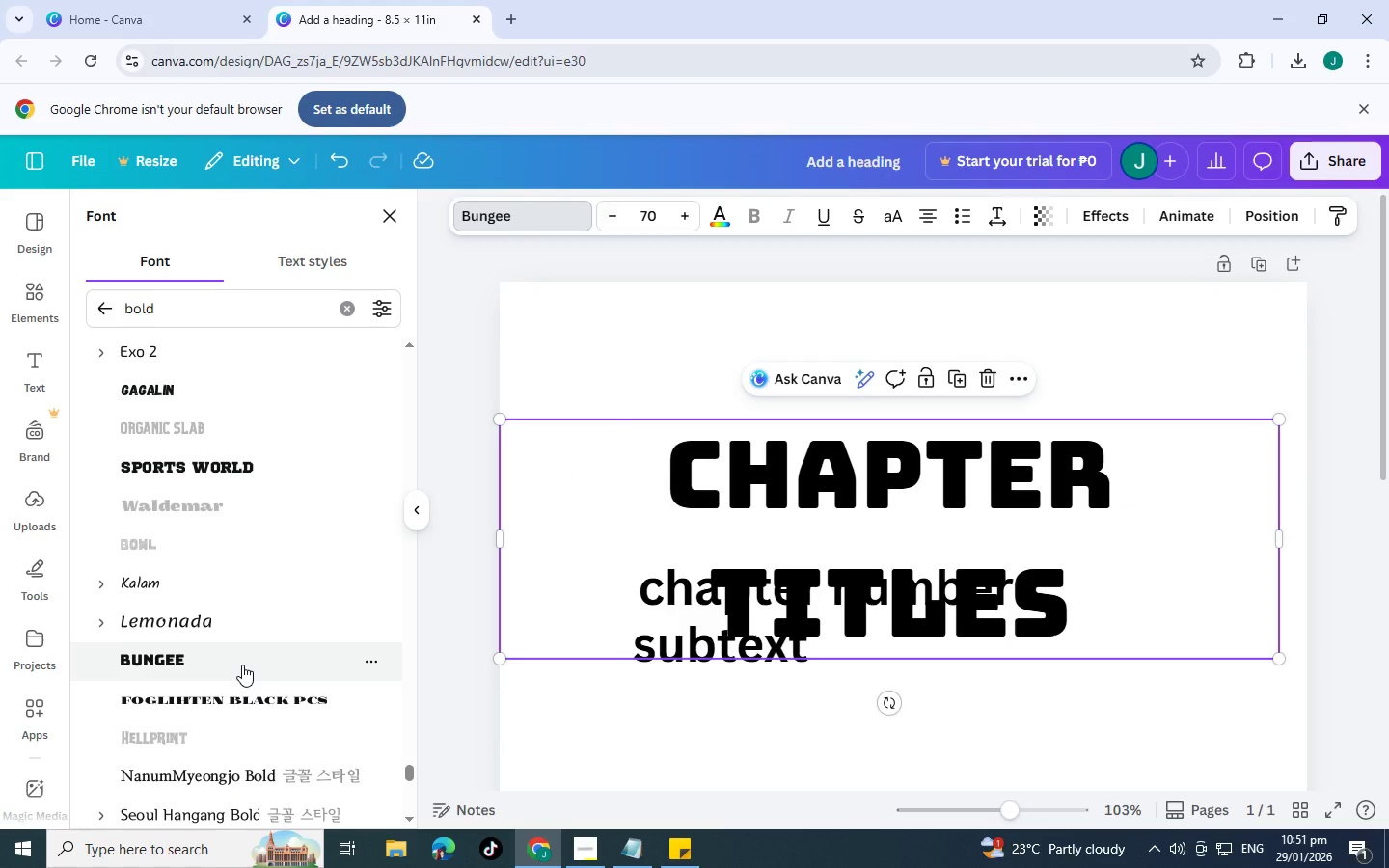 
scroll: coordinate [242, 665], scroll_direction: down, amount: 1.0
 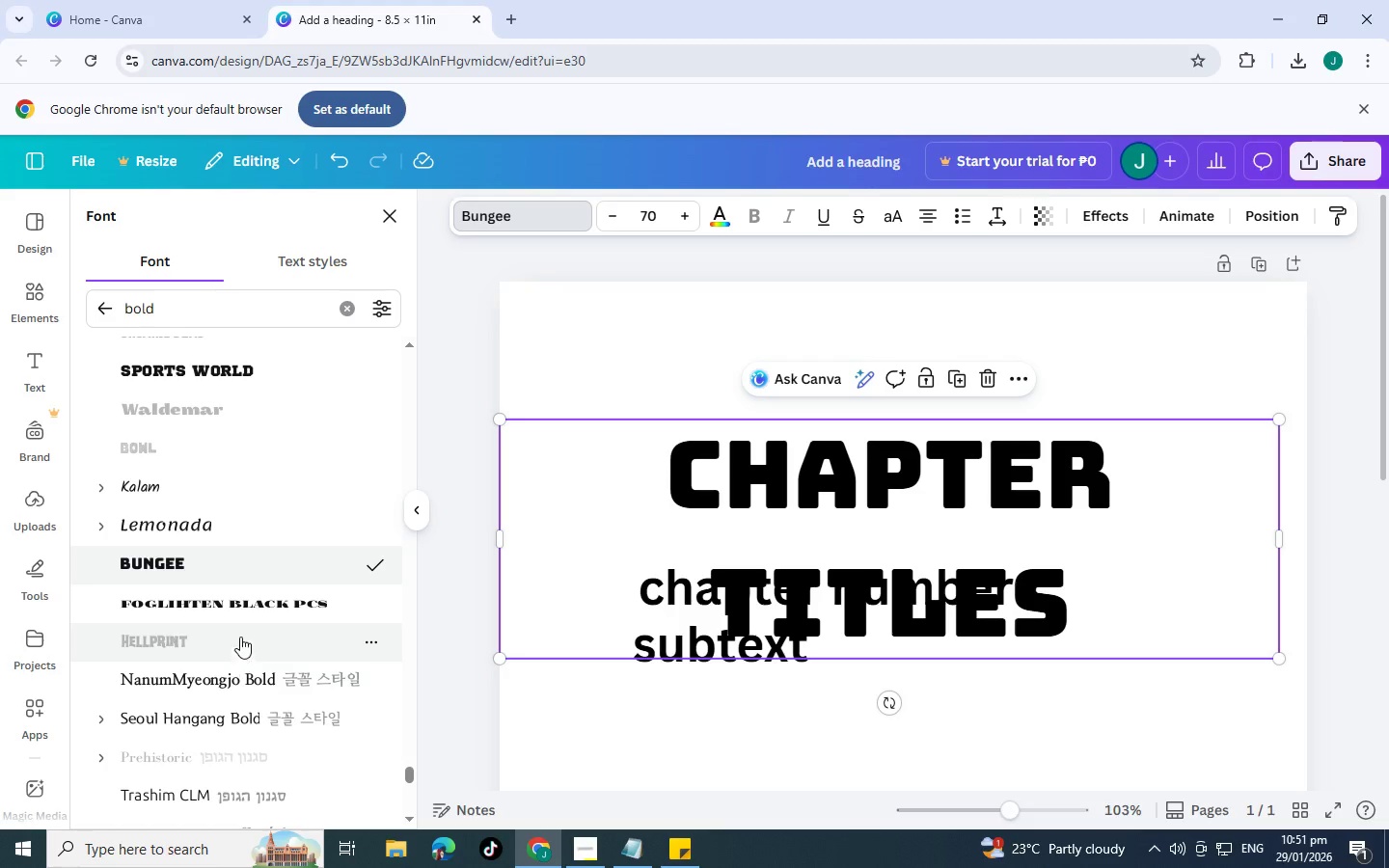 
left_click([240, 612])
 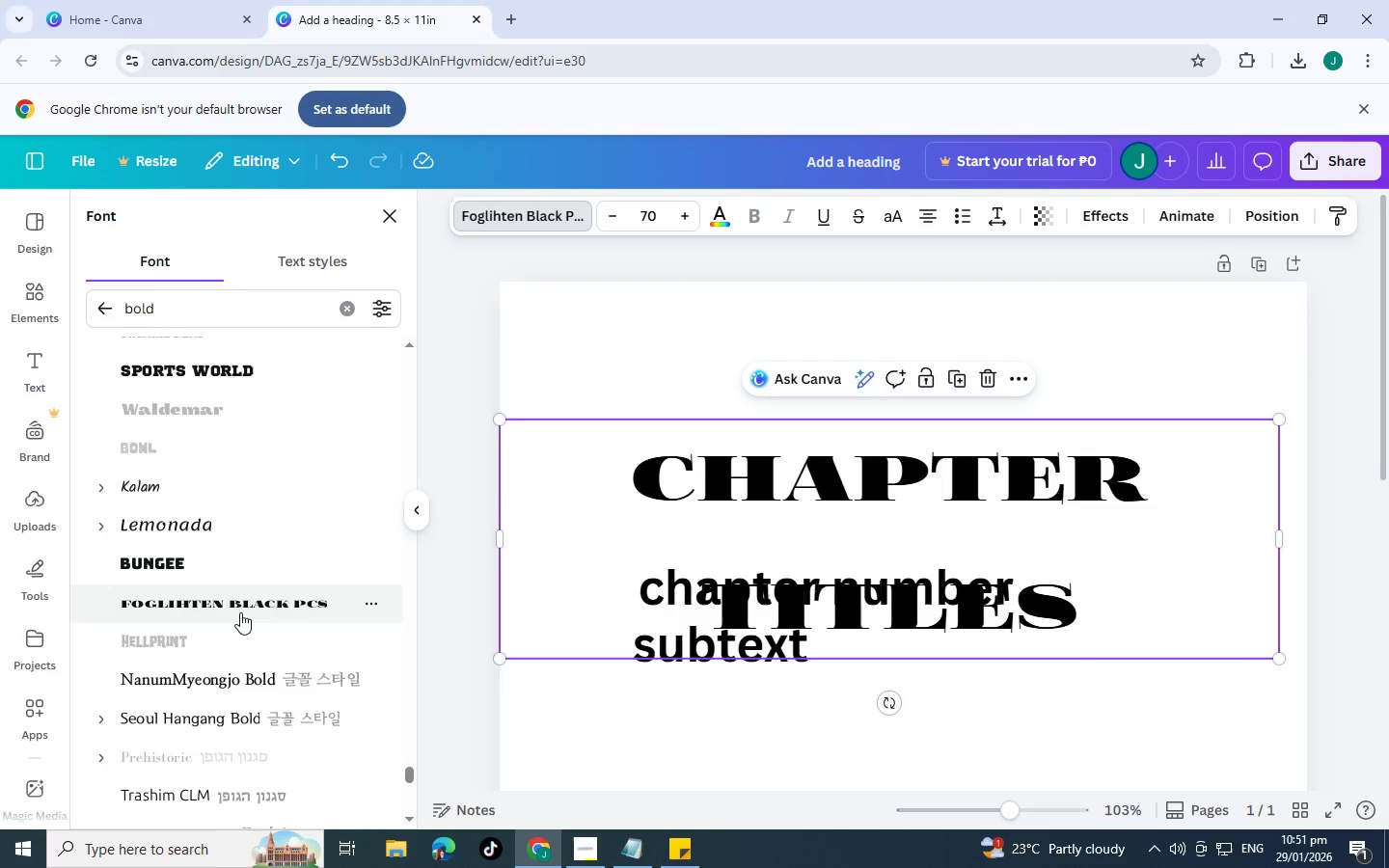 
scroll: coordinate [240, 612], scroll_direction: down, amount: 1.0
 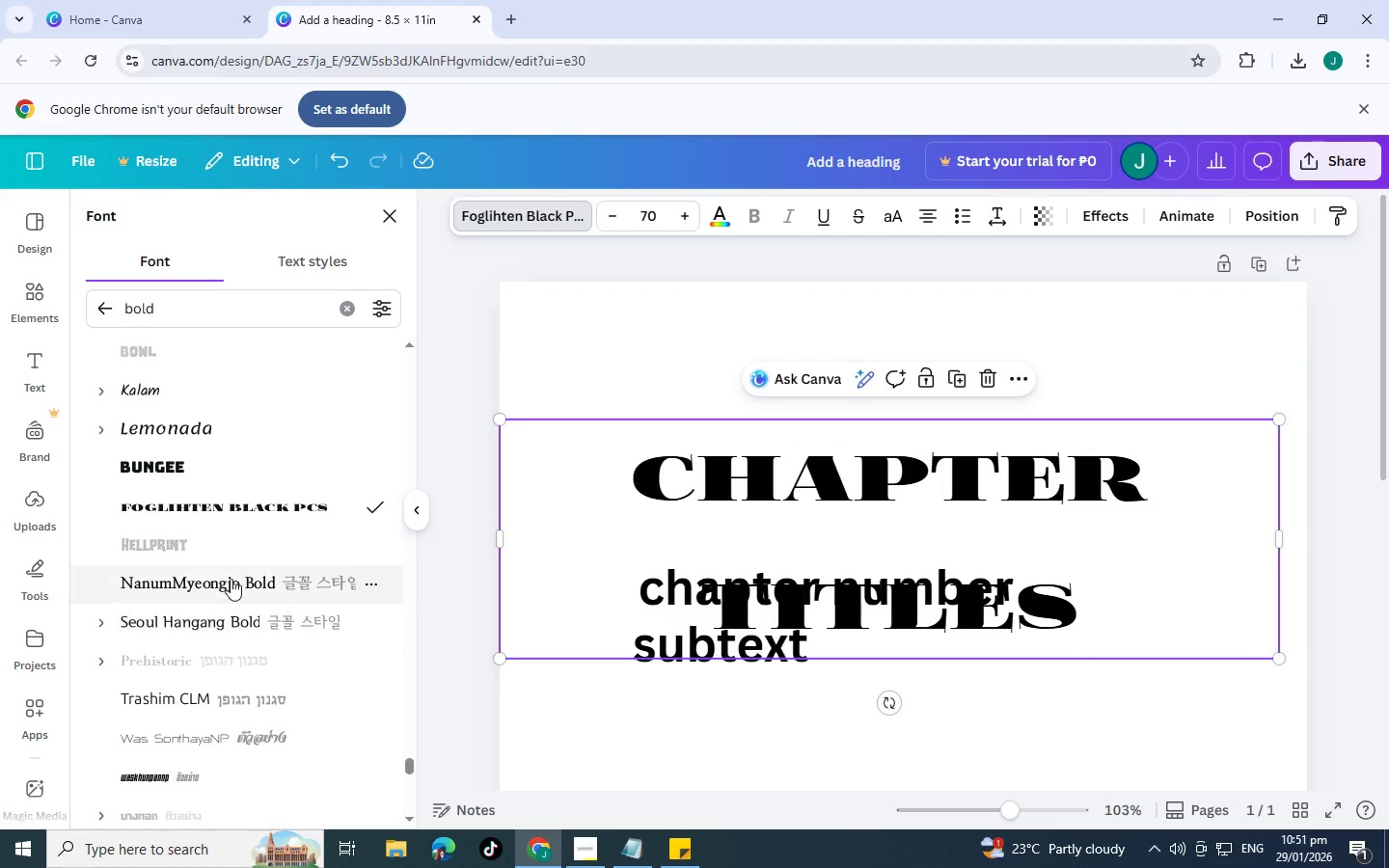 
left_click([230, 579])
 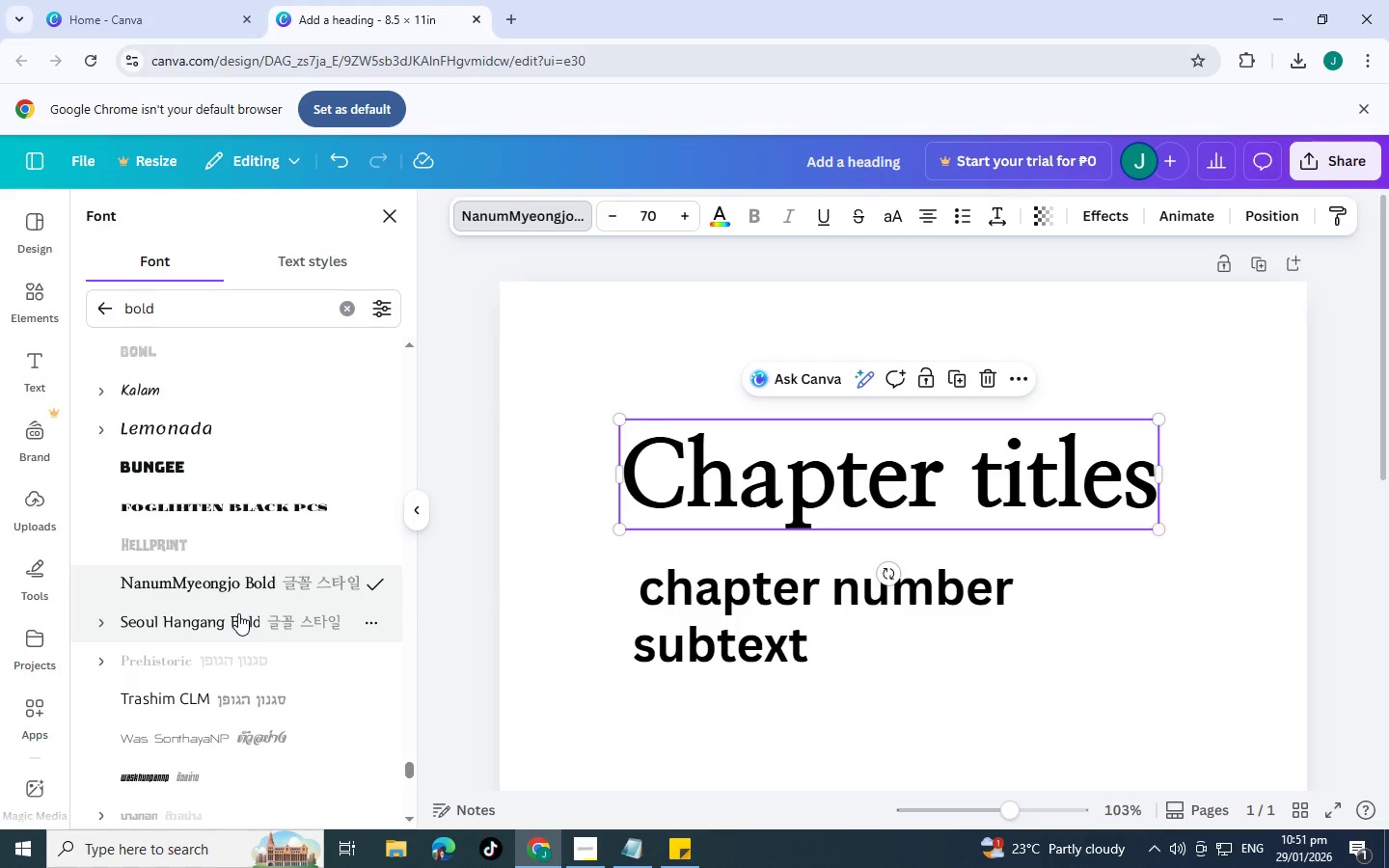 
left_click([238, 613])
 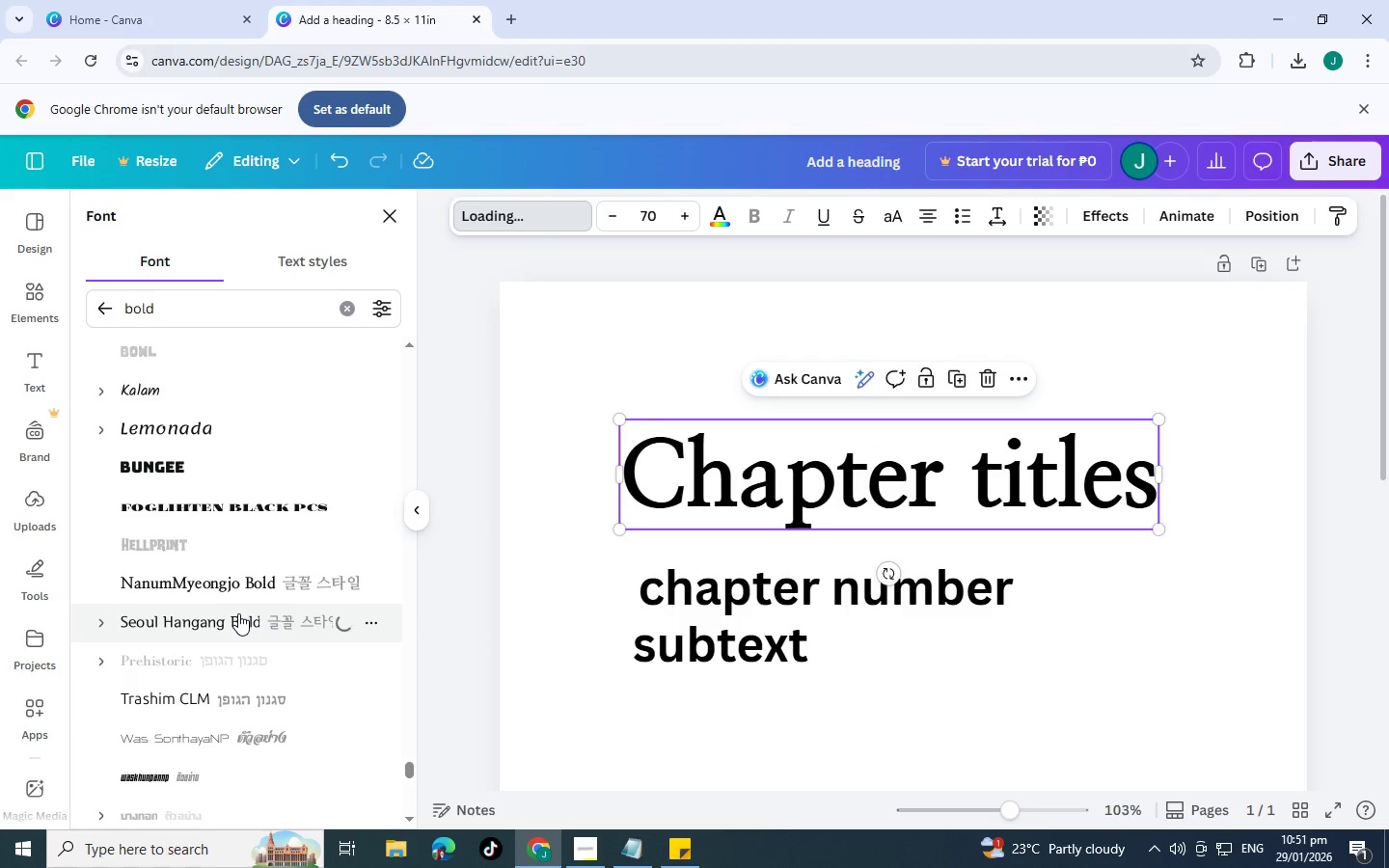 
scroll: coordinate [238, 612], scroll_direction: down, amount: 2.0
 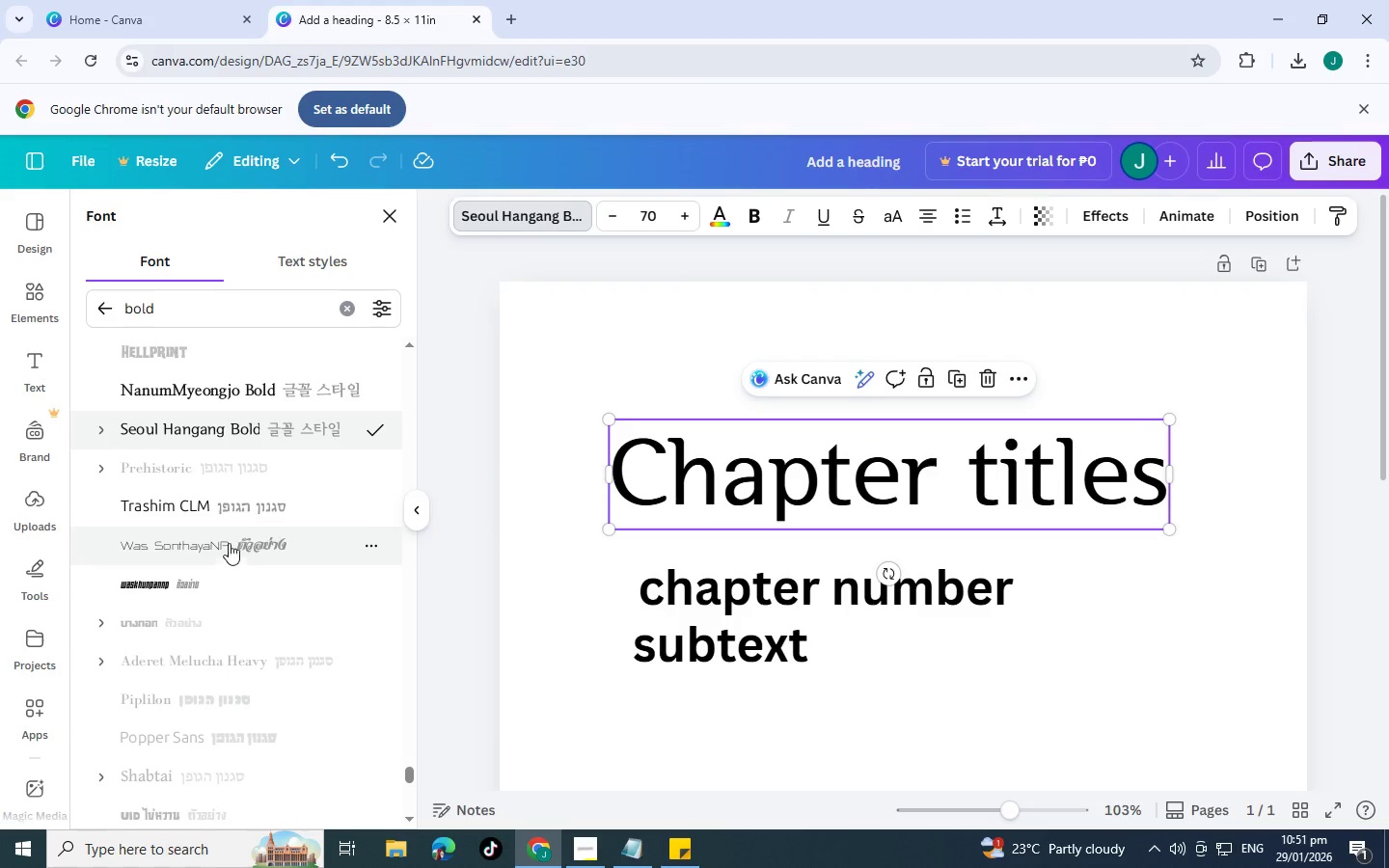 
left_click([228, 508])
 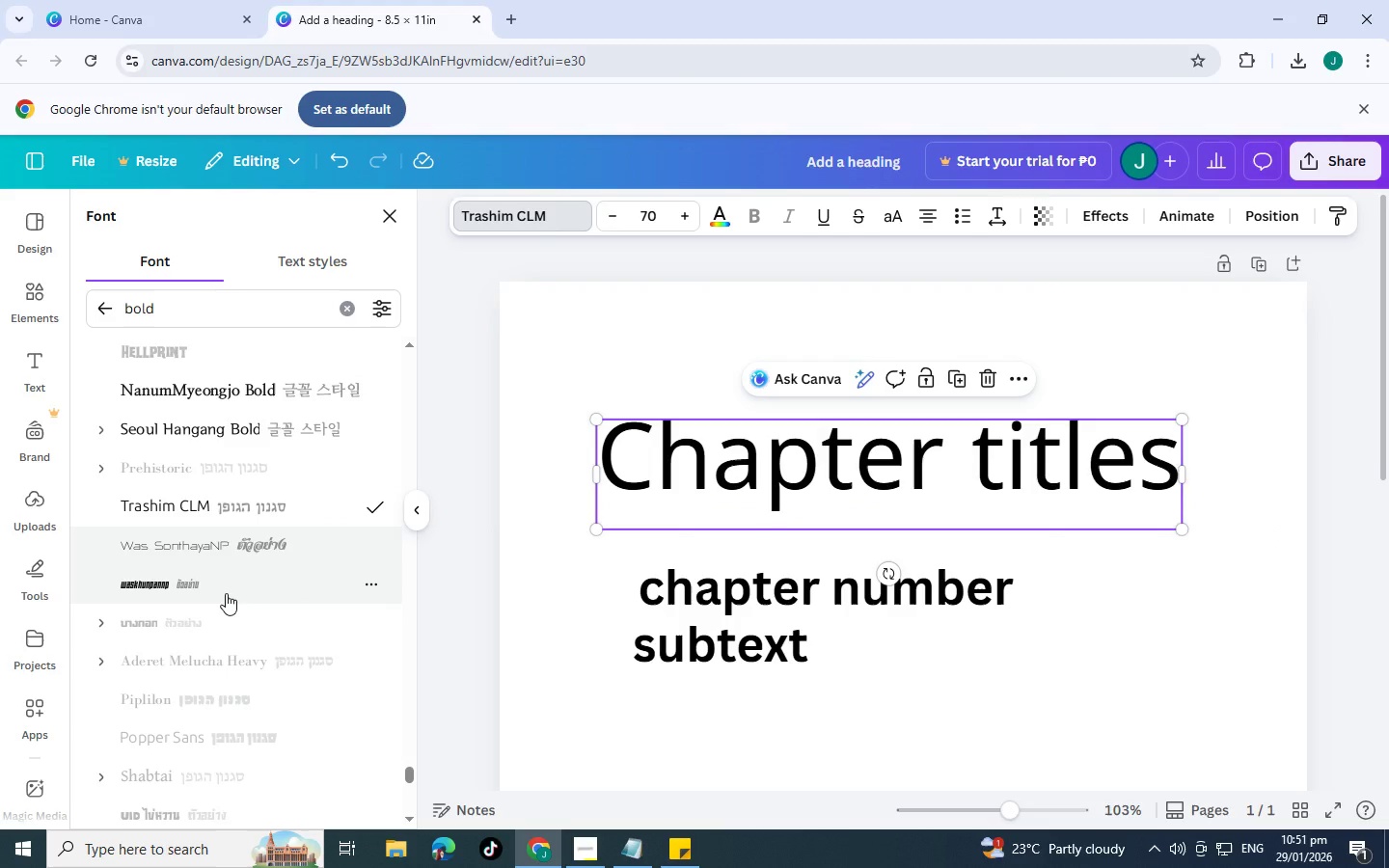 
left_click([226, 593])
 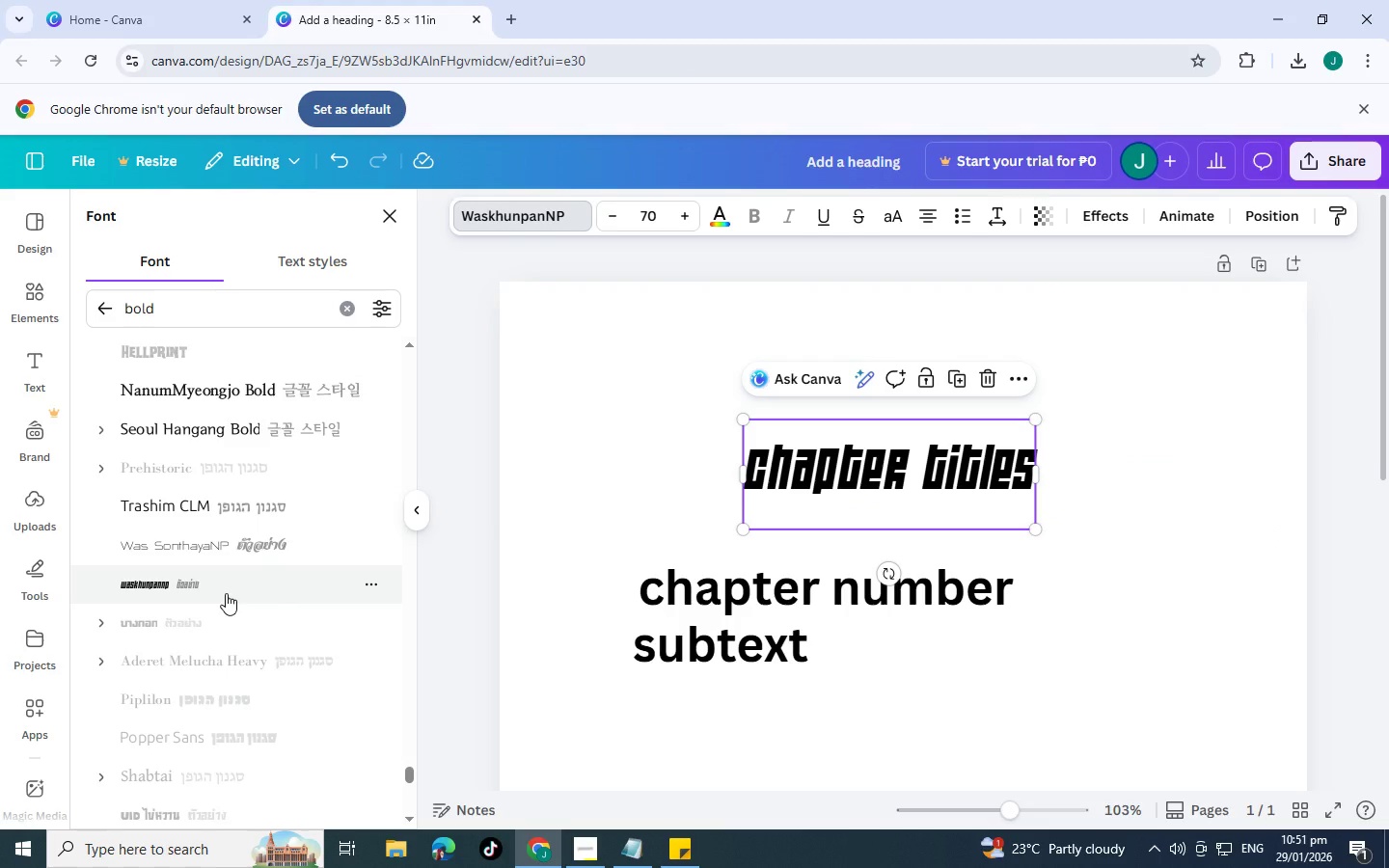 
scroll: coordinate [226, 584], scroll_direction: down, amount: 3.0
 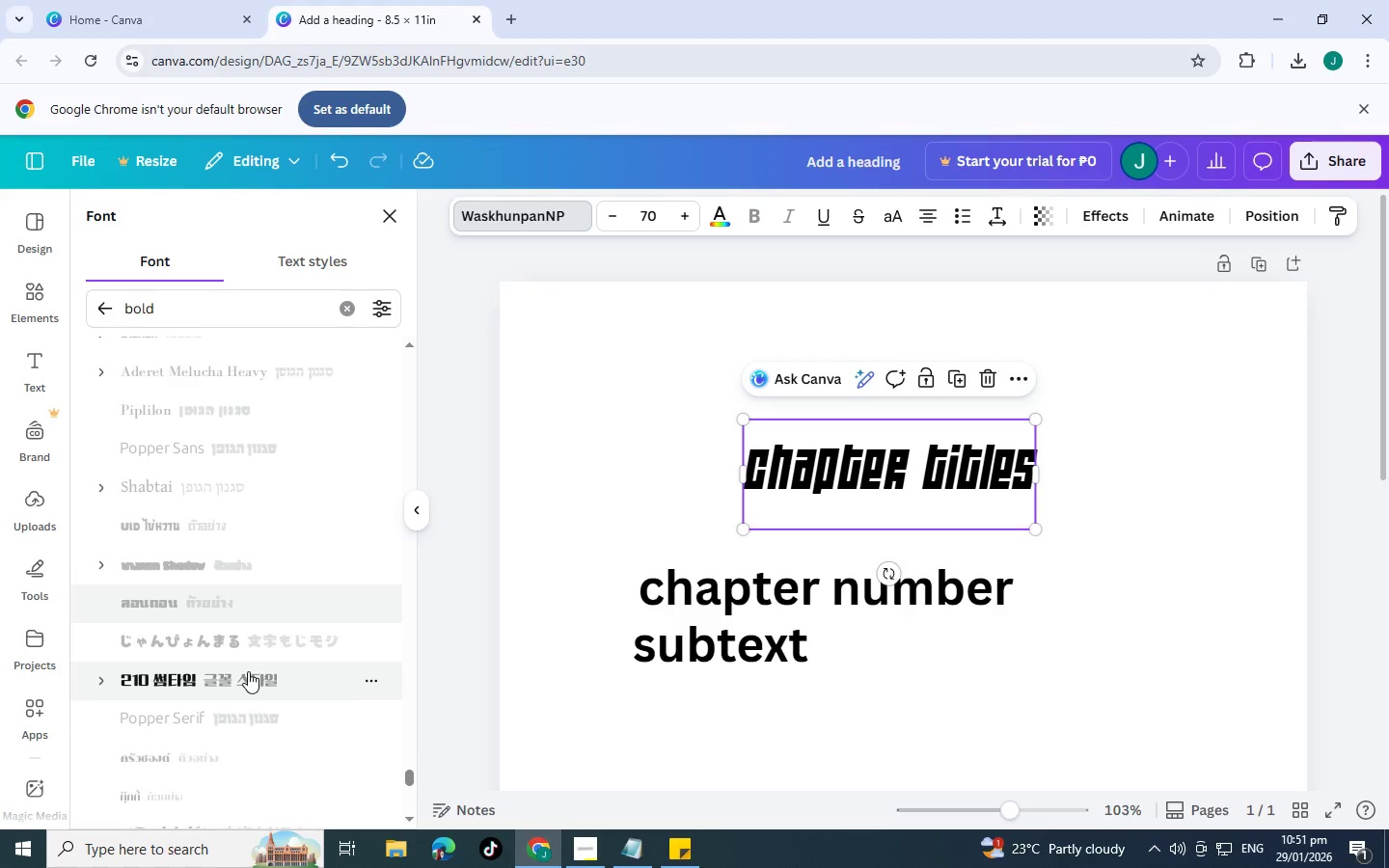 
left_click([248, 671])
 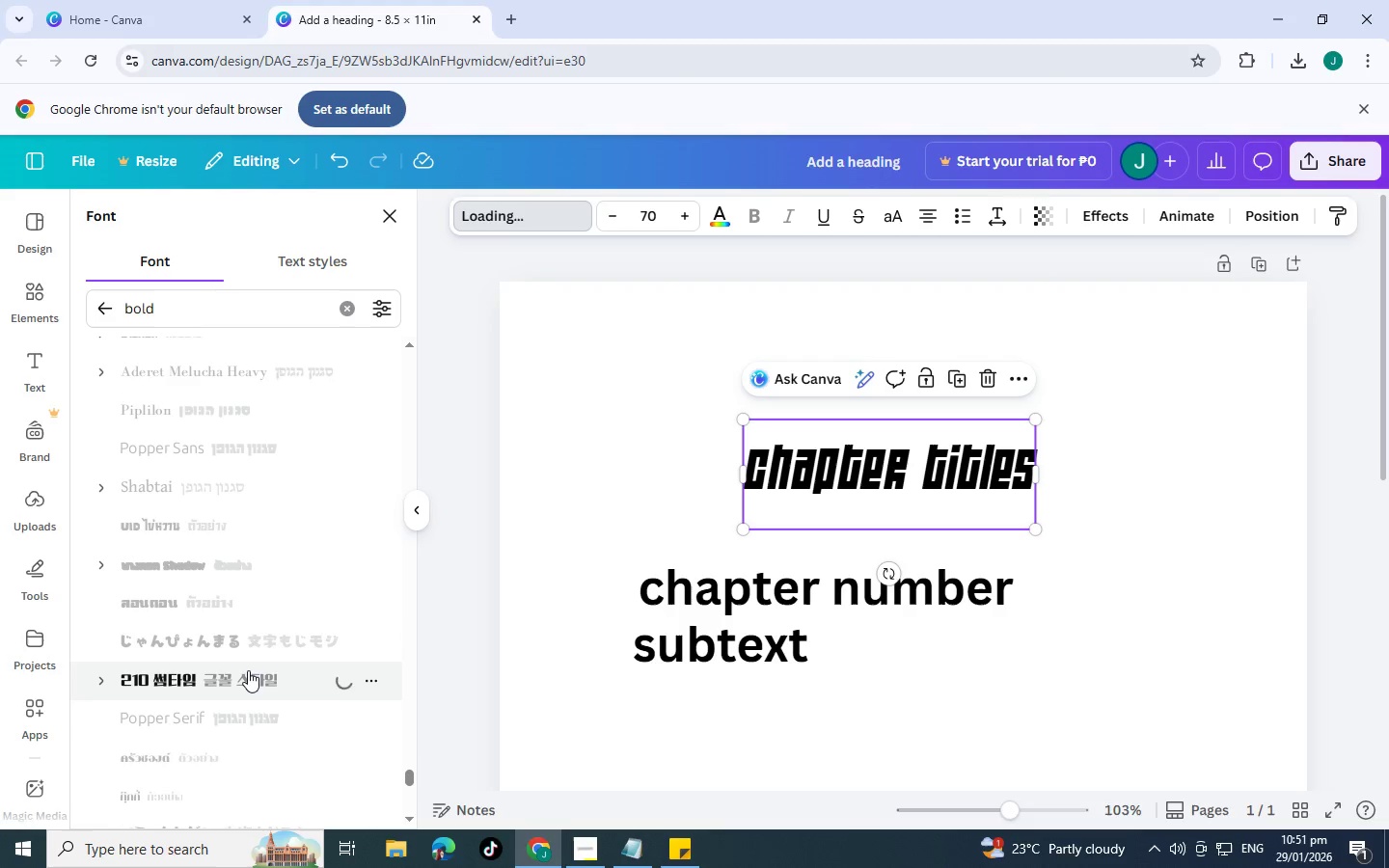 
scroll: coordinate [248, 668], scroll_direction: down, amount: 2.0
 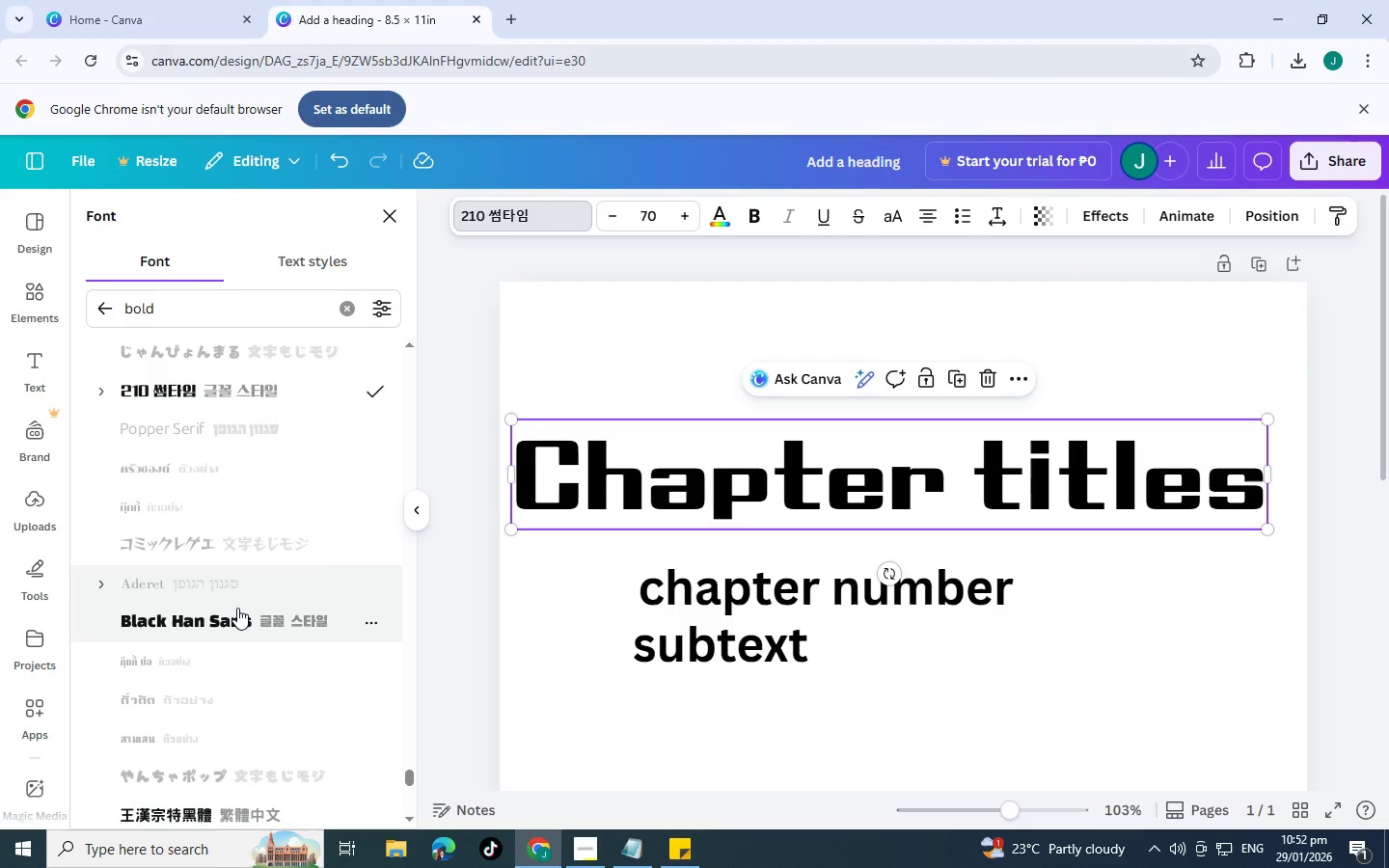 
left_click([237, 608])
 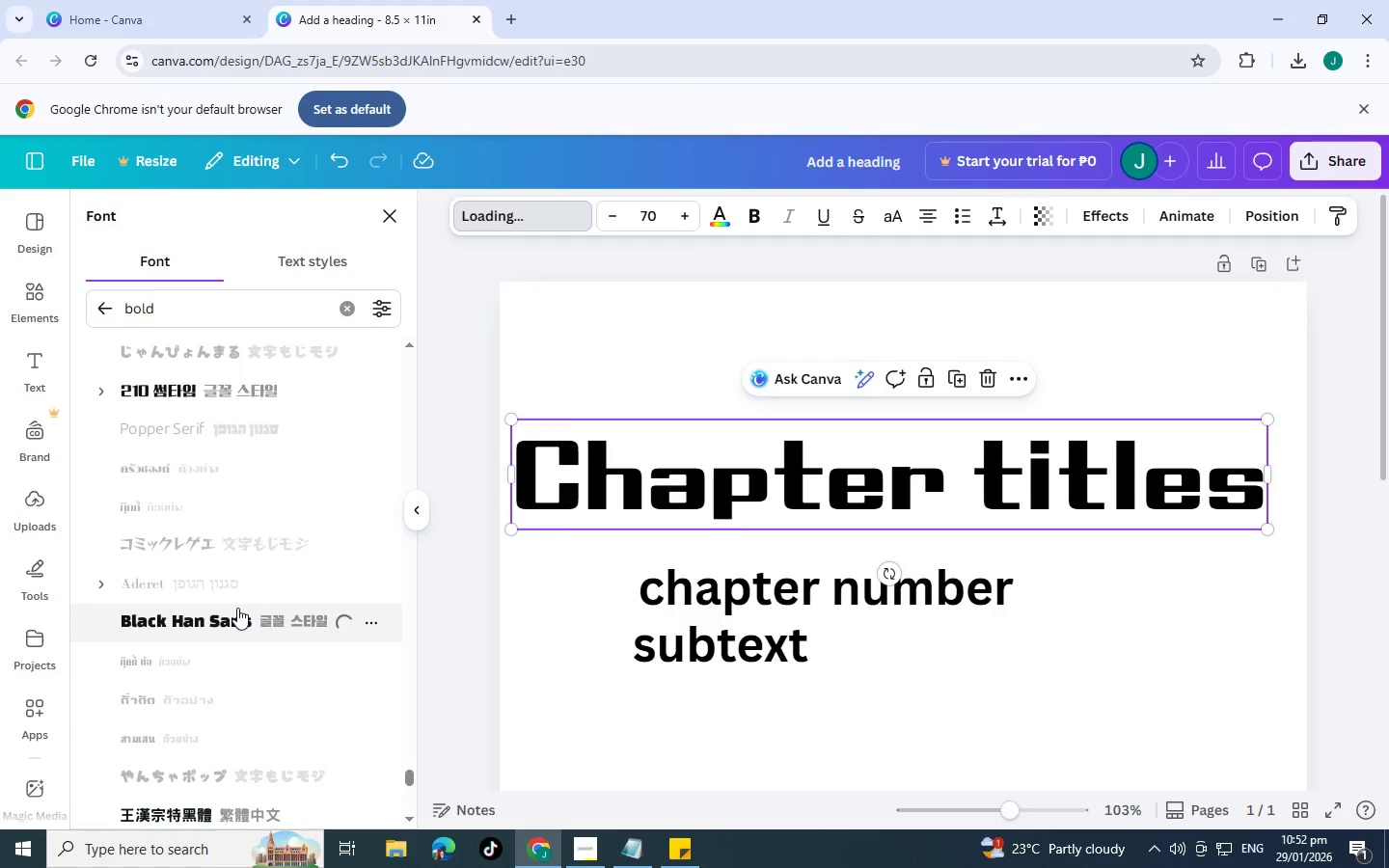 
scroll: coordinate [231, 608], scroll_direction: down, amount: 2.0
 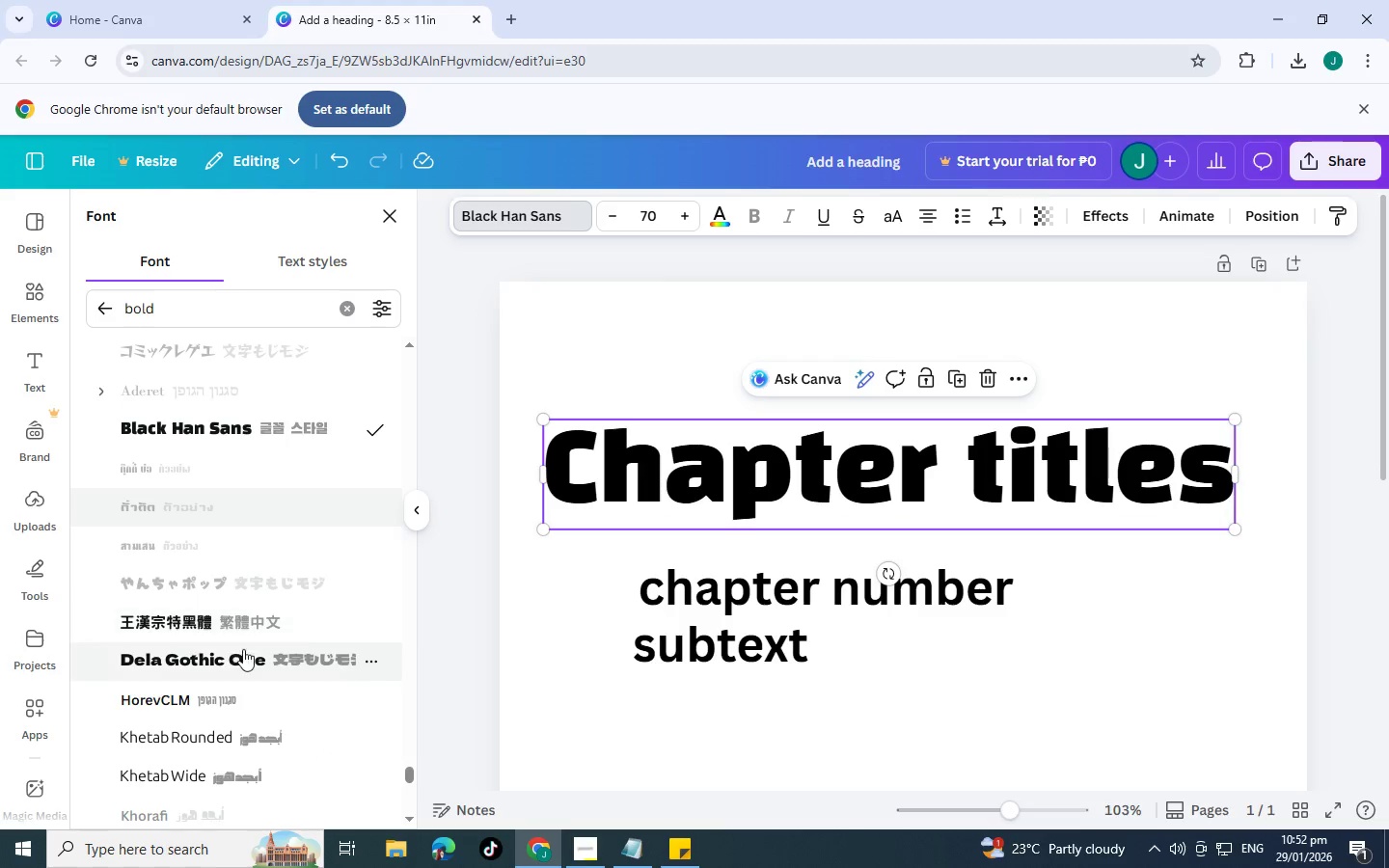 
left_click([245, 652])
 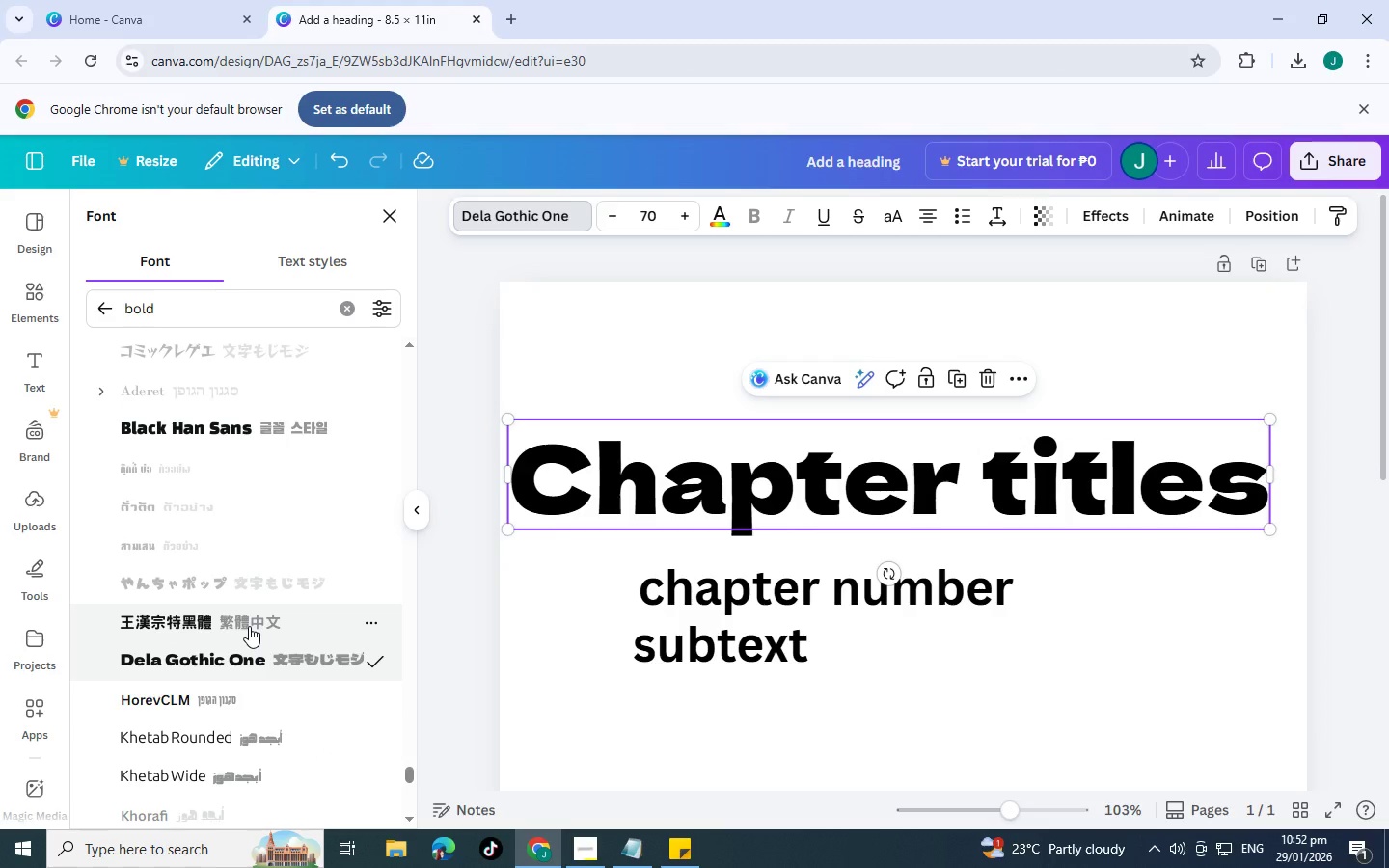 
scroll: coordinate [249, 626], scroll_direction: down, amount: 2.0
 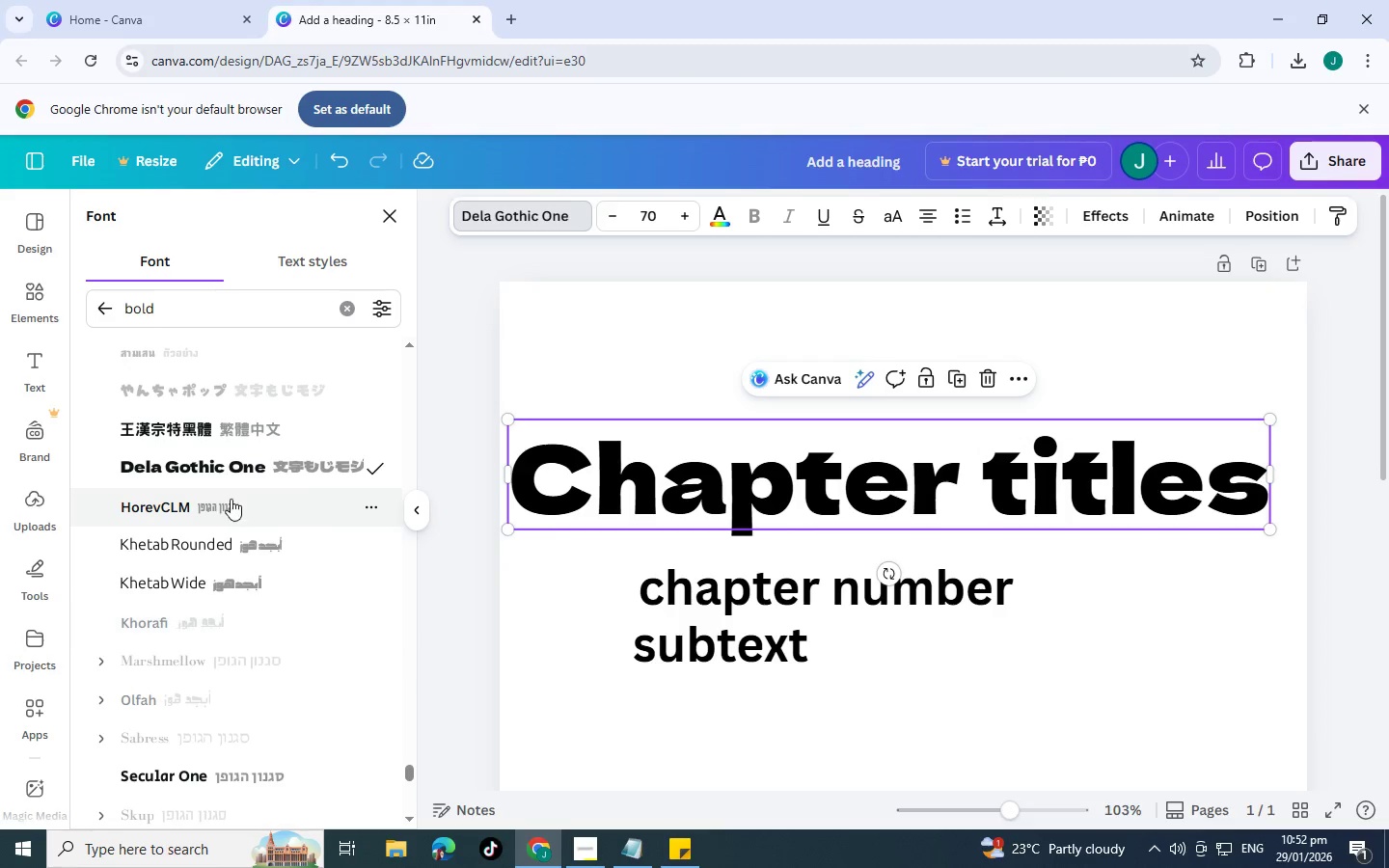 
left_click([231, 499])
 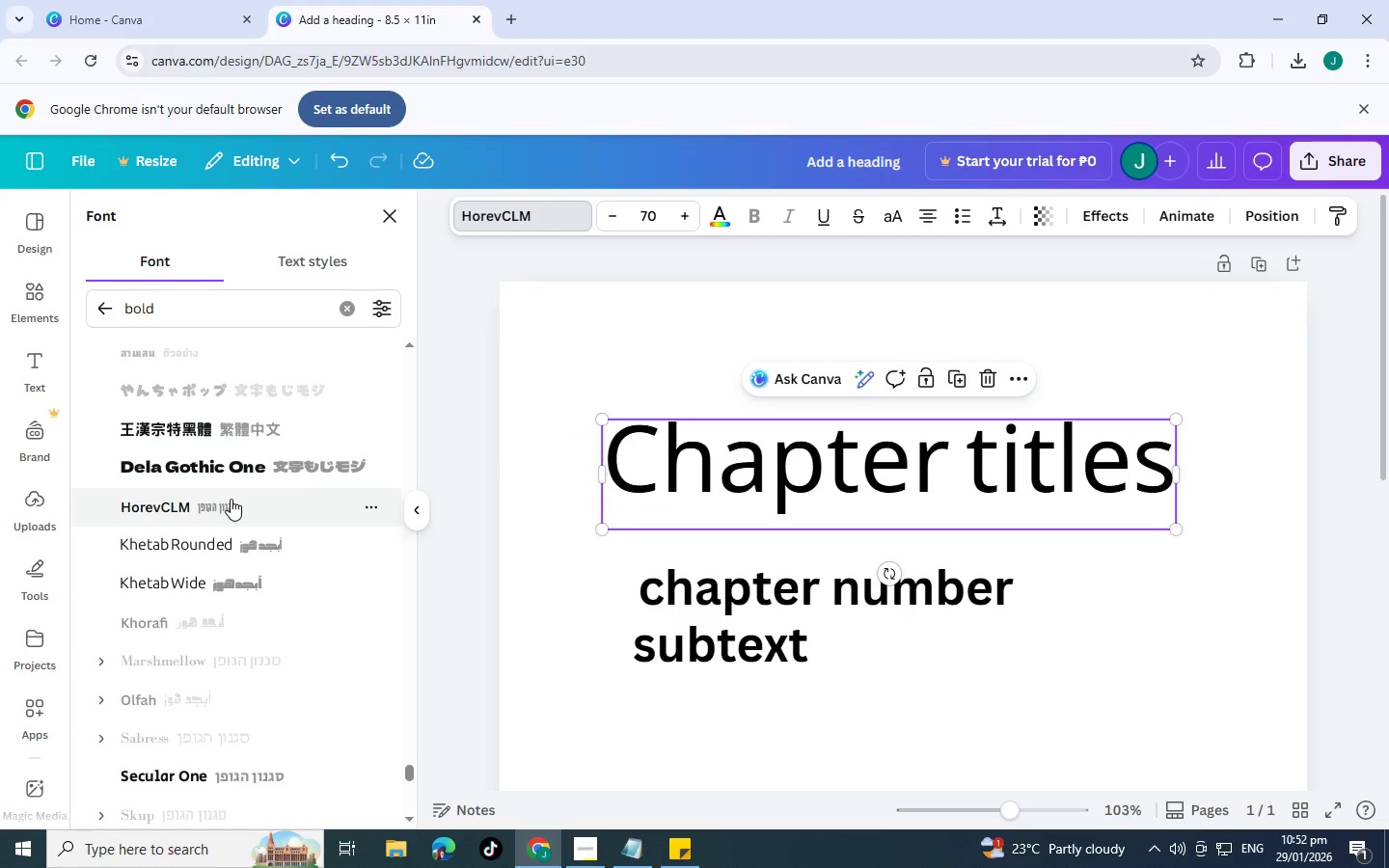 
scroll: coordinate [231, 499], scroll_direction: down, amount: 1.0
 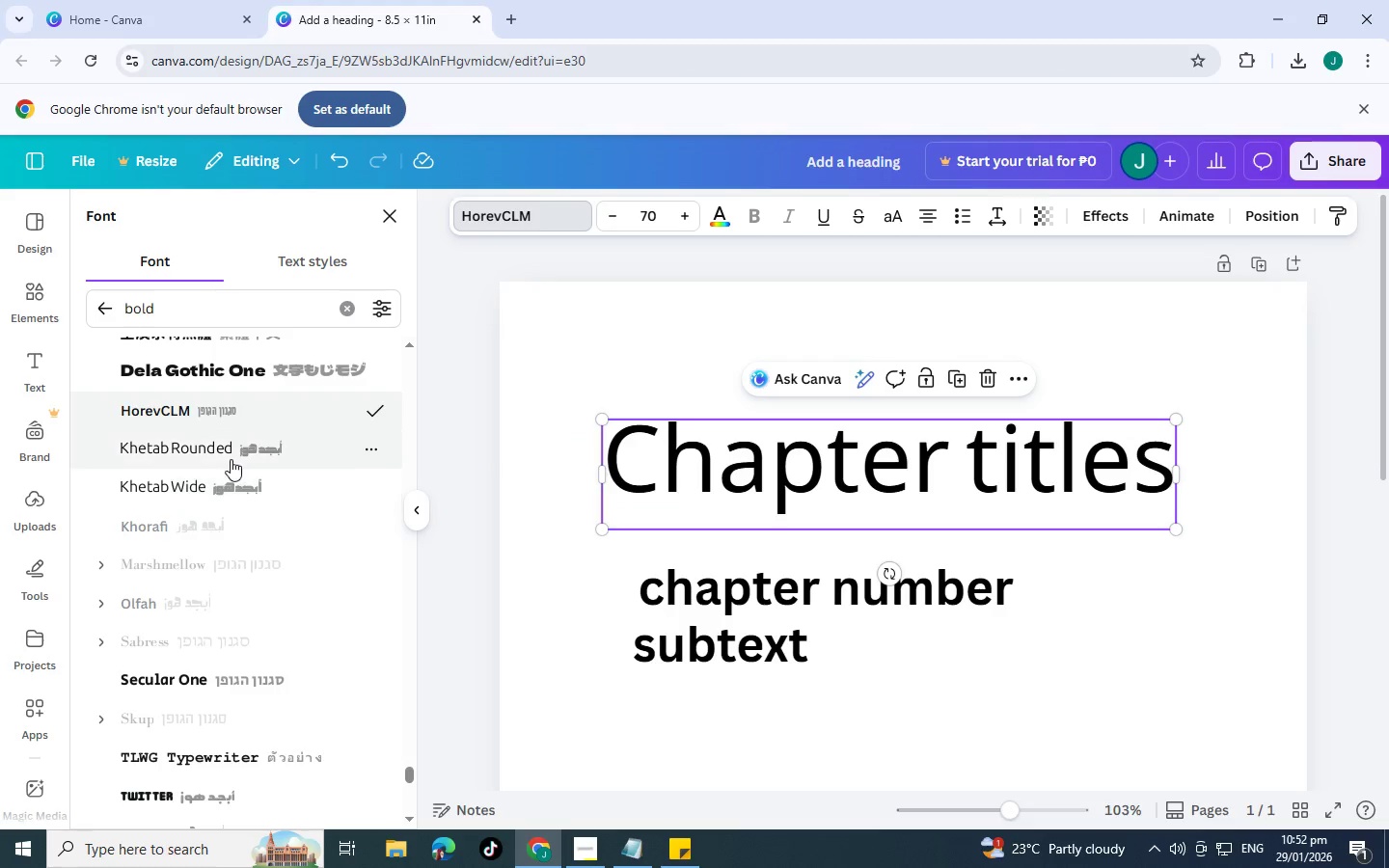 
left_click([231, 459])
 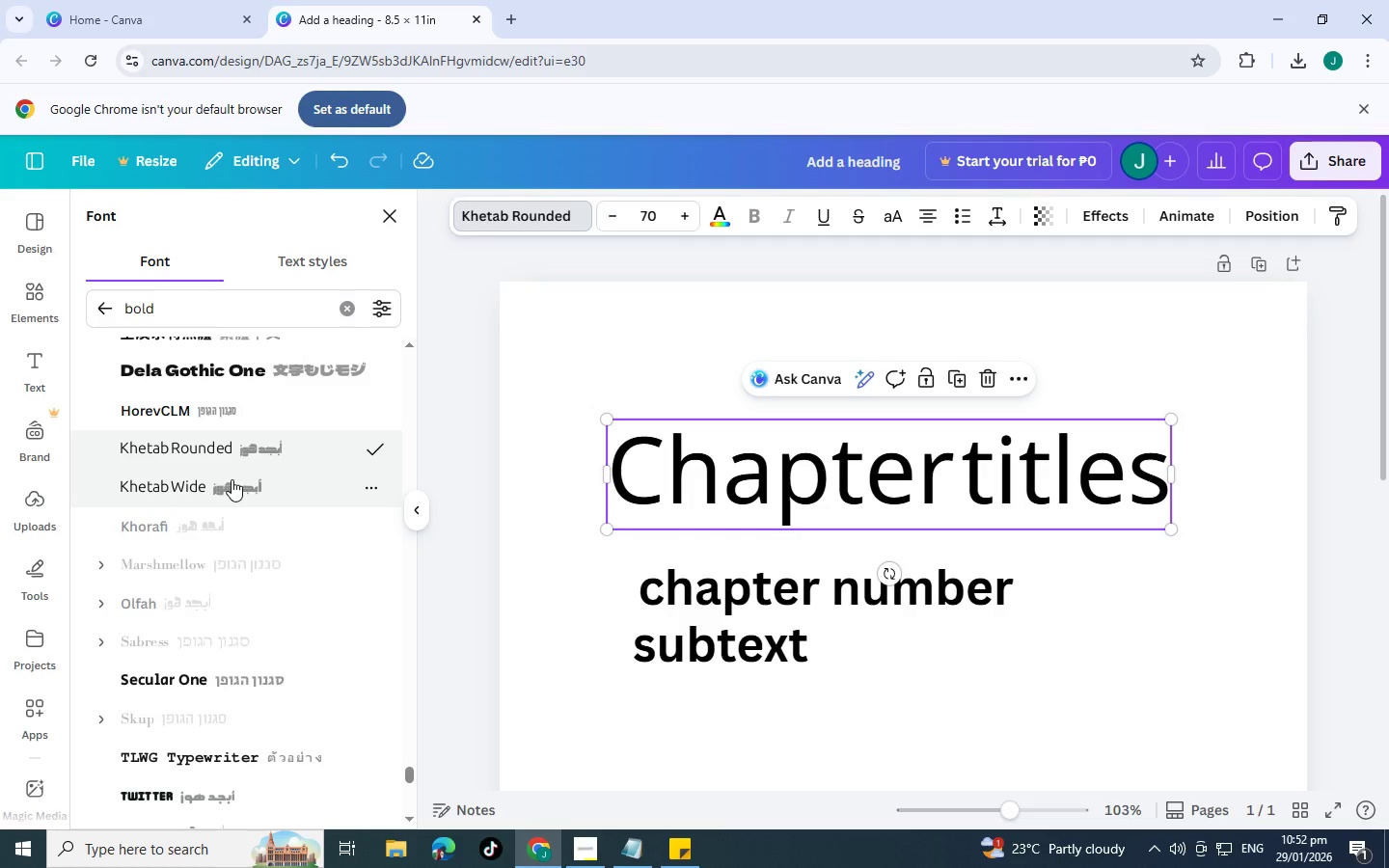 
left_click([235, 496])
 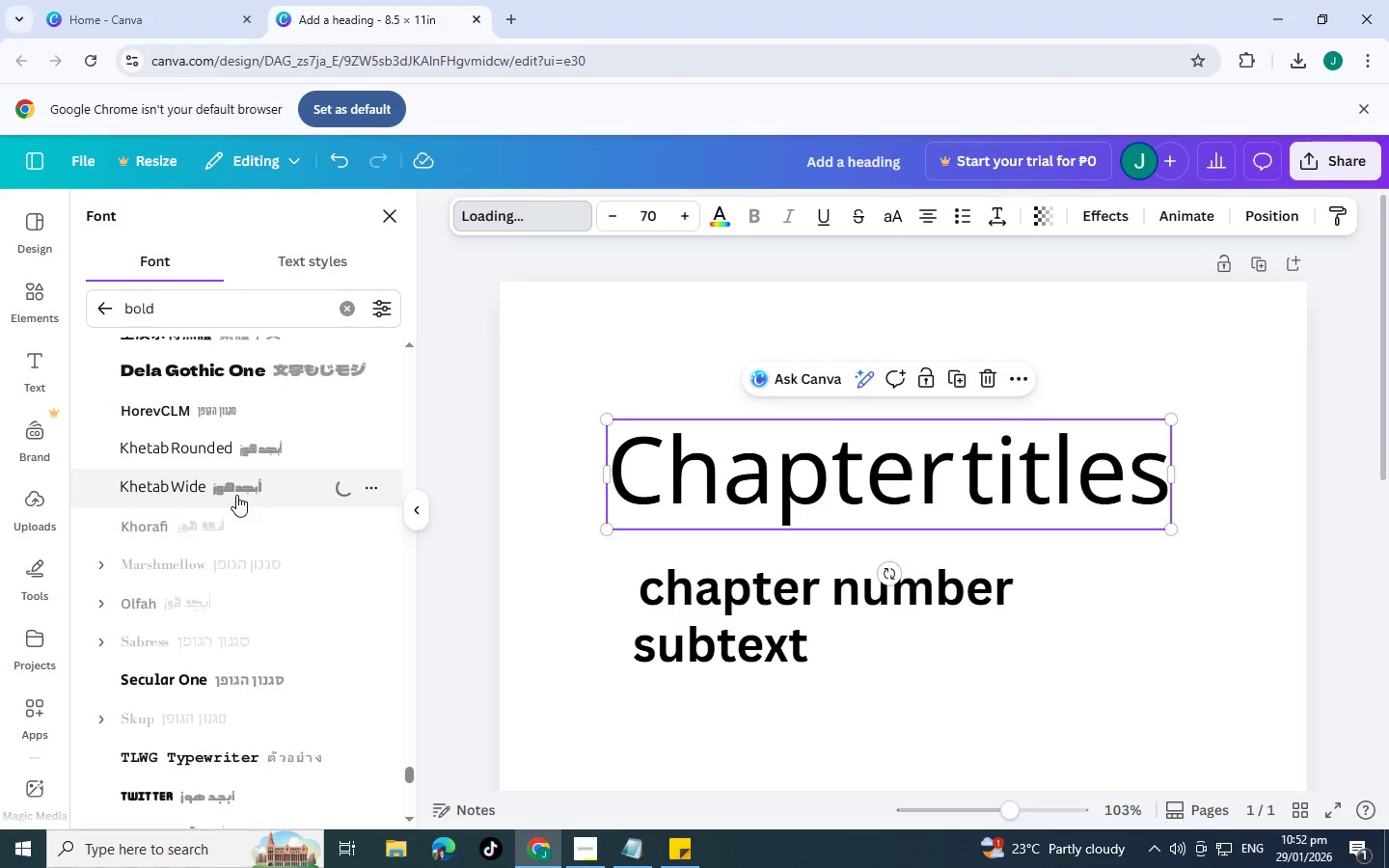 
scroll: coordinate [236, 495], scroll_direction: down, amount: 1.0
 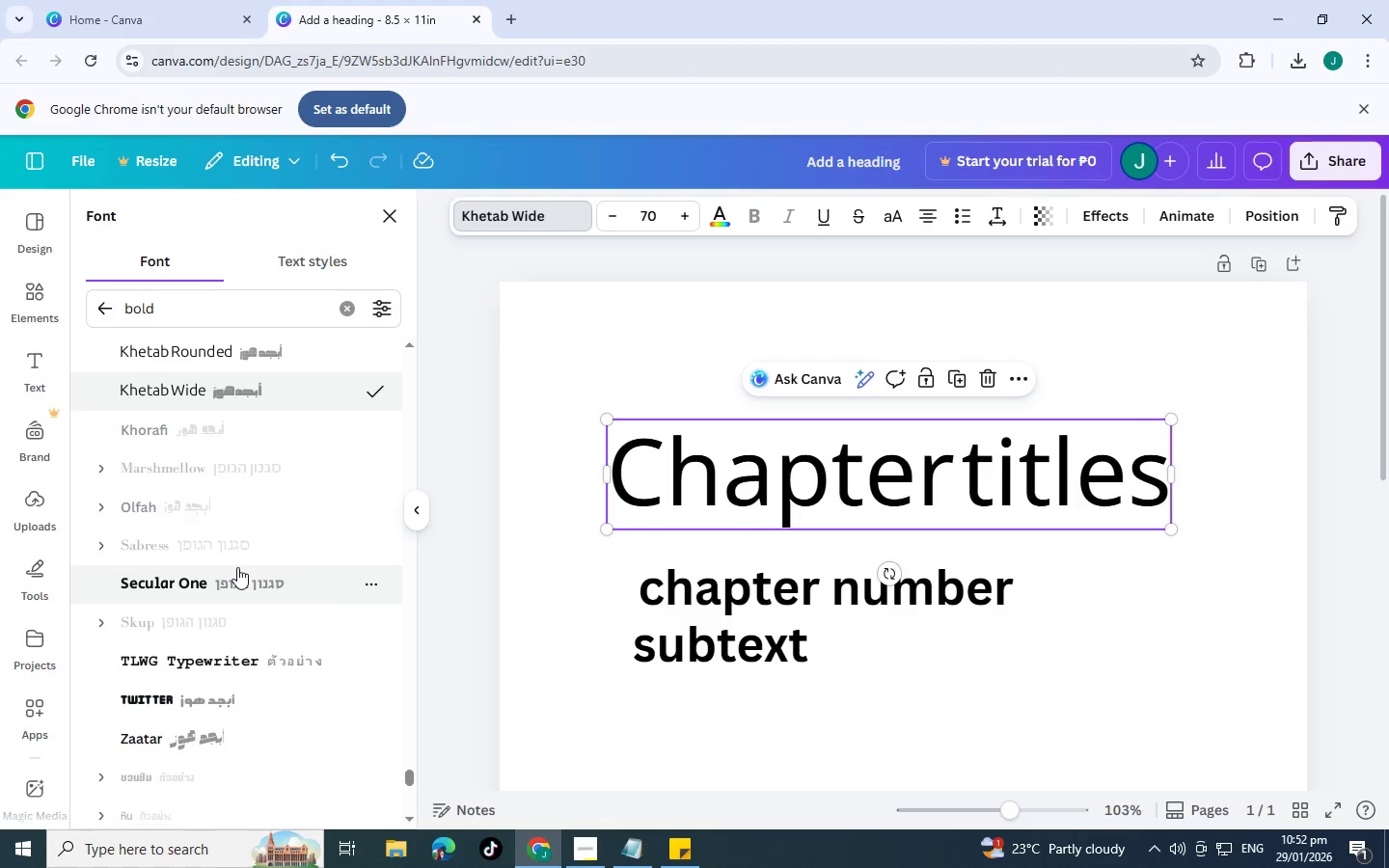 
left_click([237, 573])
 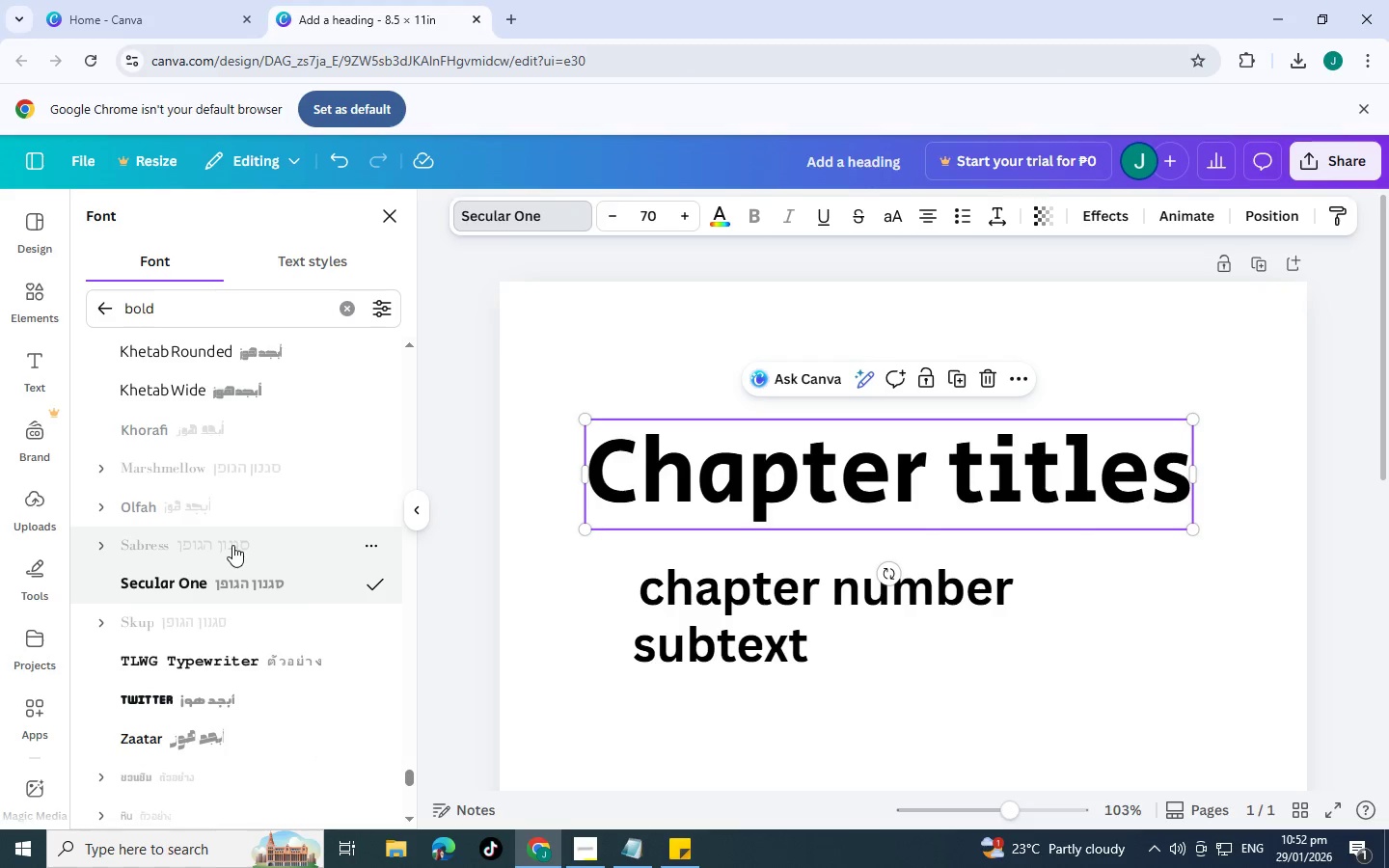 
scroll: coordinate [232, 545], scroll_direction: down, amount: 2.0
 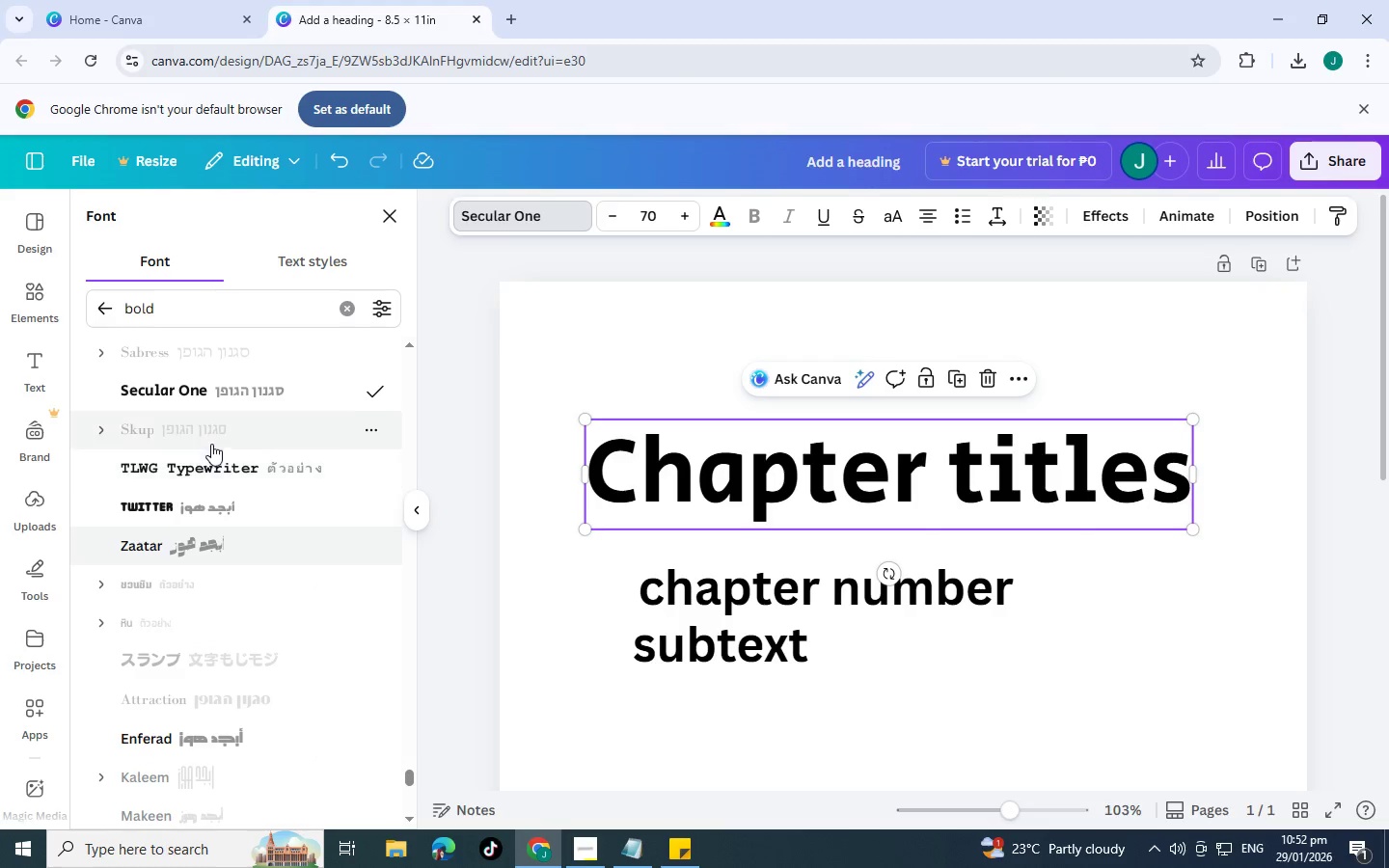 
left_click([219, 473])
 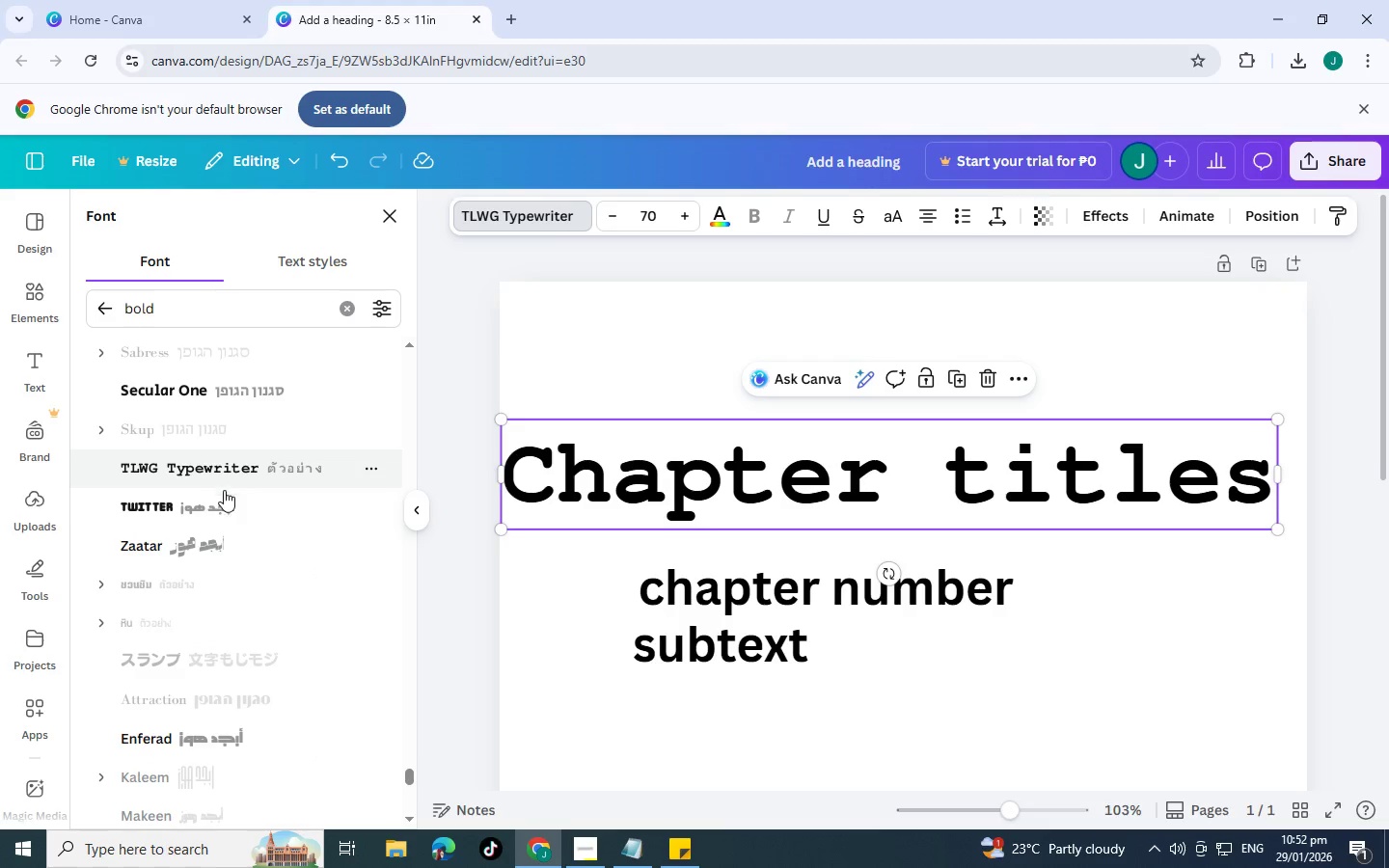 
left_click([230, 504])
 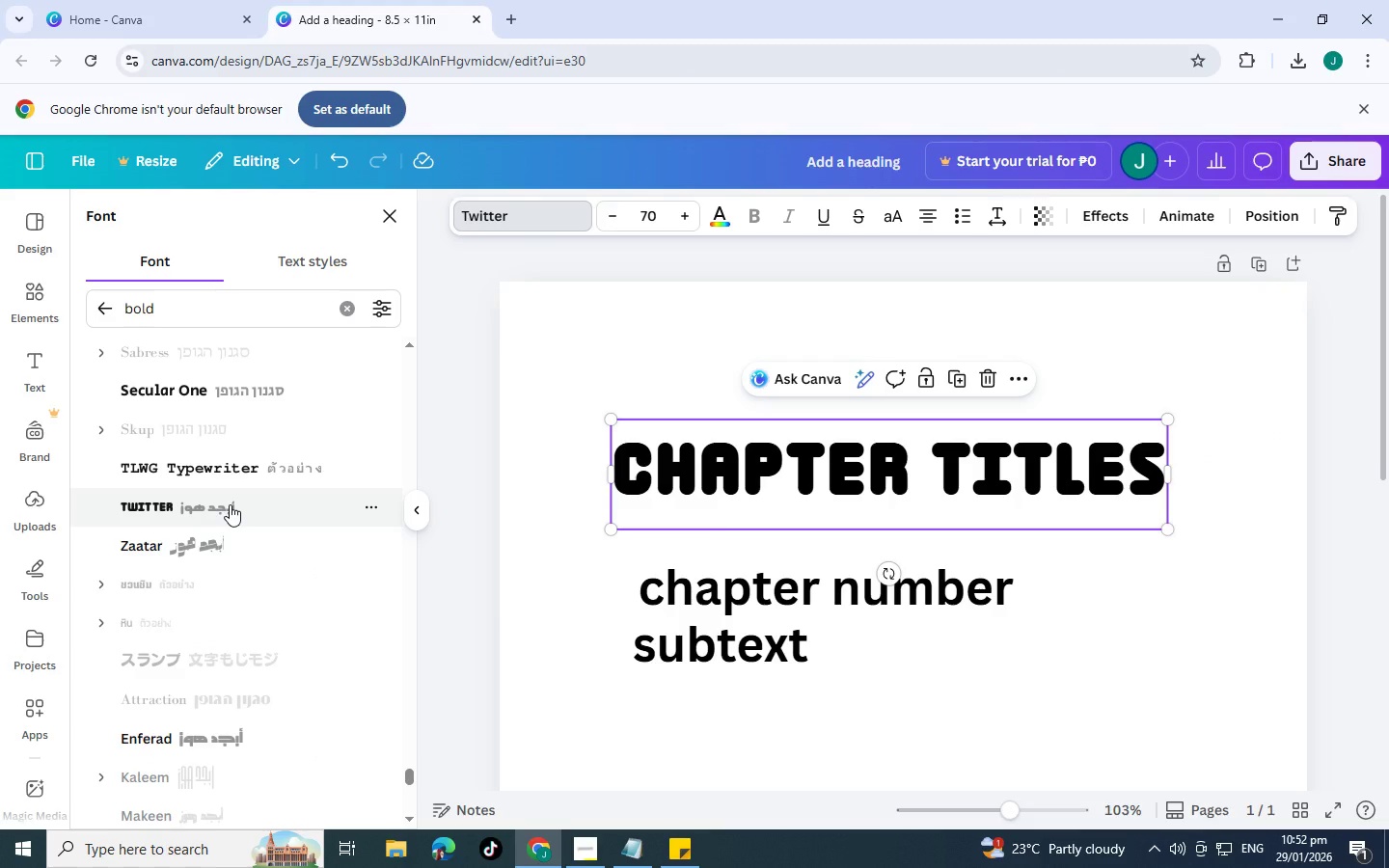 
scroll: coordinate [230, 504], scroll_direction: down, amount: 1.0
 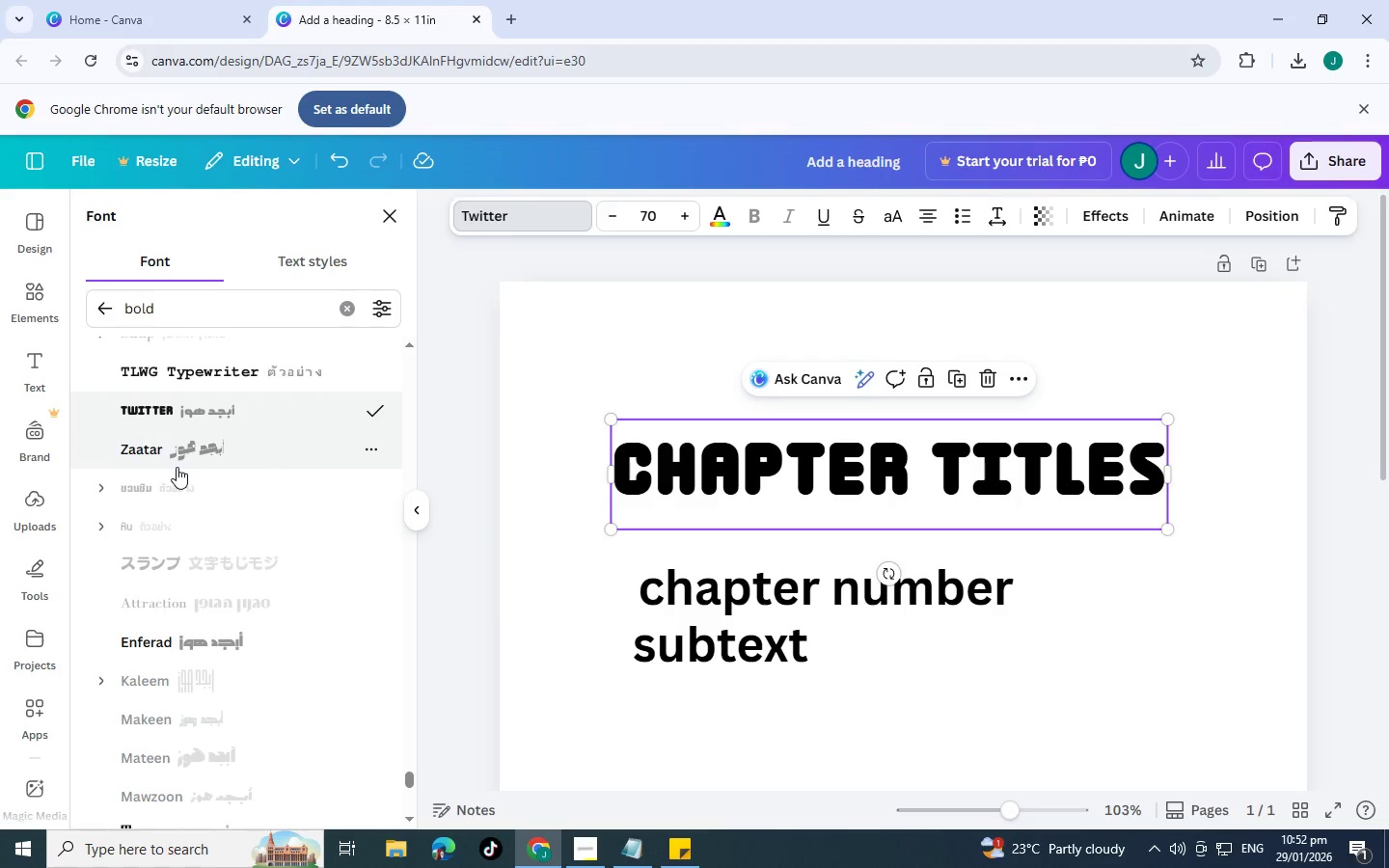 
left_click([182, 449])
 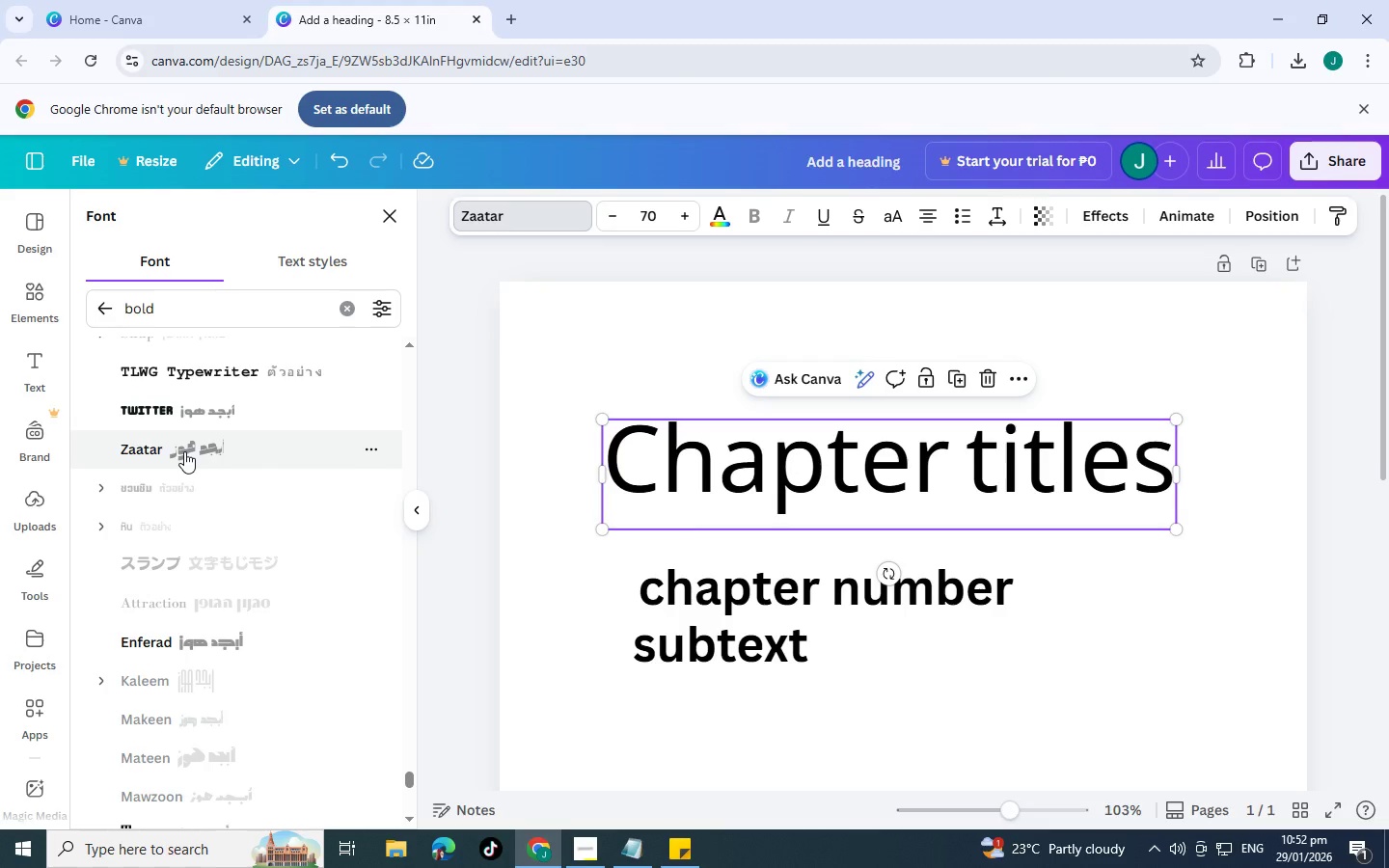 
scroll: coordinate [184, 451], scroll_direction: down, amount: 1.0
 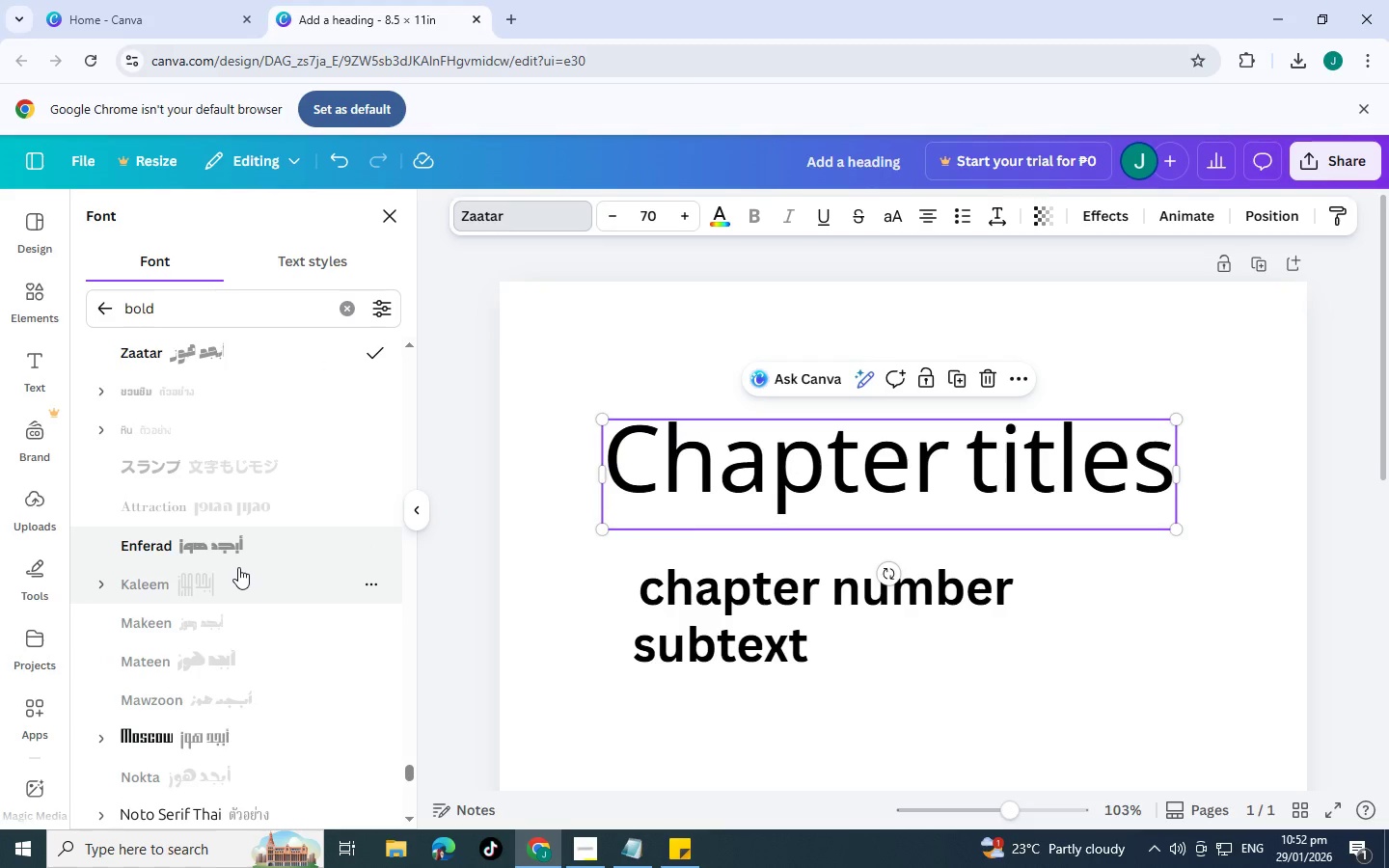 
left_click([235, 561])
 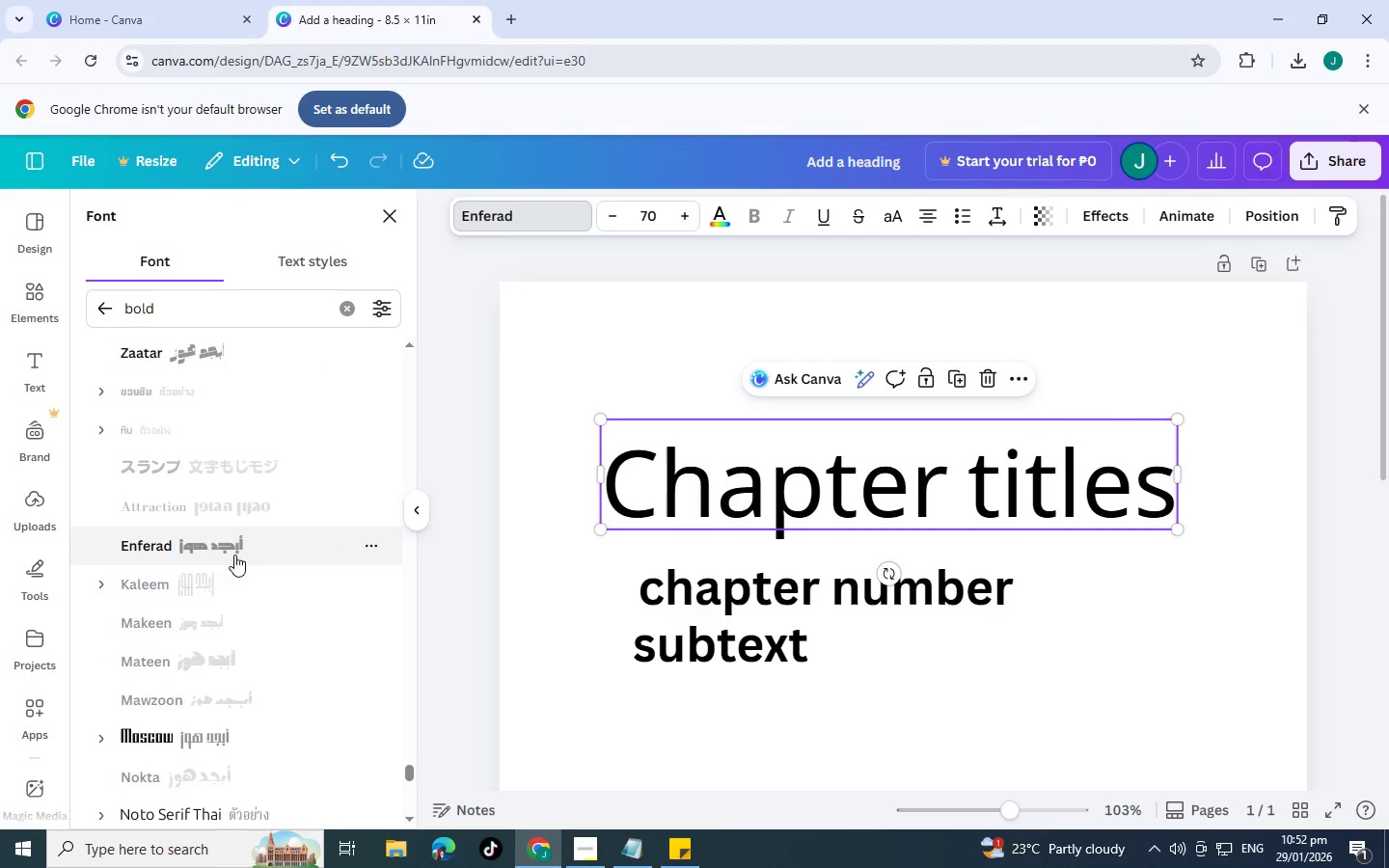 
scroll: coordinate [234, 555], scroll_direction: down, amount: 1.0
 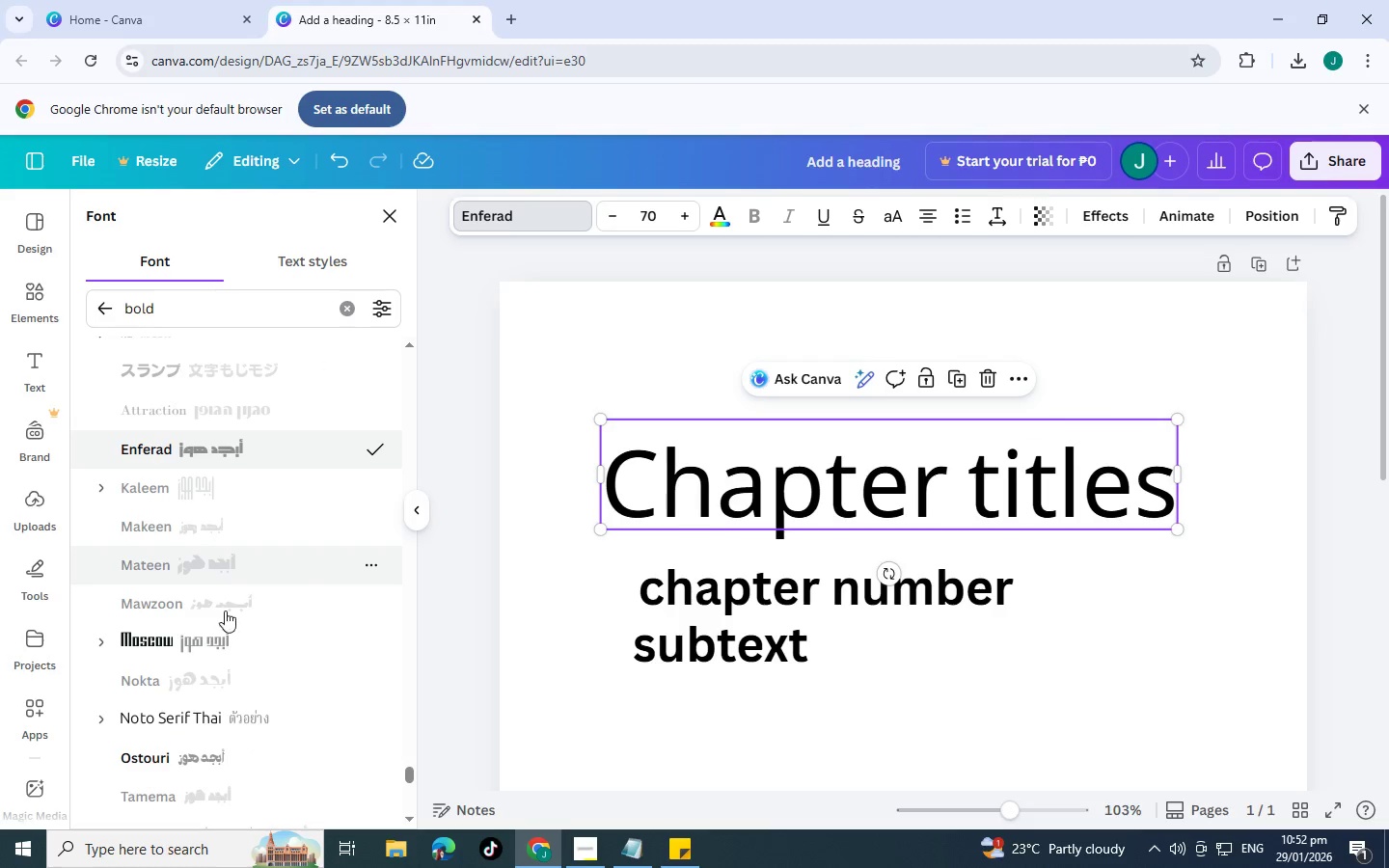 
left_click([220, 636])
 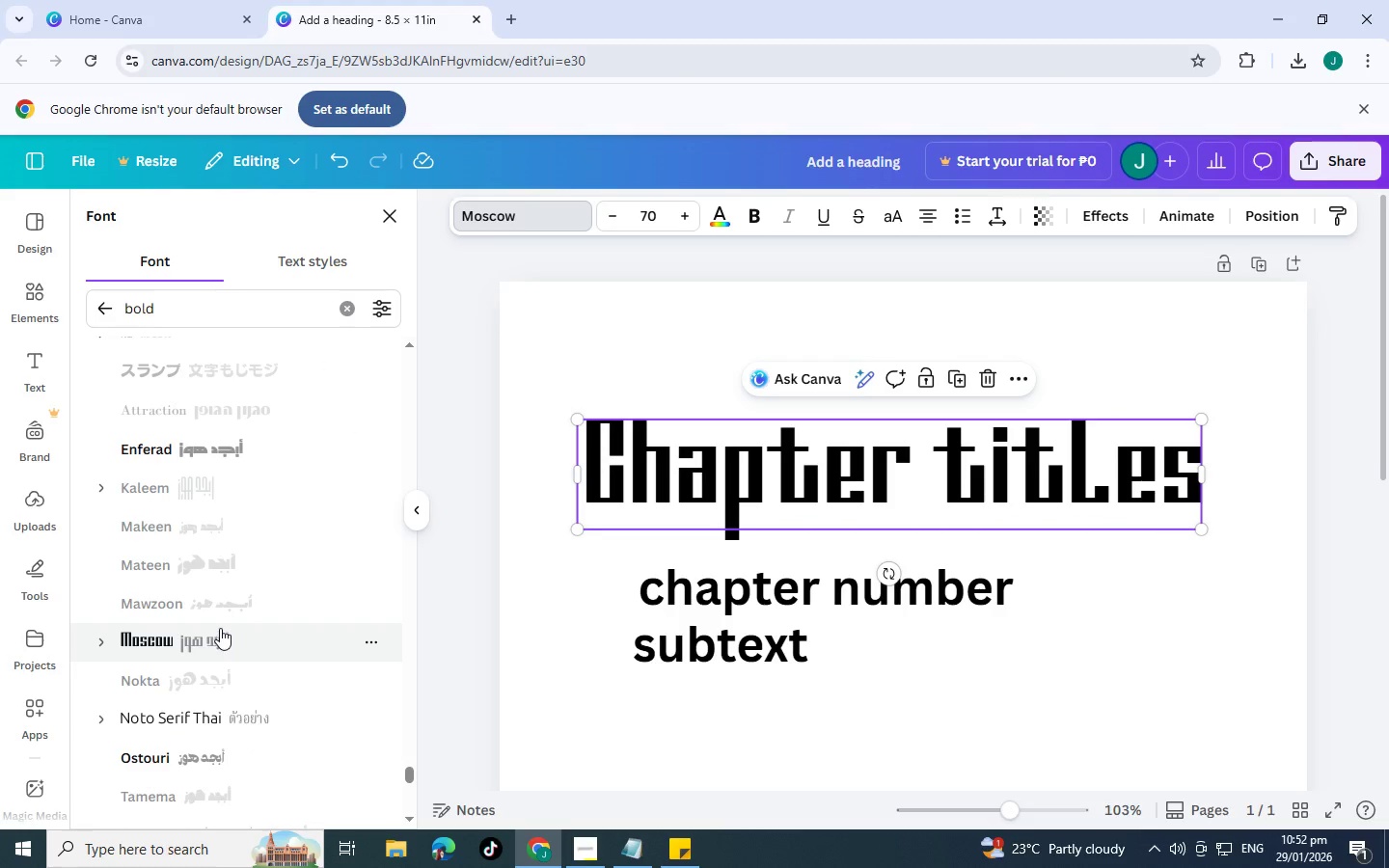 
scroll: coordinate [220, 627], scroll_direction: down, amount: 1.0
 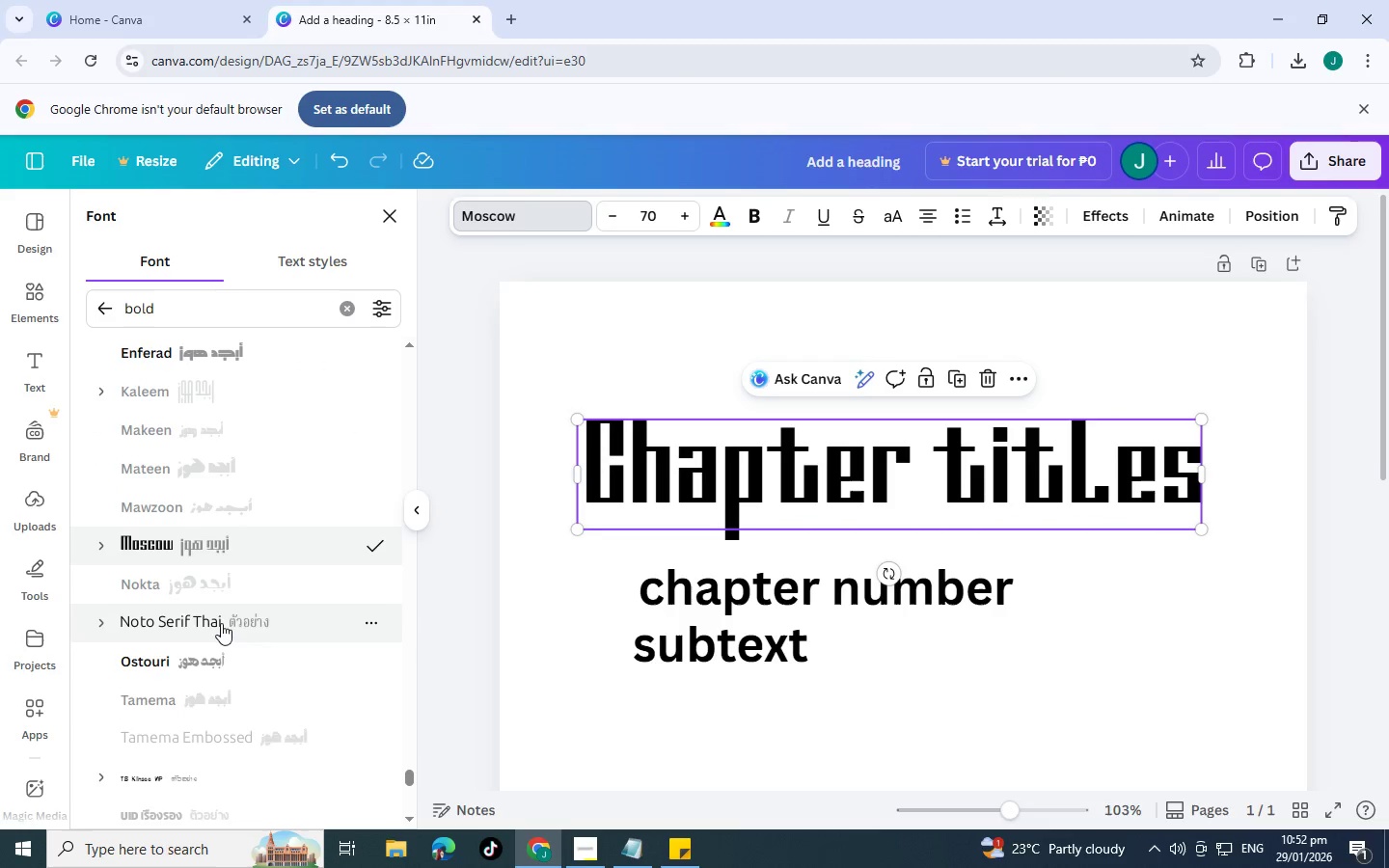 
left_click([221, 623])
 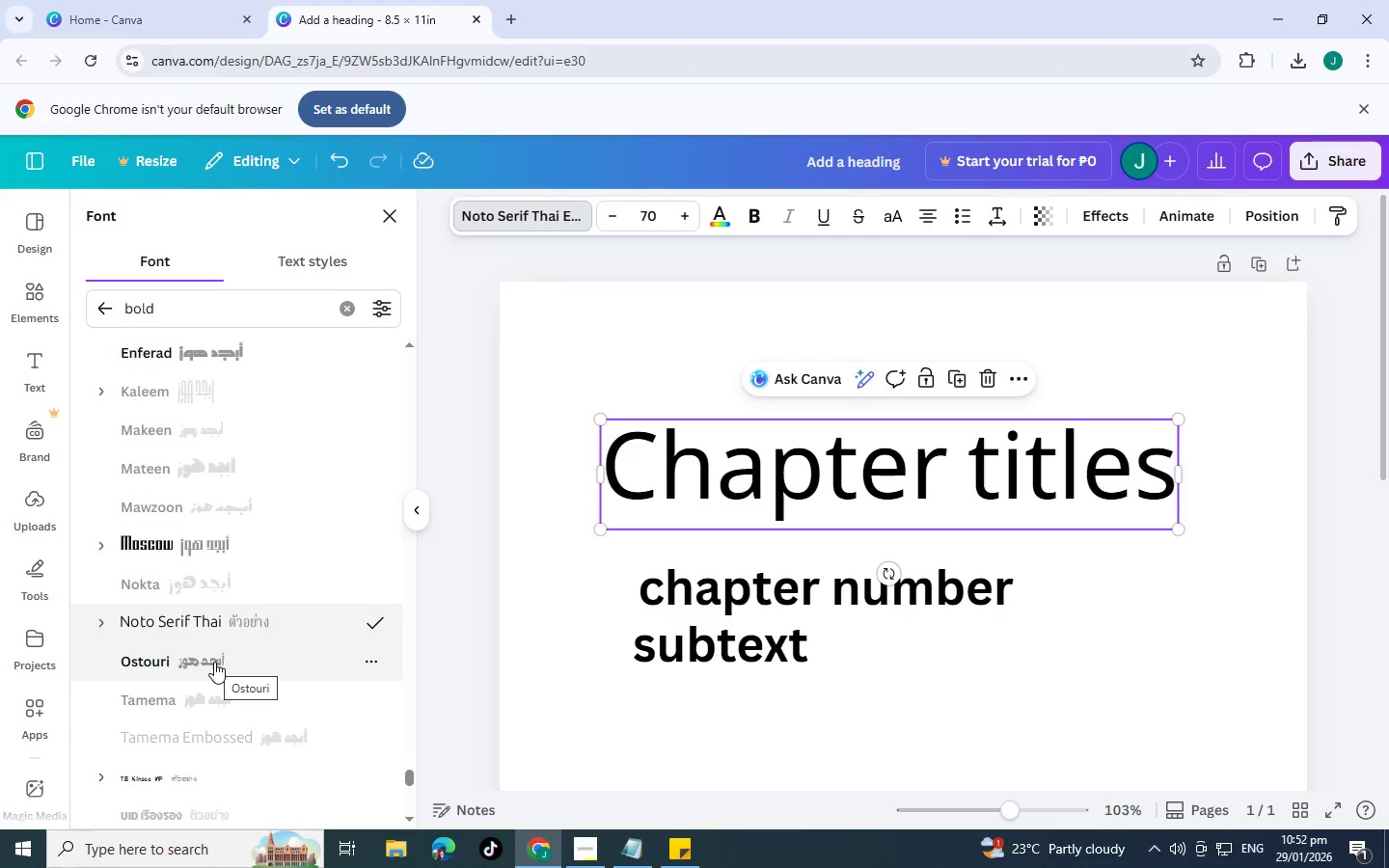 
left_click([214, 662])
 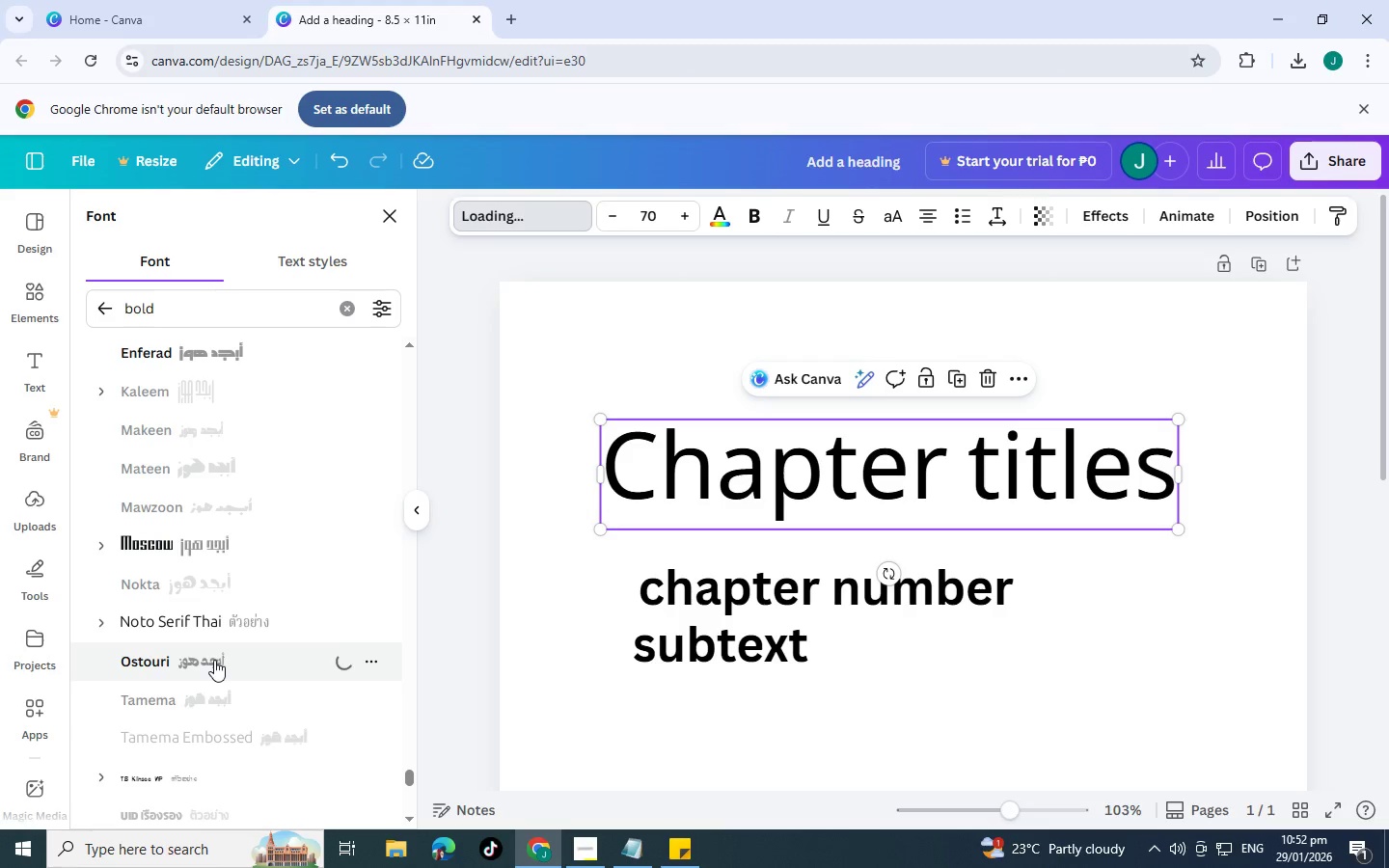 
scroll: coordinate [218, 632], scroll_direction: down, amount: 5.0
 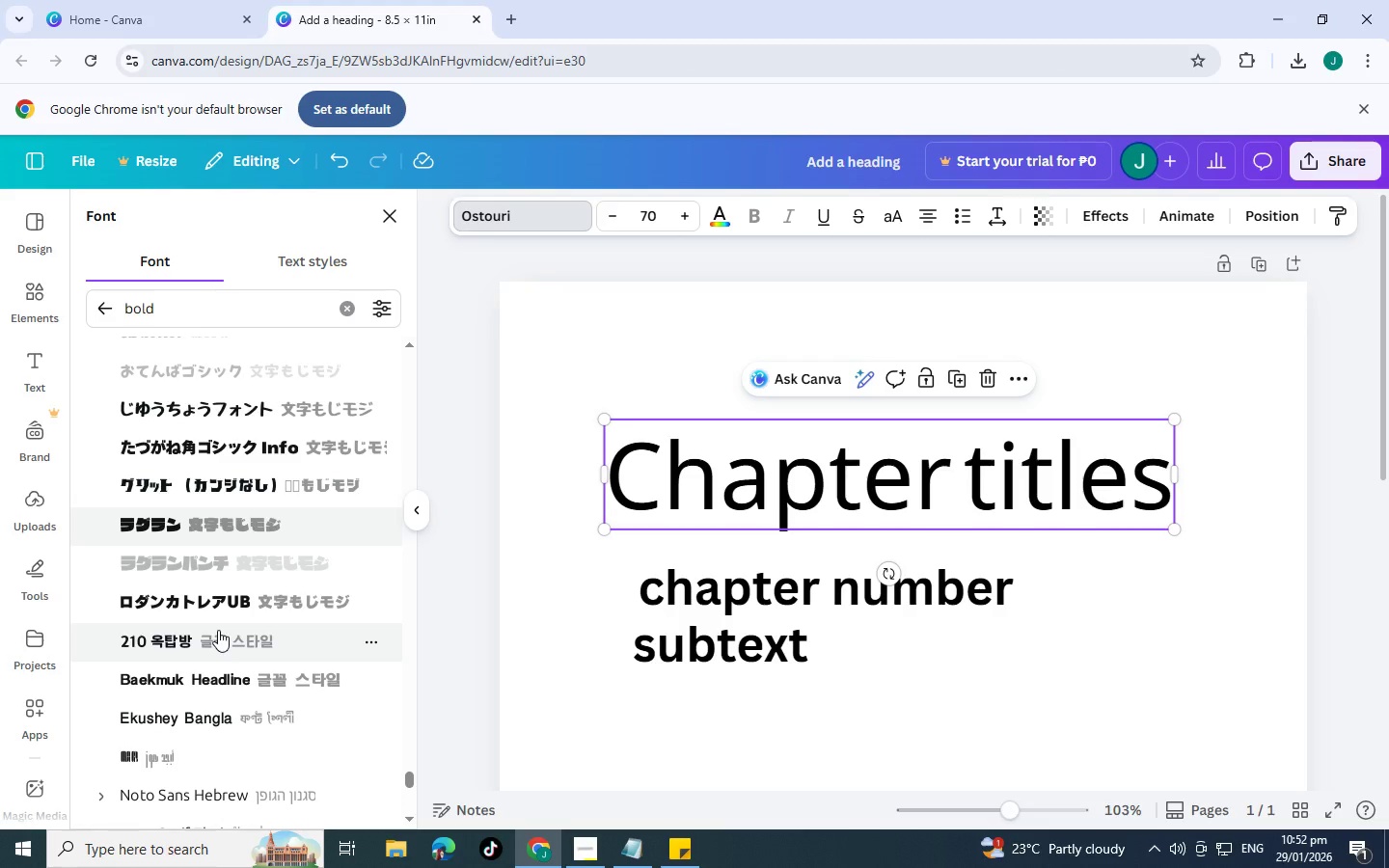 
scroll: coordinate [218, 630], scroll_direction: down, amount: 2.0
 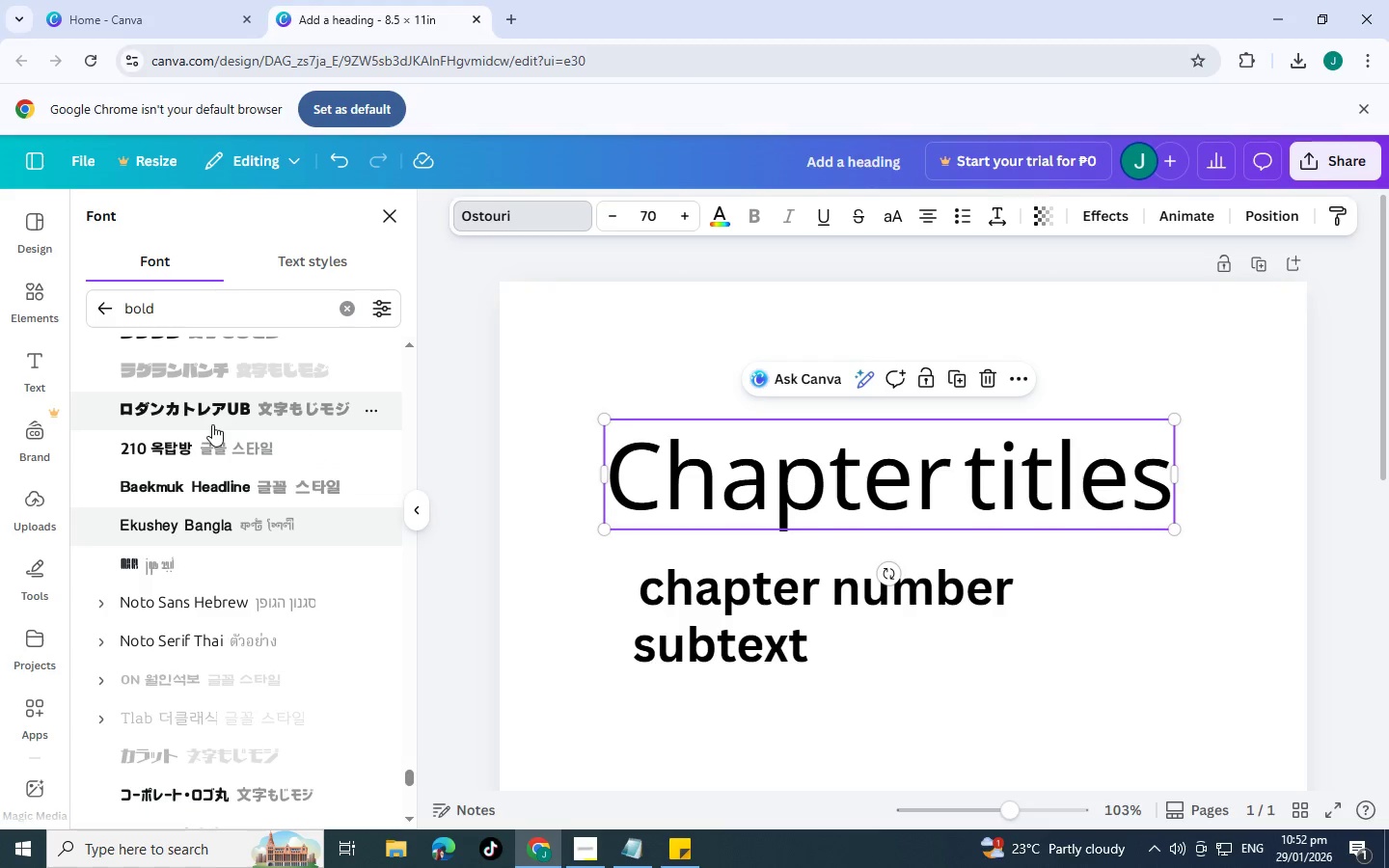 
left_click([212, 424])
 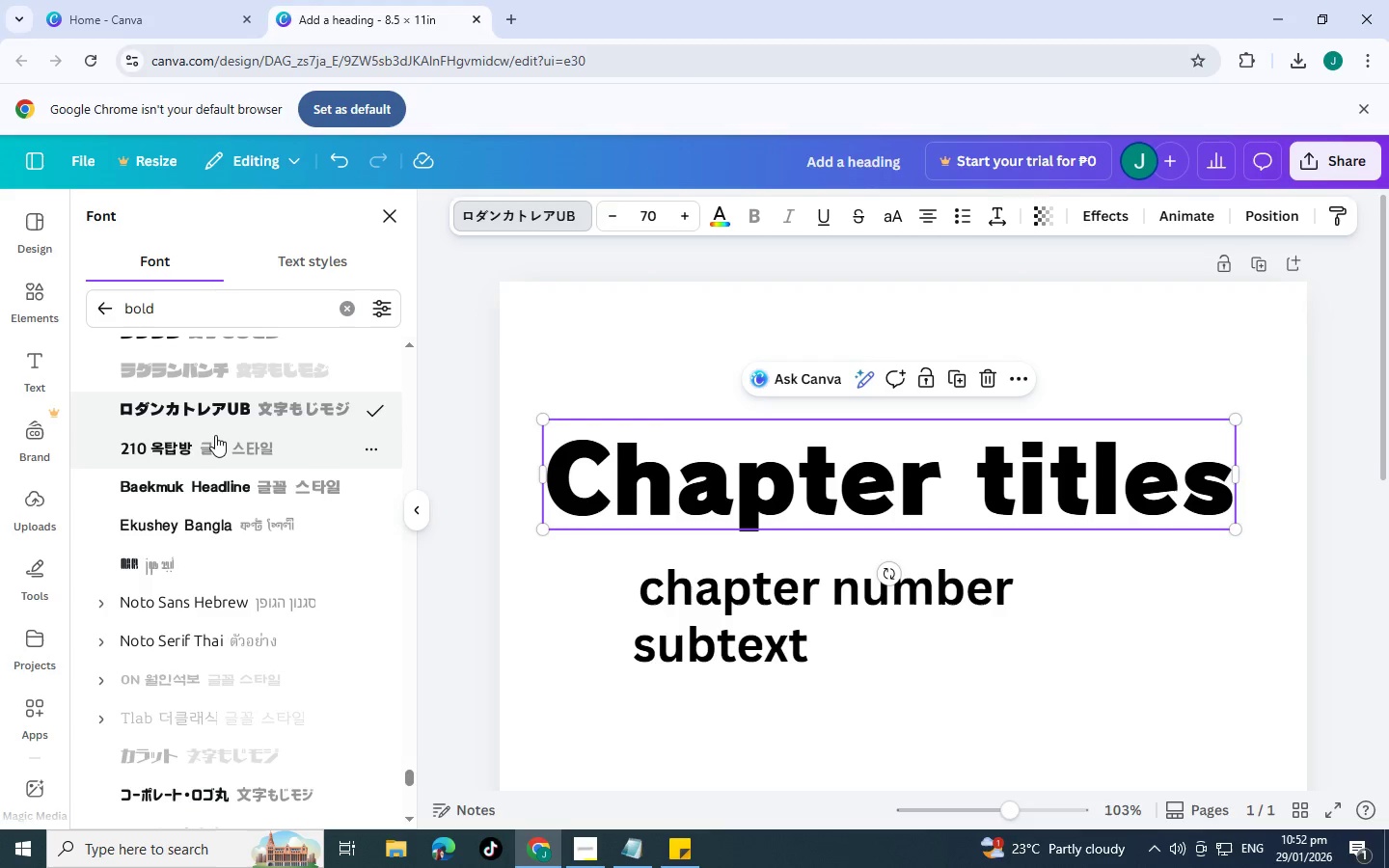 
left_click([220, 453])
 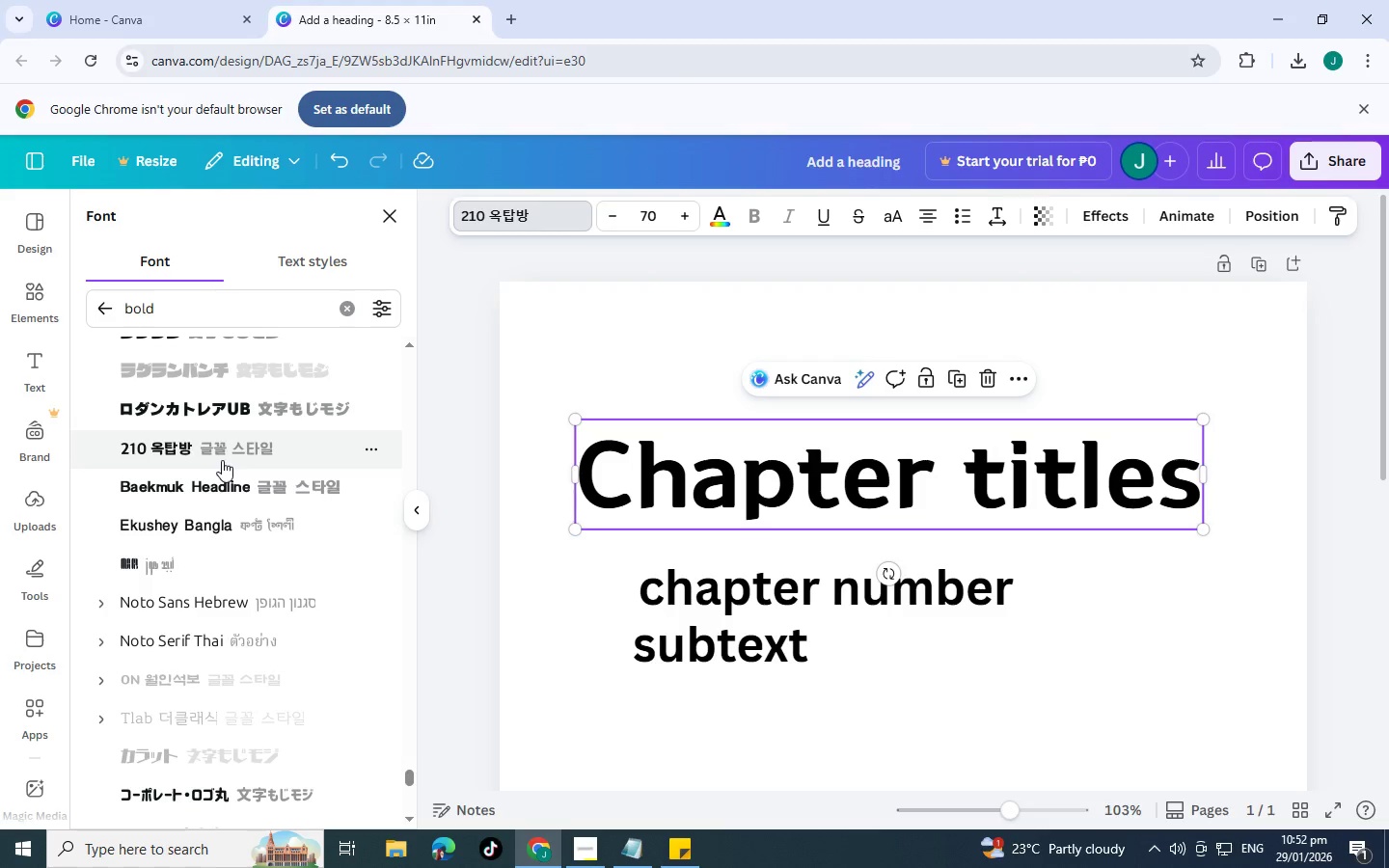 
left_click([230, 485])
 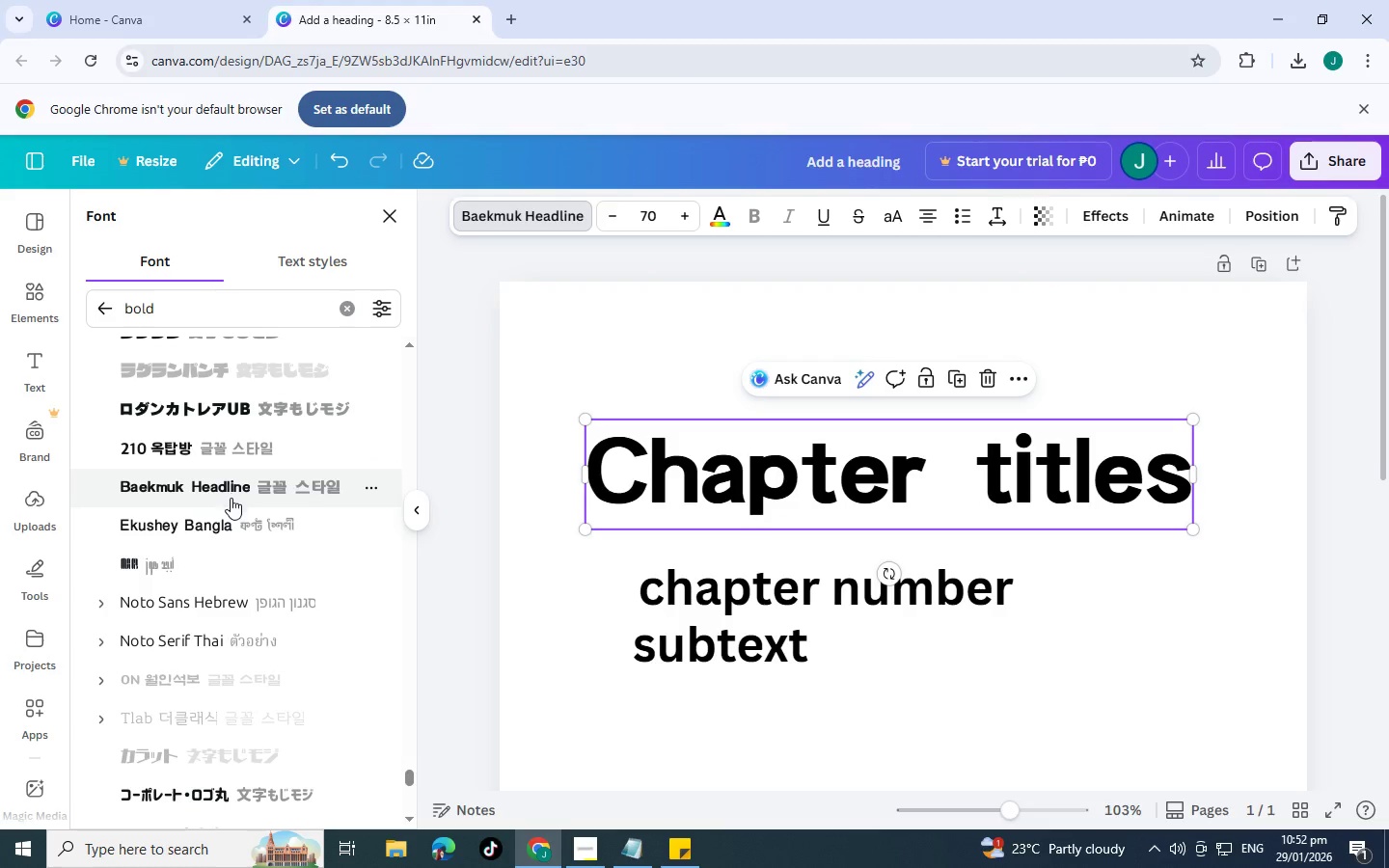 
left_click([232, 520])
 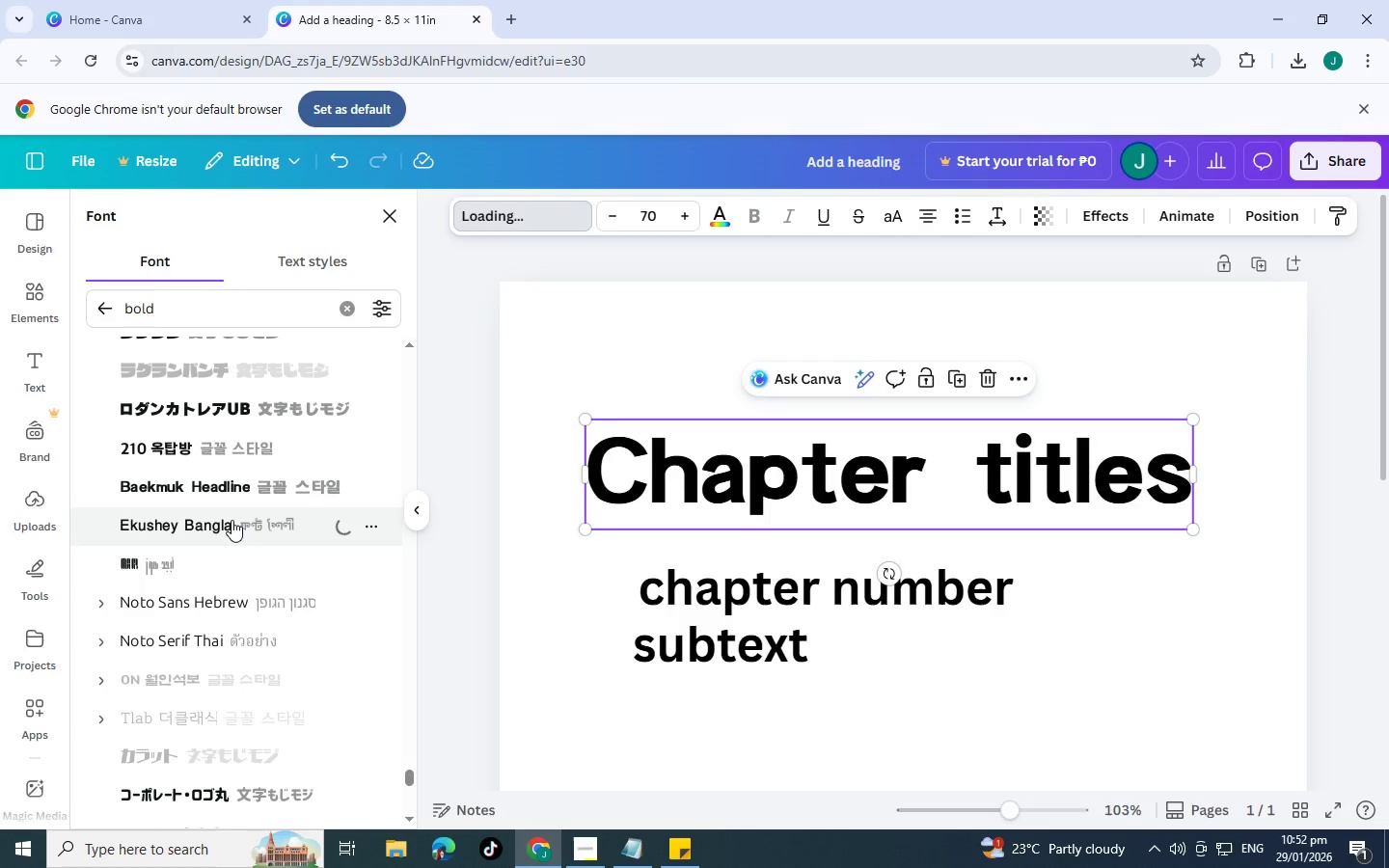 
scroll: coordinate [232, 520], scroll_direction: down, amount: 1.0
 